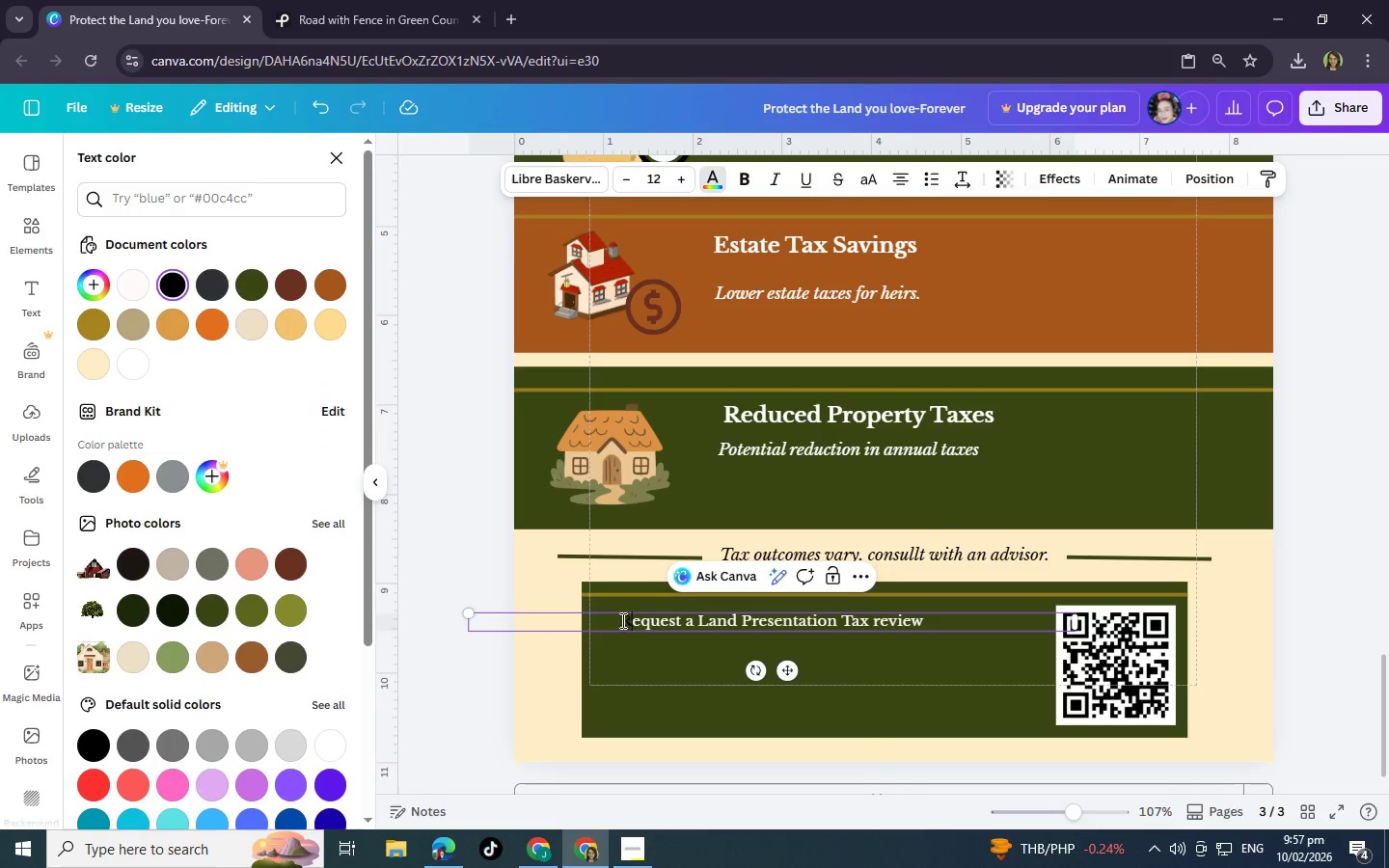 
left_click_drag(start_coordinate=[621, 620], to_coordinate=[640, 620])
 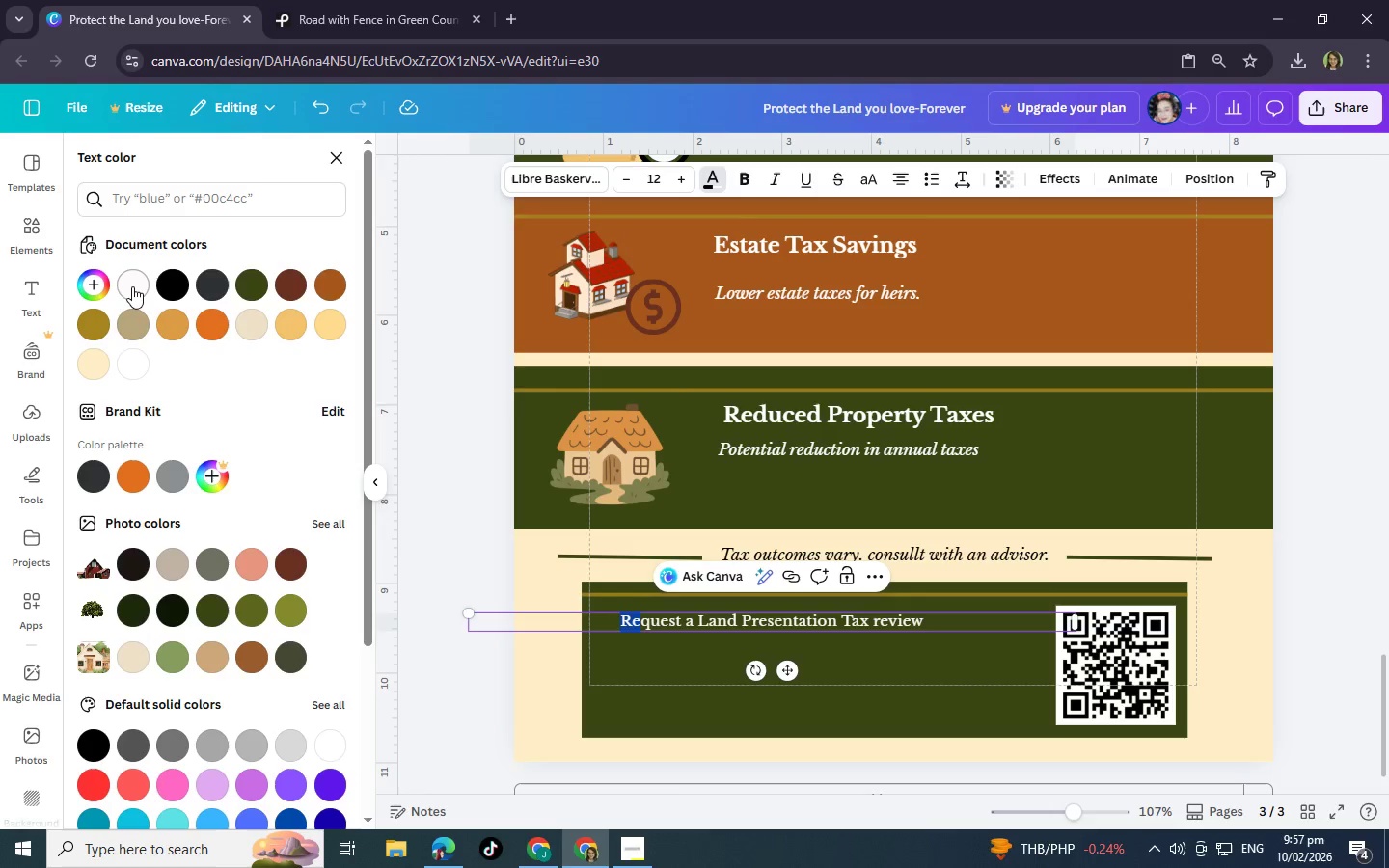 
left_click([132, 286])
 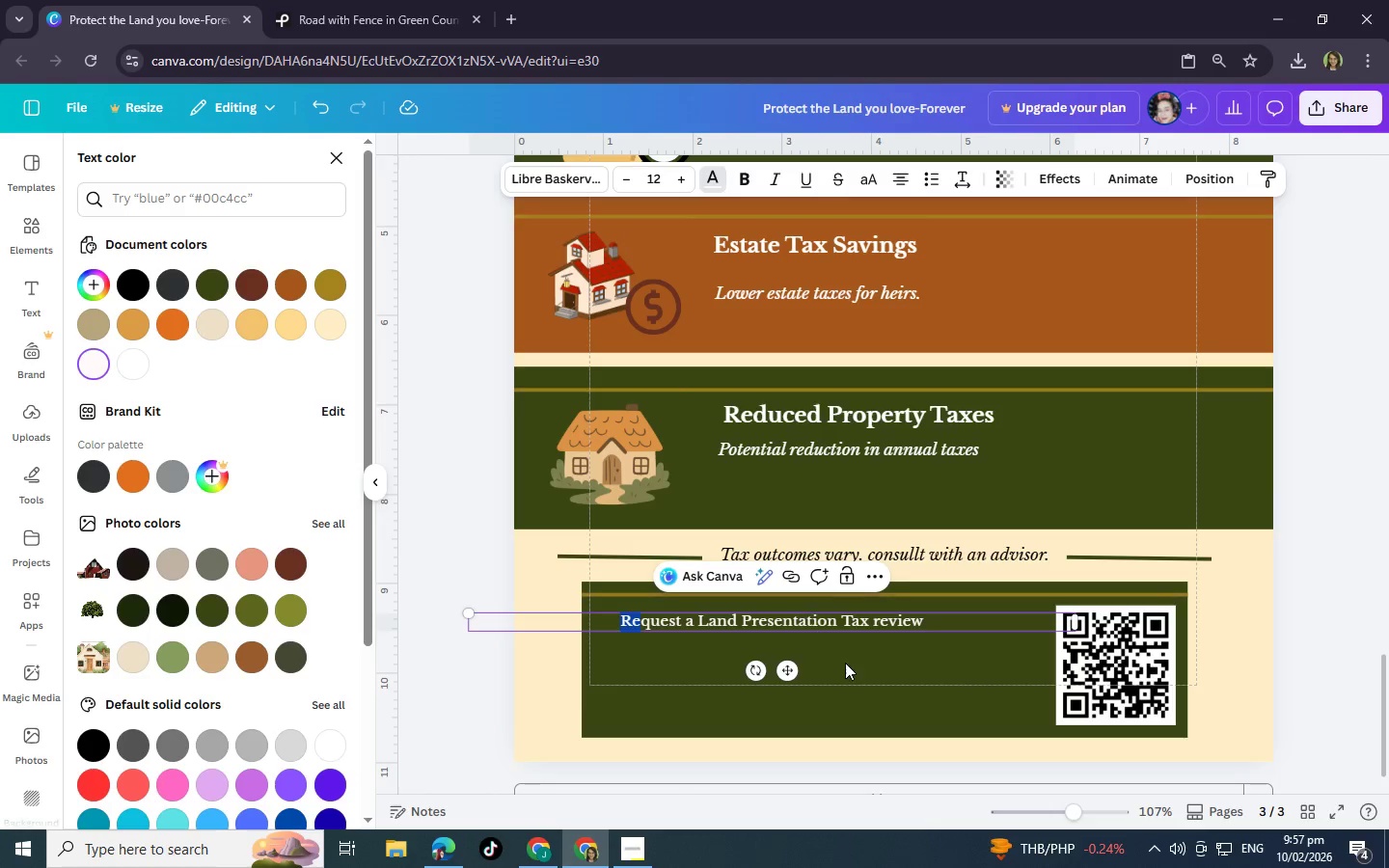 
left_click([850, 665])
 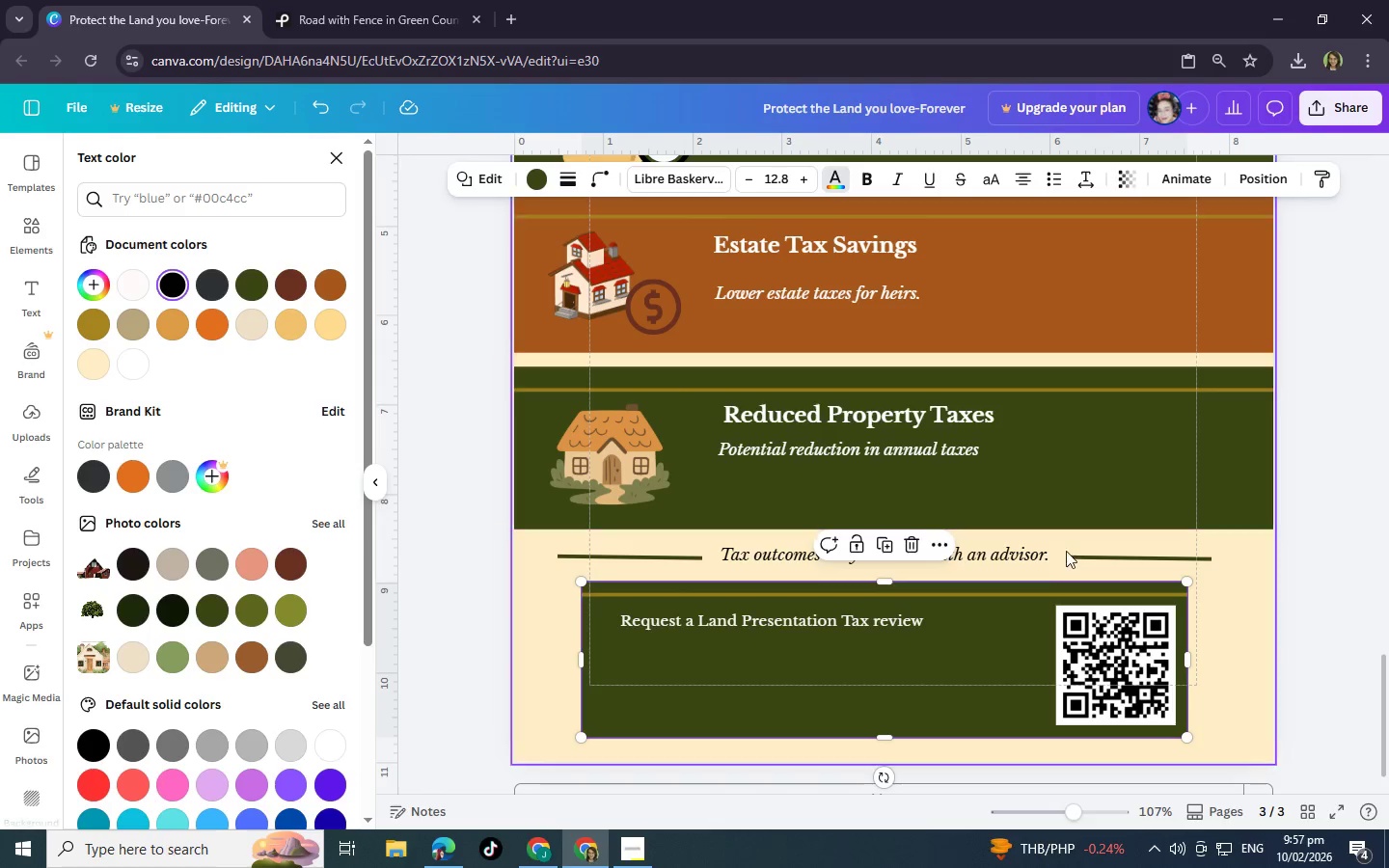 
wait(8.66)
 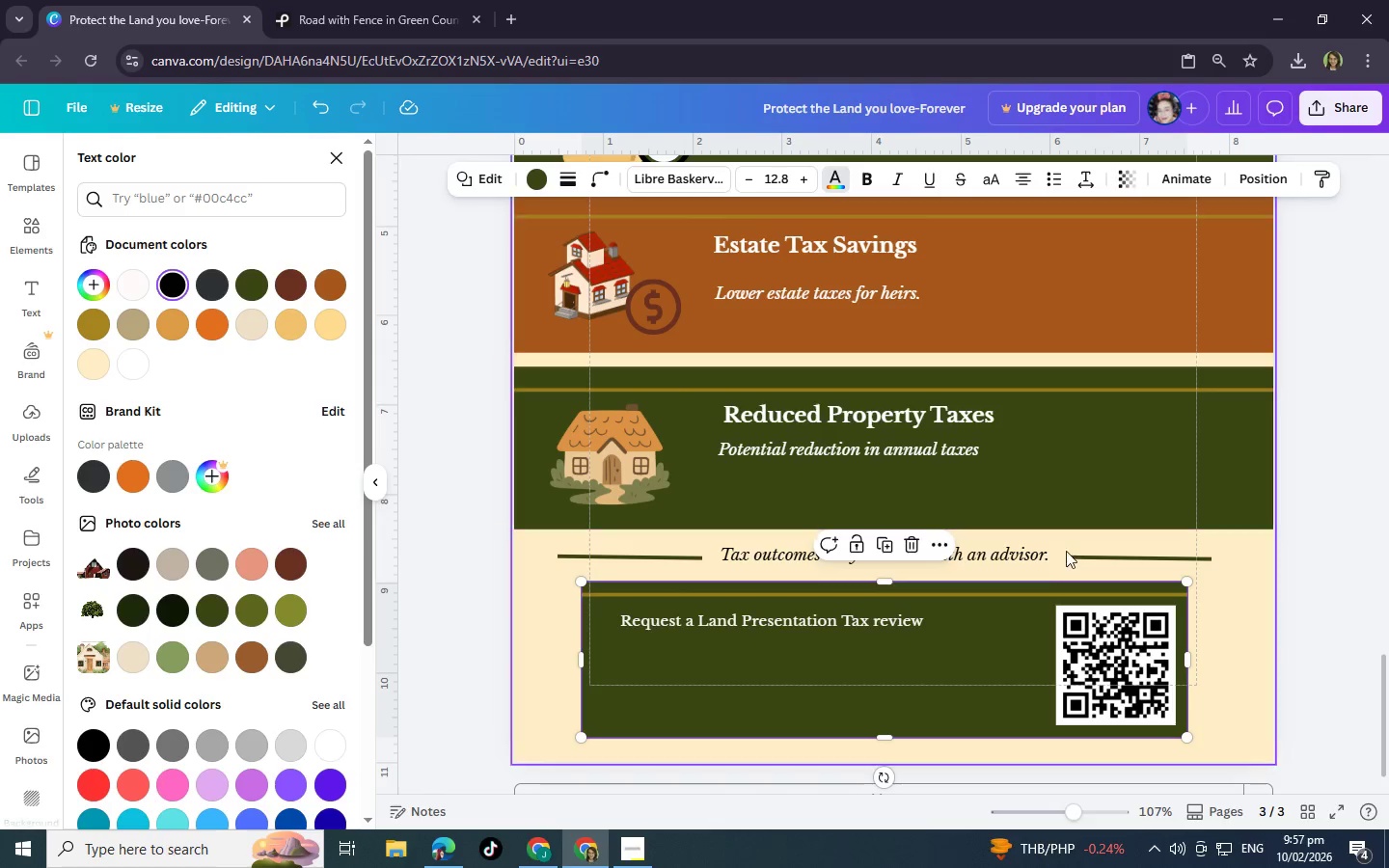 
left_click([982, 596])
 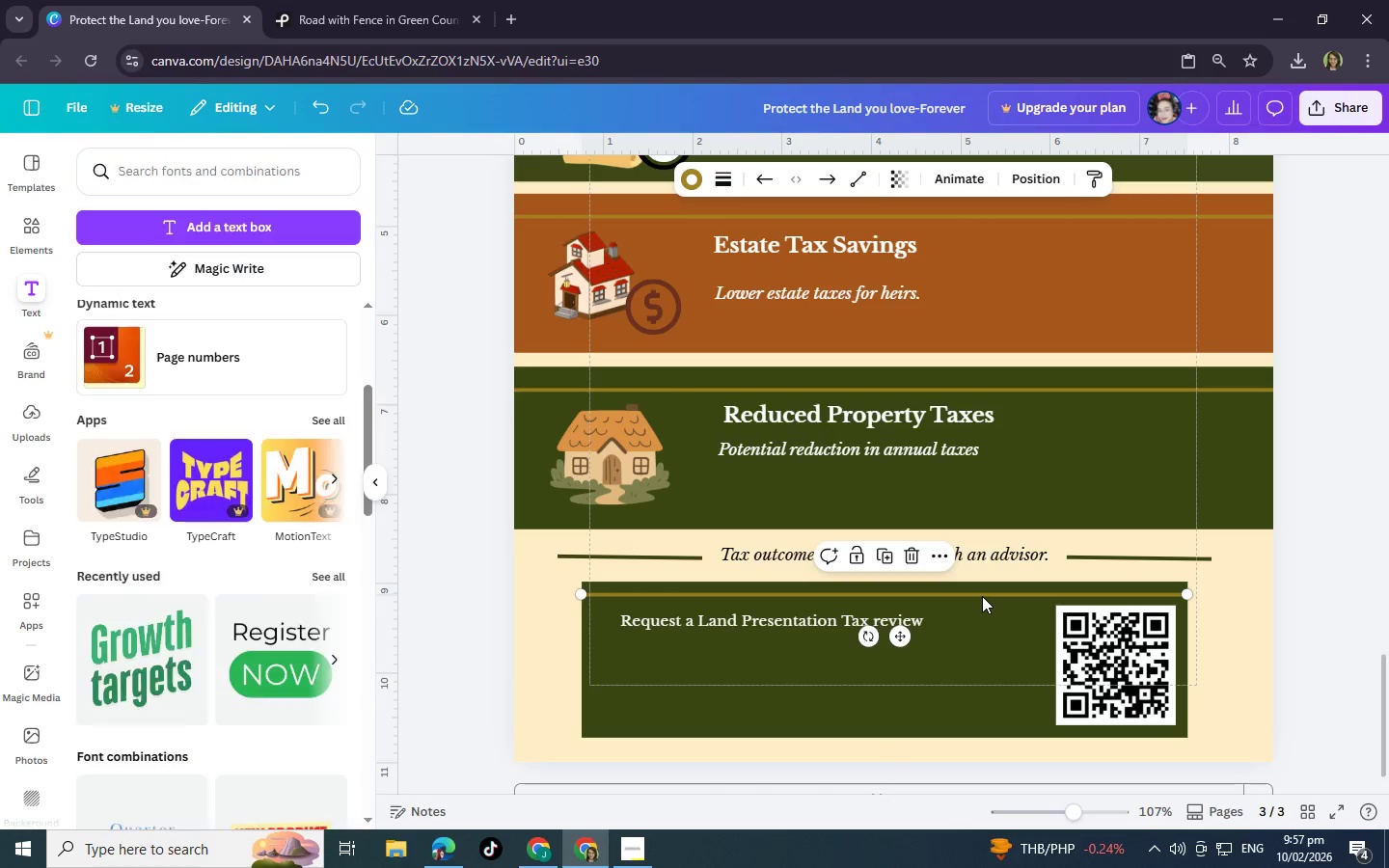 
key(Control+C)
 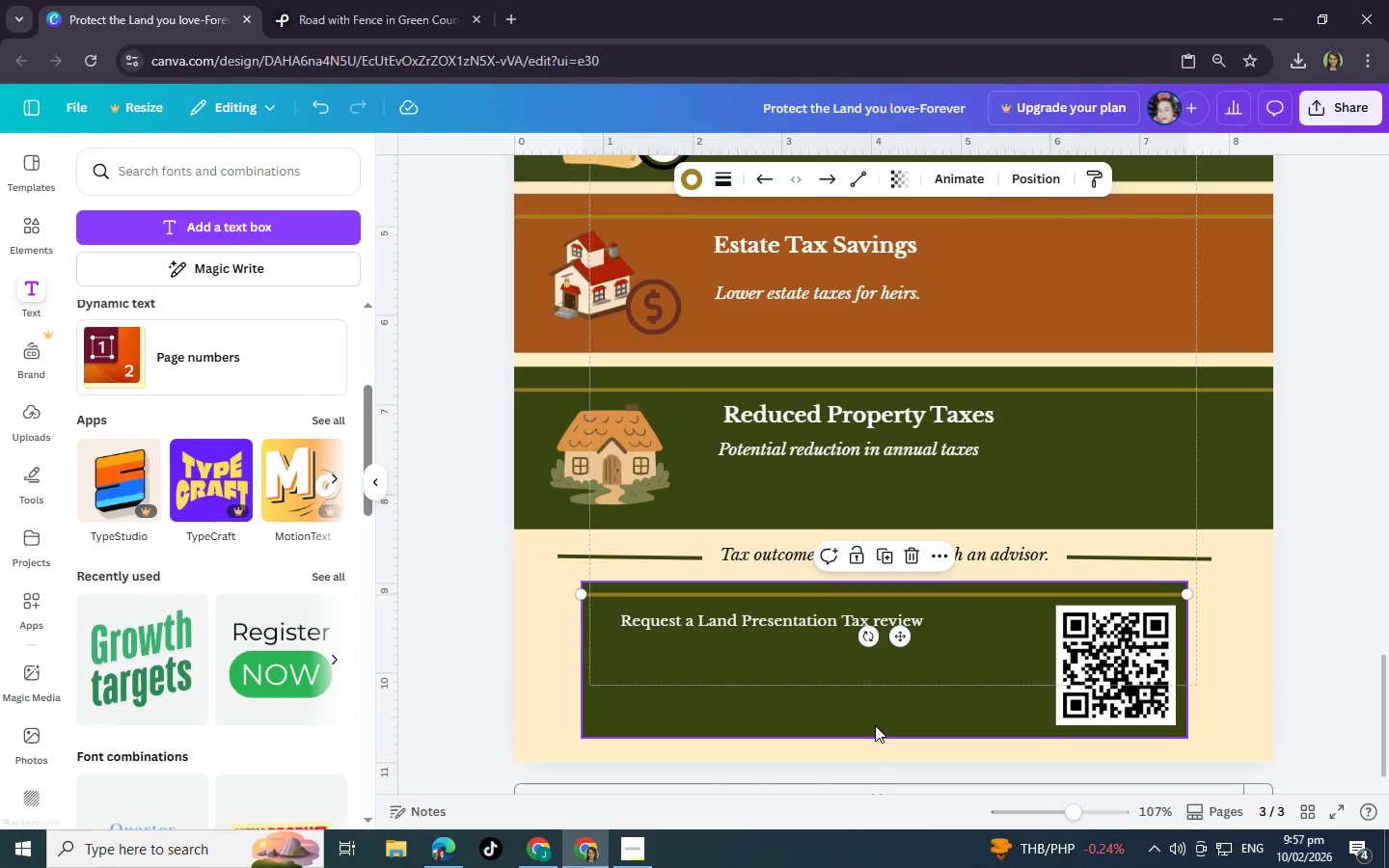 
left_click([875, 724])
 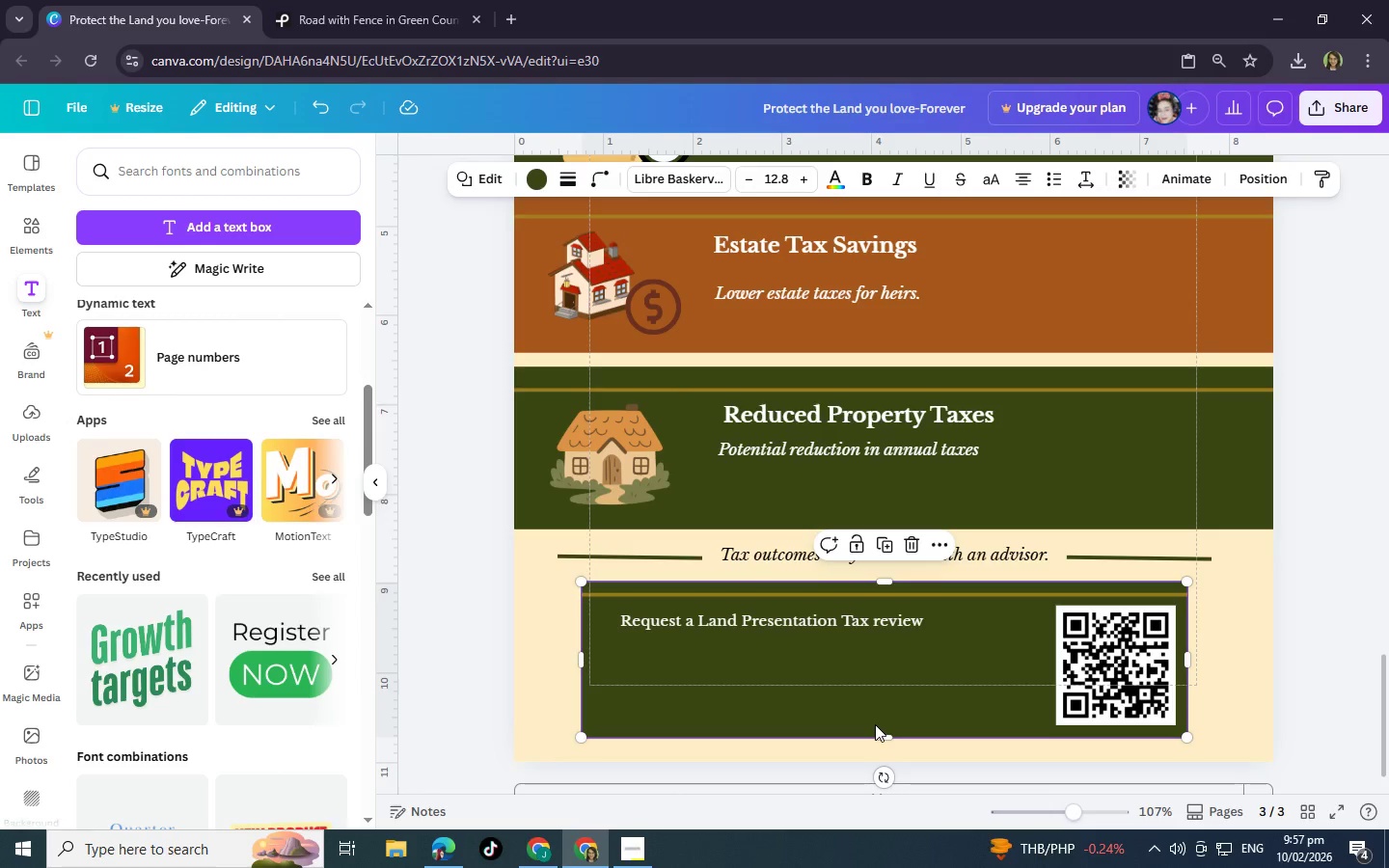 
key(Control+V)
 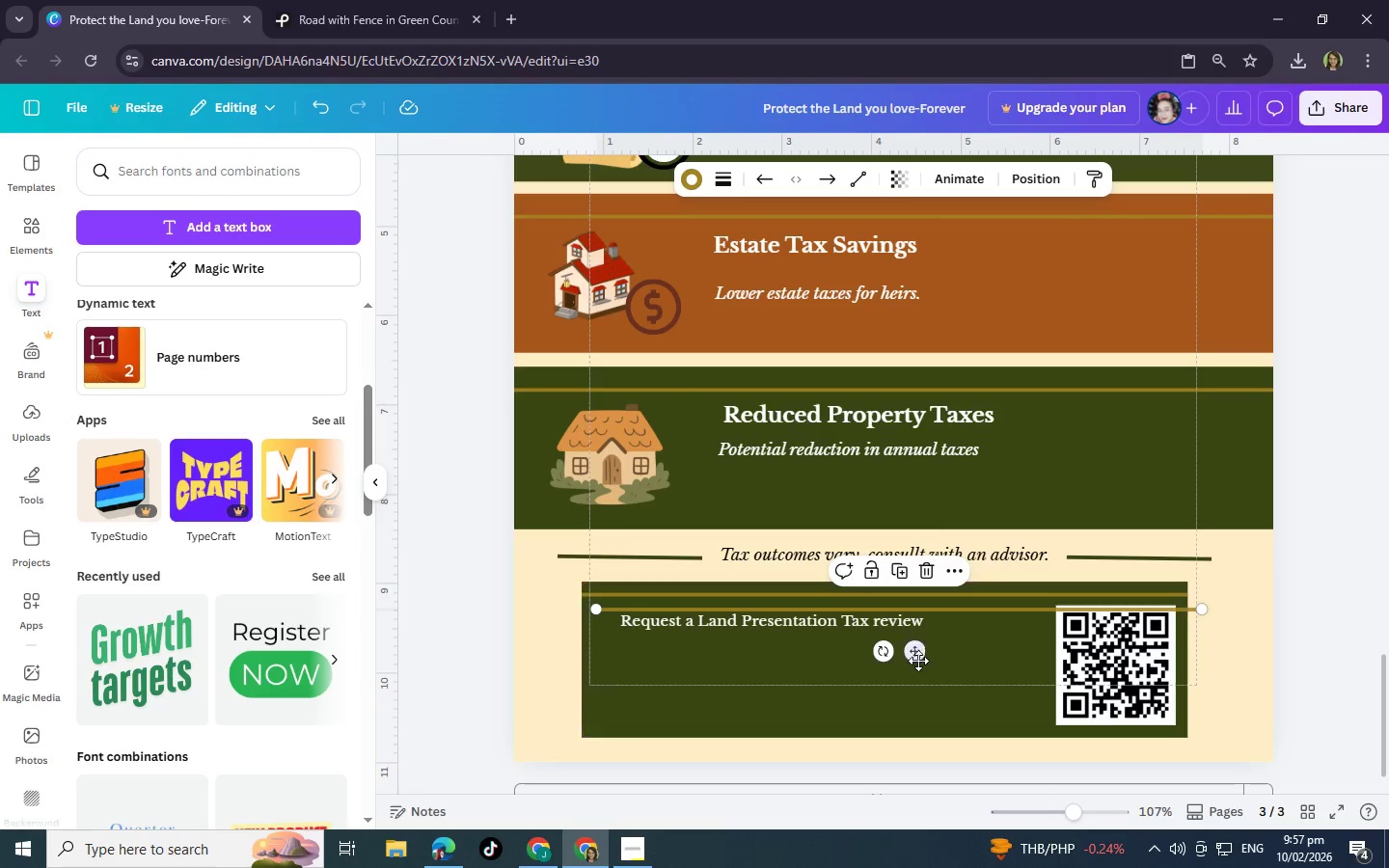 
left_click_drag(start_coordinate=[914, 654], to_coordinate=[911, 694])
 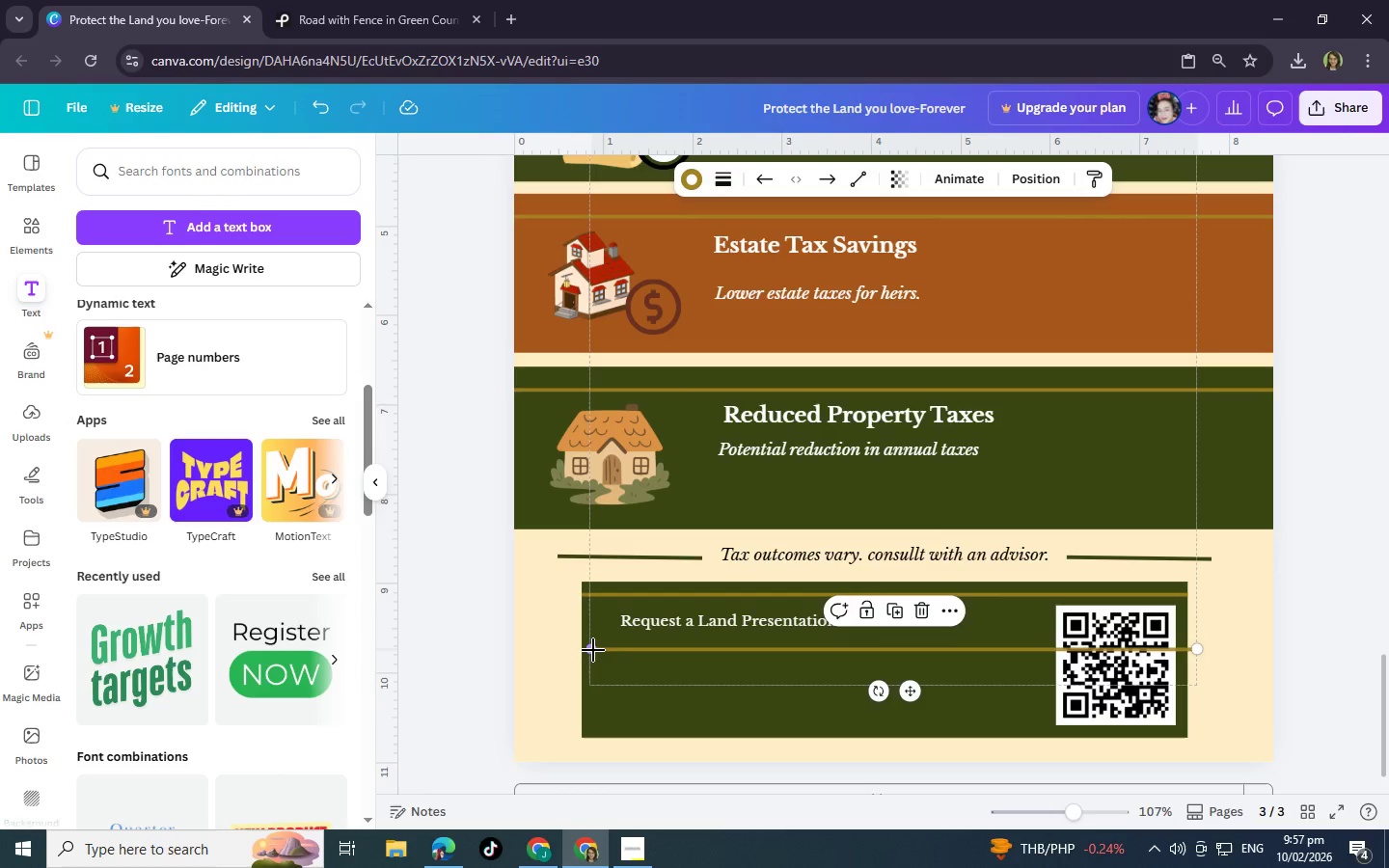 
left_click_drag(start_coordinate=[592, 650], to_coordinate=[877, 646])
 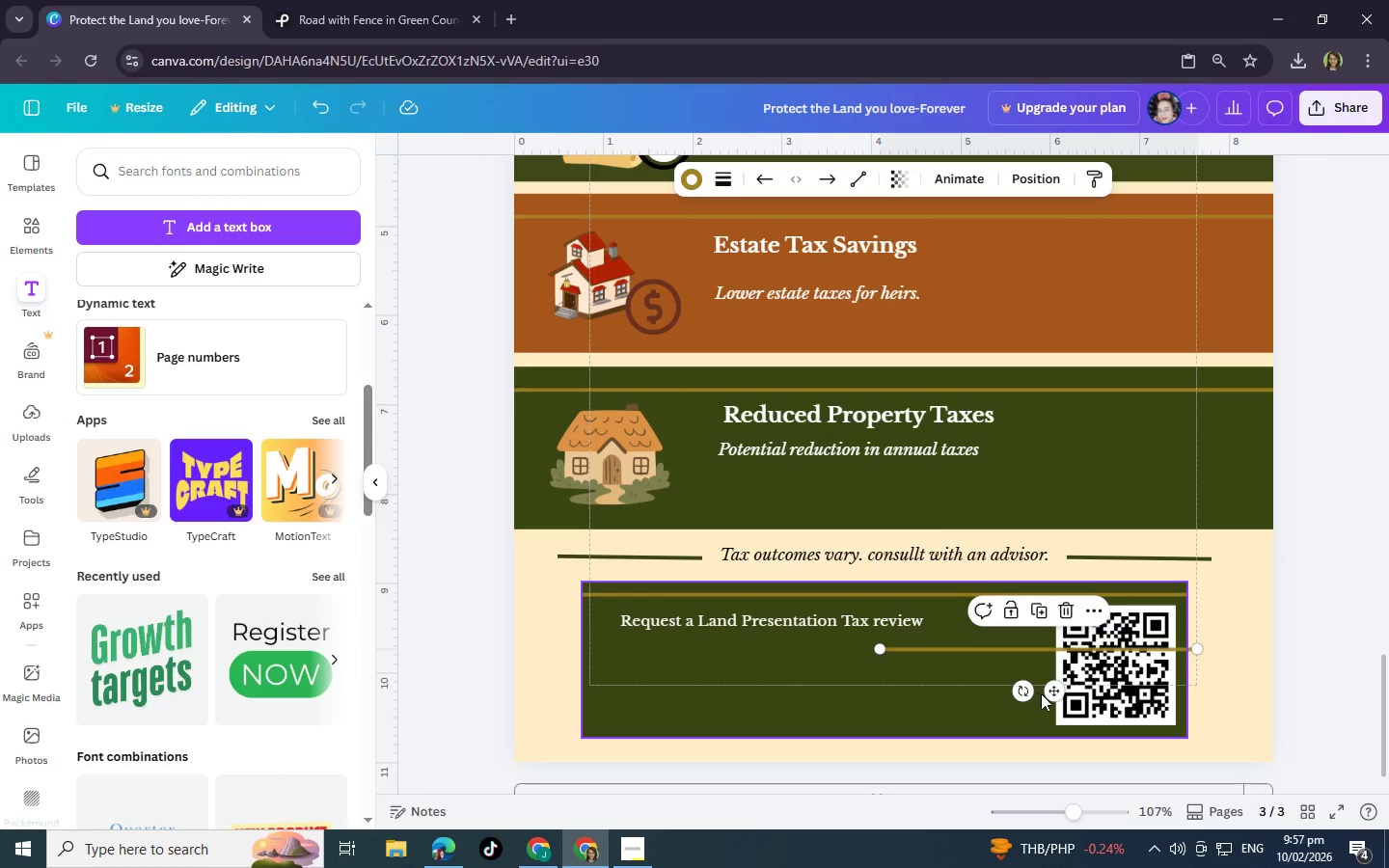 
left_click_drag(start_coordinate=[1049, 692], to_coordinate=[789, 686])
 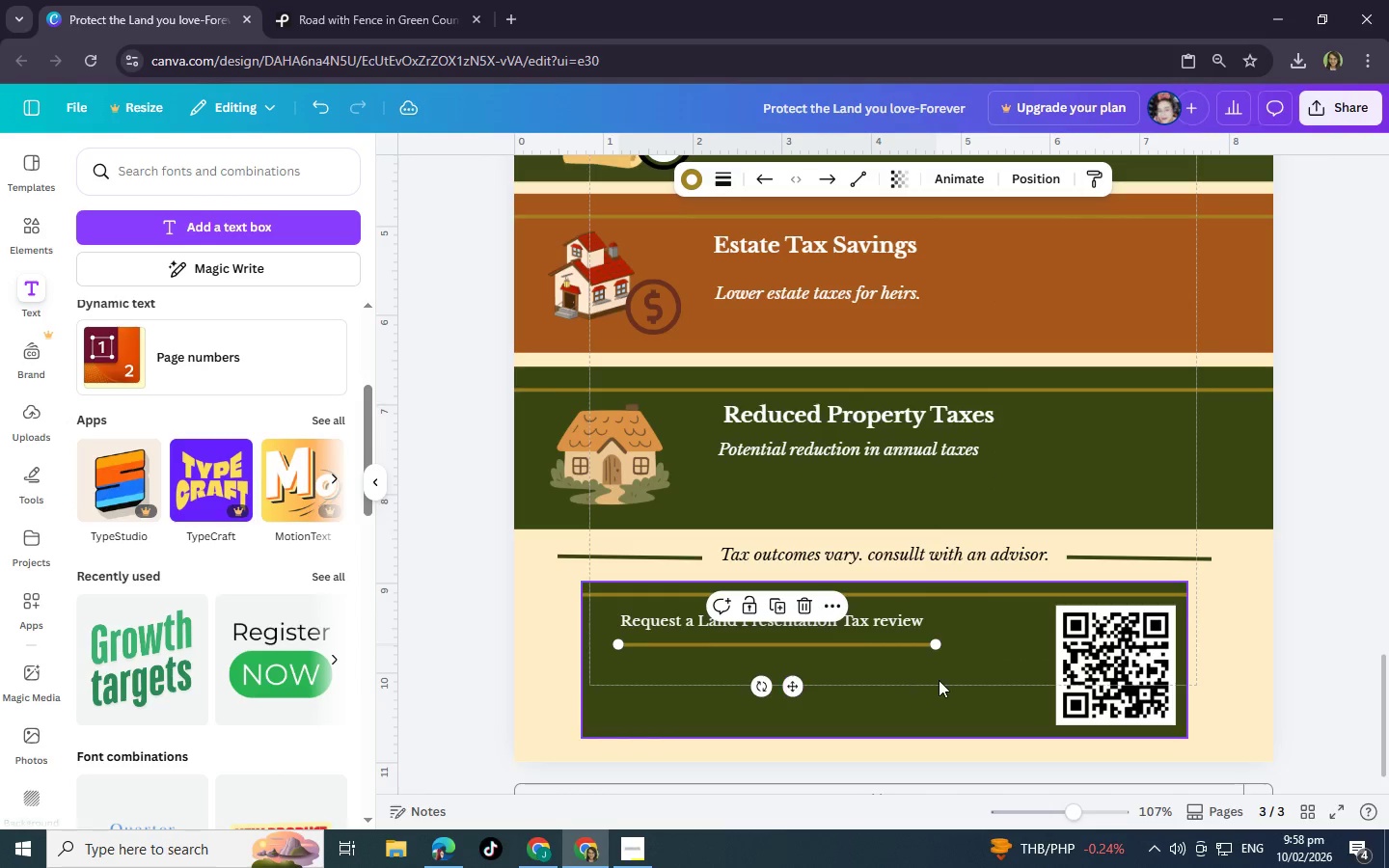 
left_click([939, 680])
 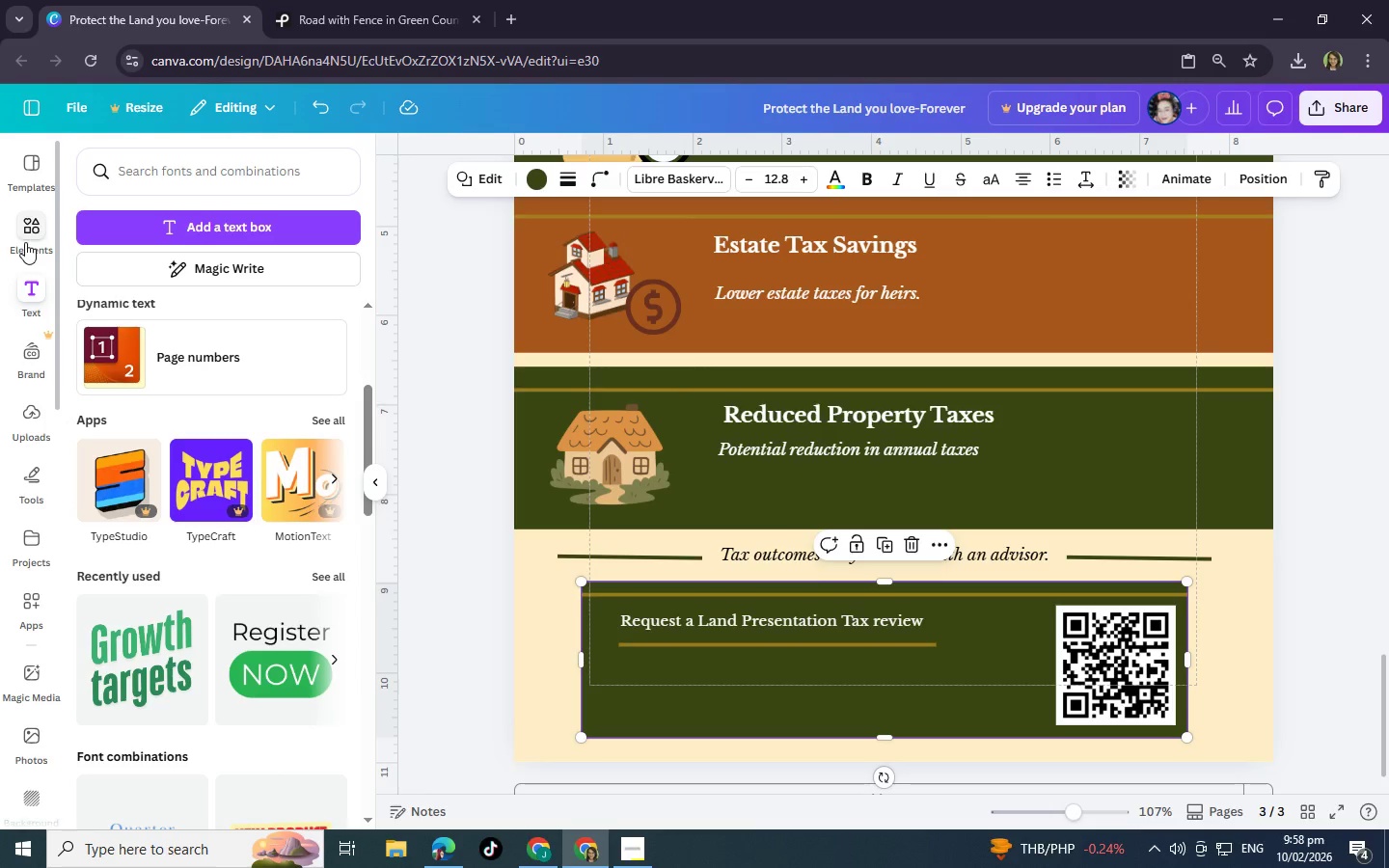 
wait(5.64)
 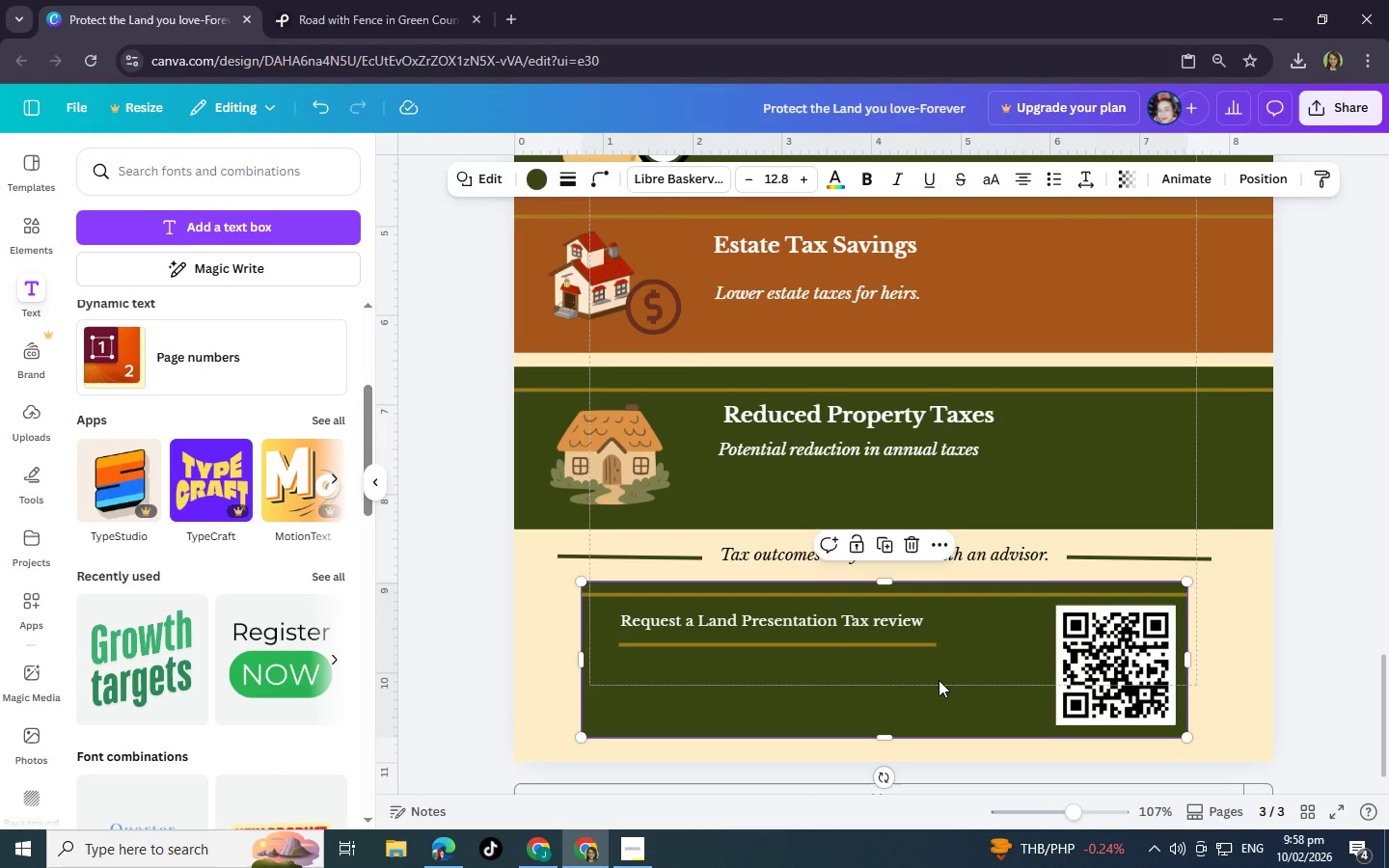 
left_click([31, 283])
 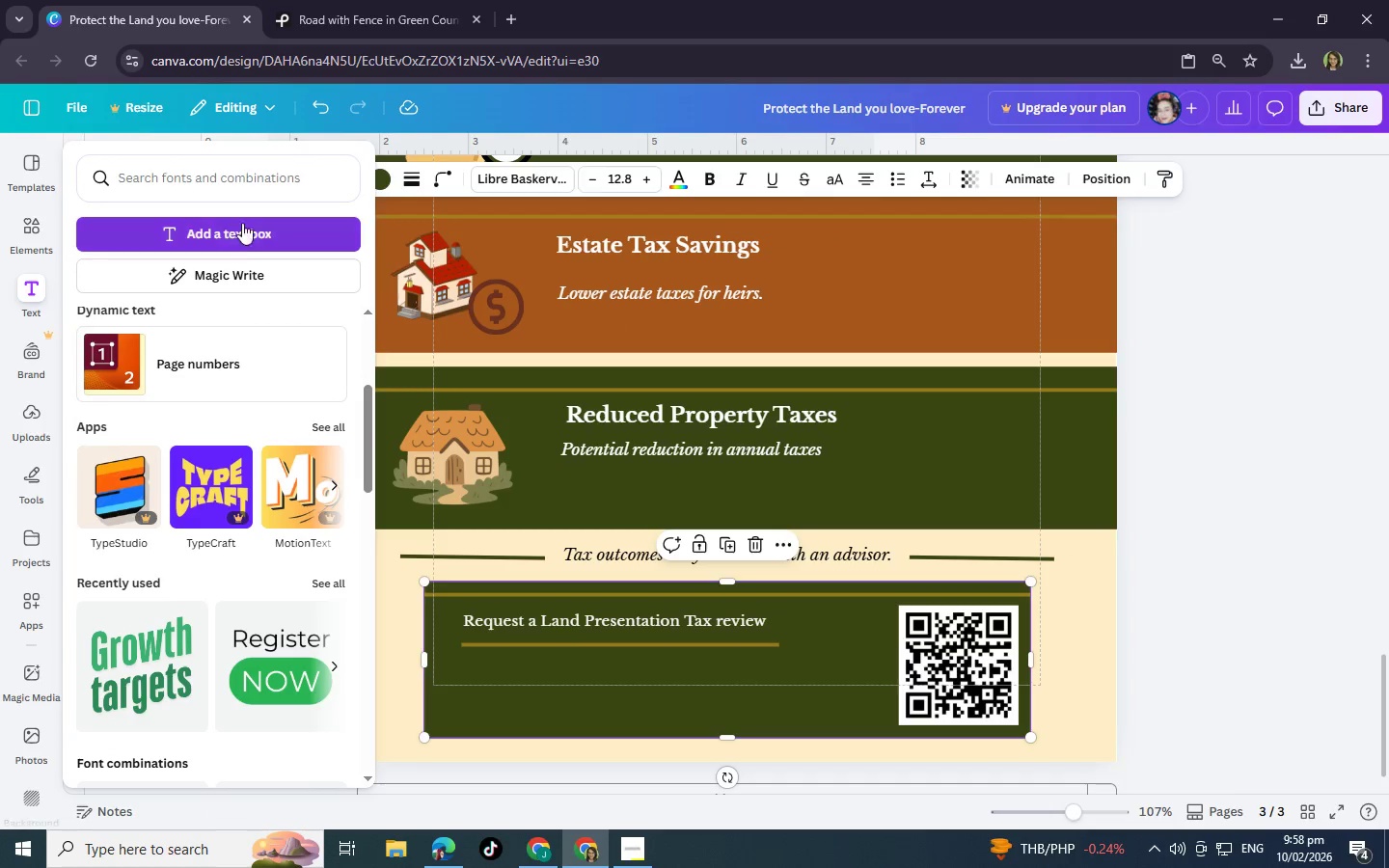 
left_click([243, 226])
 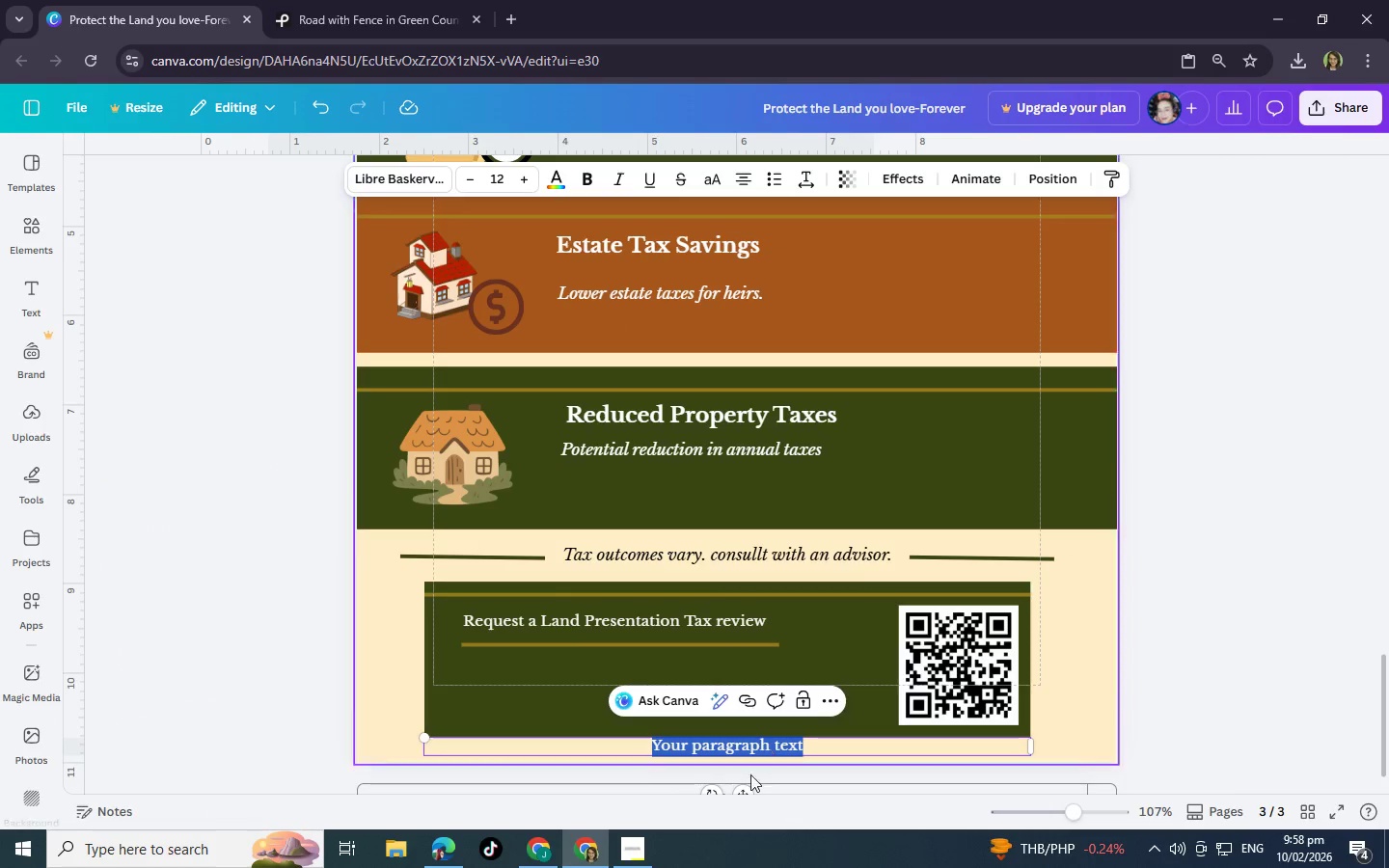 
left_click_drag(start_coordinate=[745, 786], to_coordinate=[608, 708])
 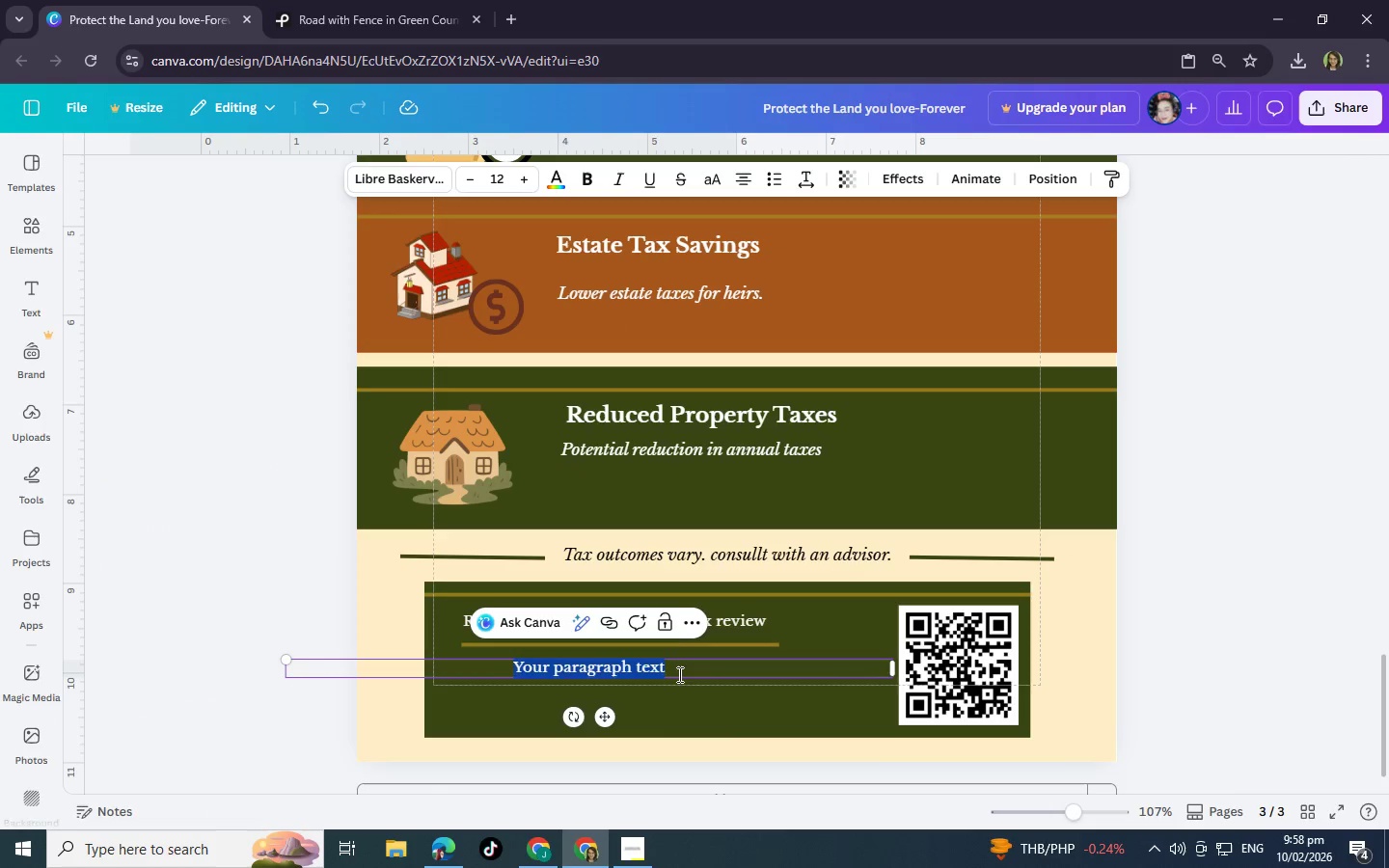 
left_click([678, 674])
 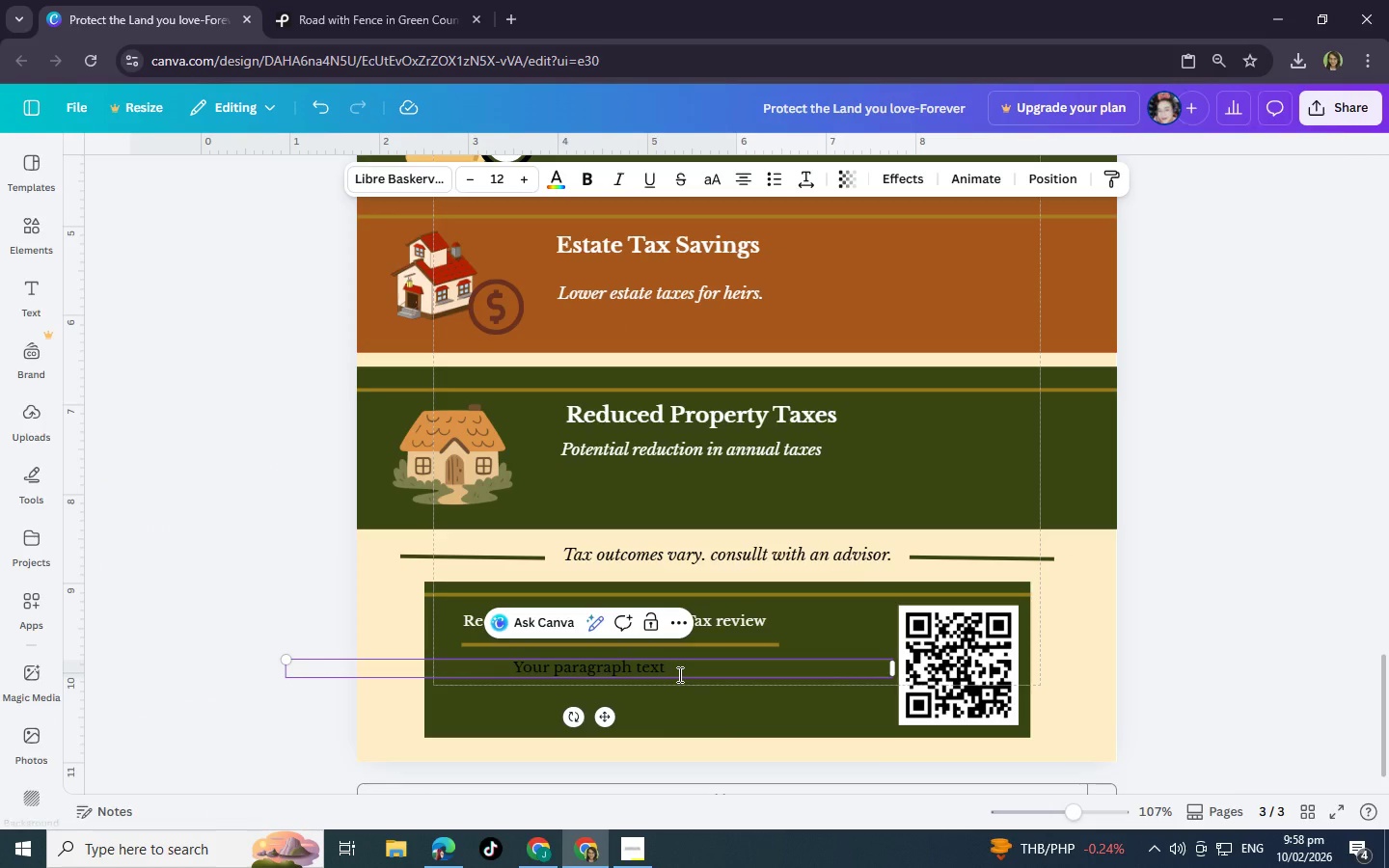 
key(Backspace)
key(Backspace)
key(Backspace)
key(Backspace)
key(Backspace)
key(Backspace)
key(Backspace)
key(Backspace)
key(Backspace)
key(Backspace)
key(Backspace)
key(Backspace)
key(Backspace)
key(Backspace)
key(Backspace)
key(Backspace)
key(Backspace)
key(Backspace)
key(Backspace)
type(jane )
key(Backspace)
key(Backspace)
key(Backspace)
key(Backspace)
key(Backspace)
type(Jane Wilson, Esq)
 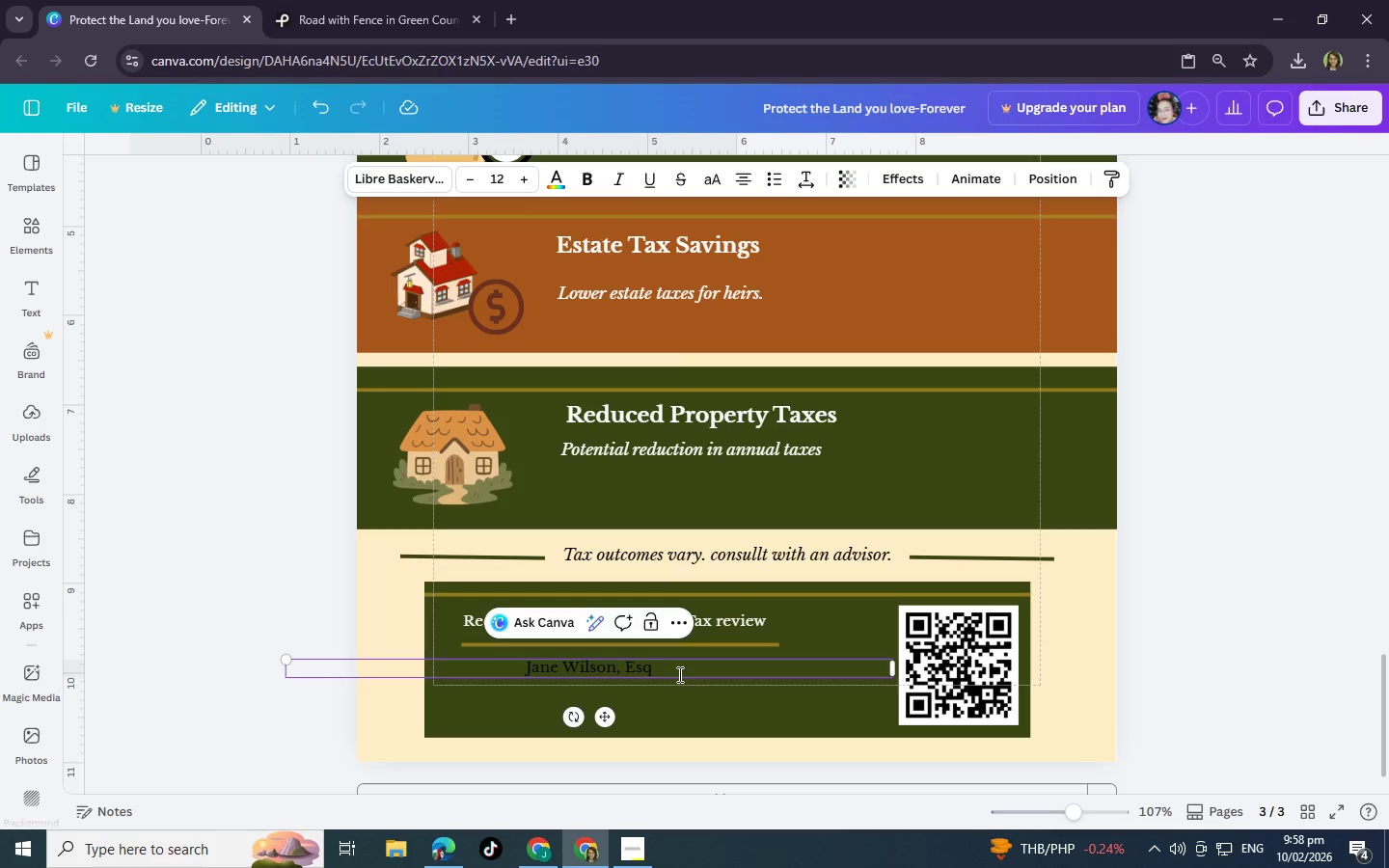 
left_click_drag(start_coordinate=[678, 674], to_coordinate=[518, 672])
 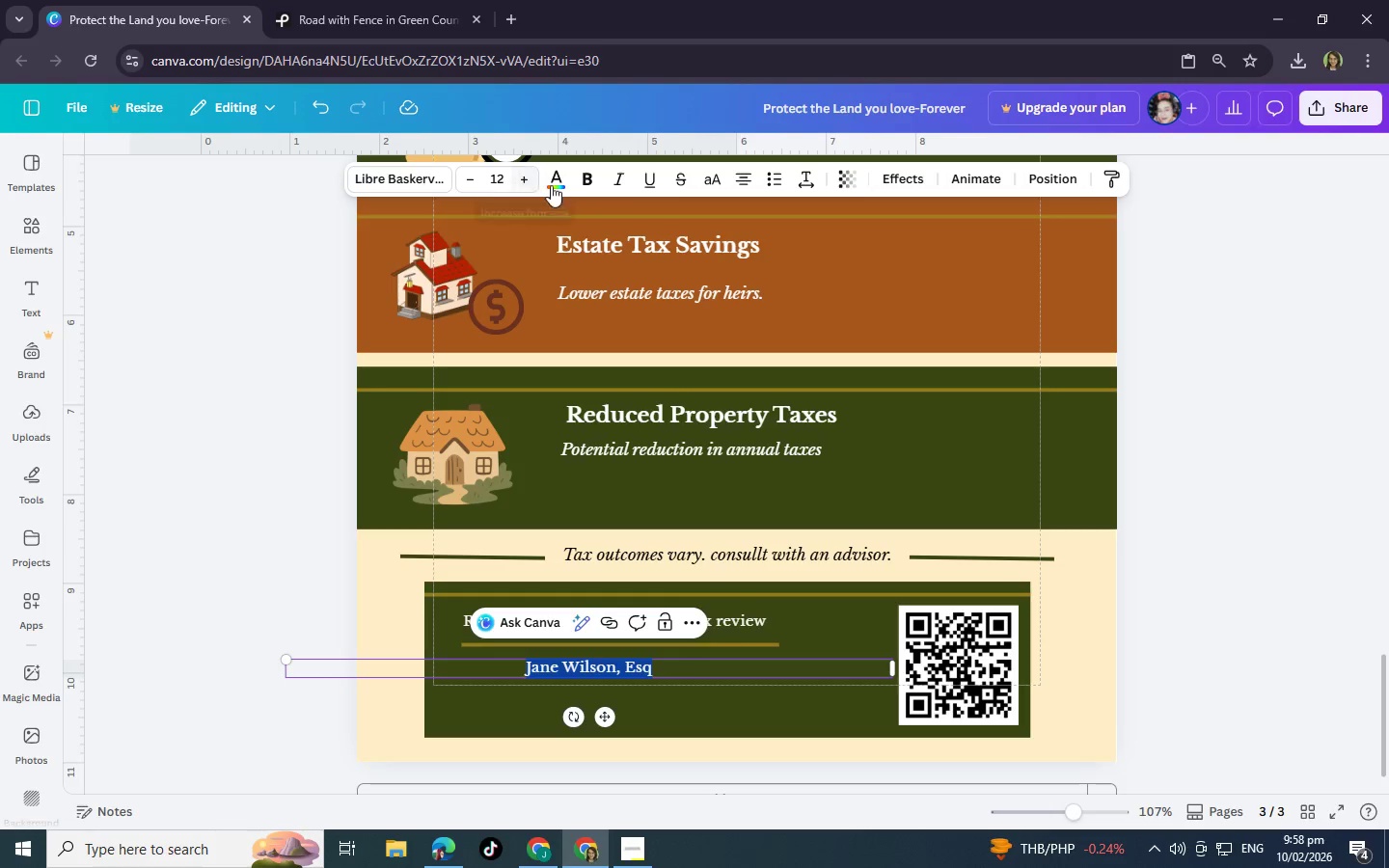 
left_click([559, 185])
 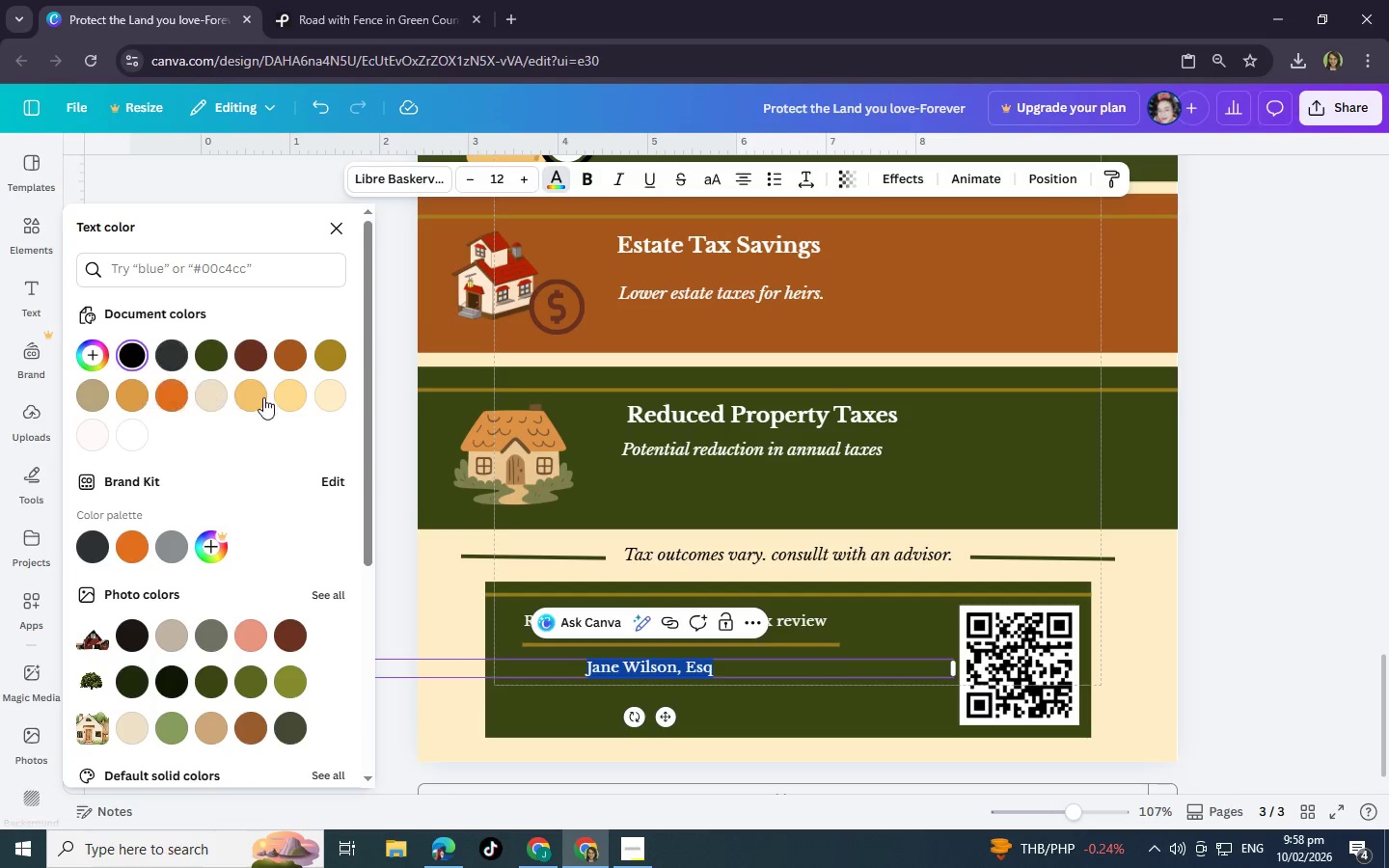 
mouse_move([97, 383])
 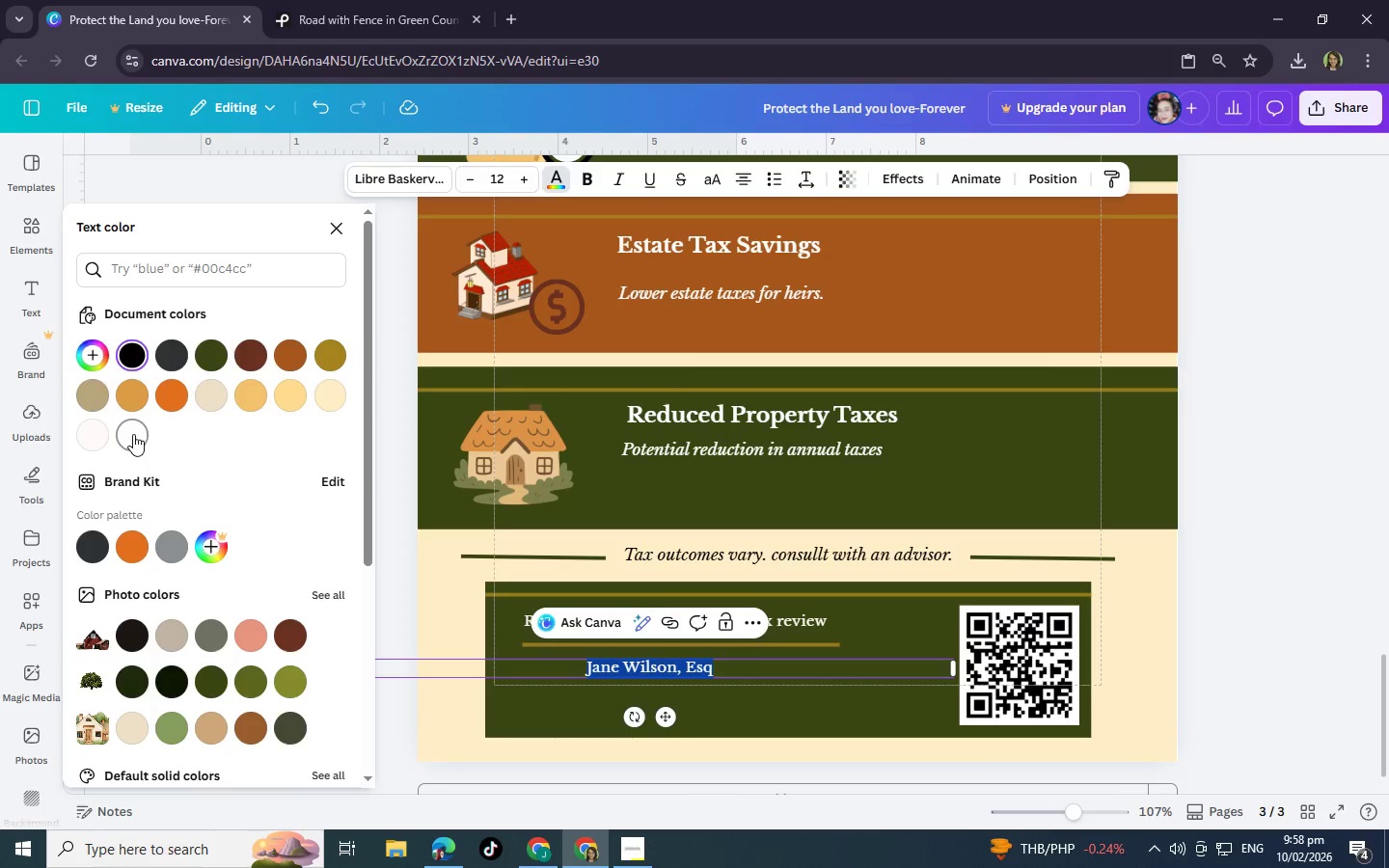 
left_click([133, 434])
 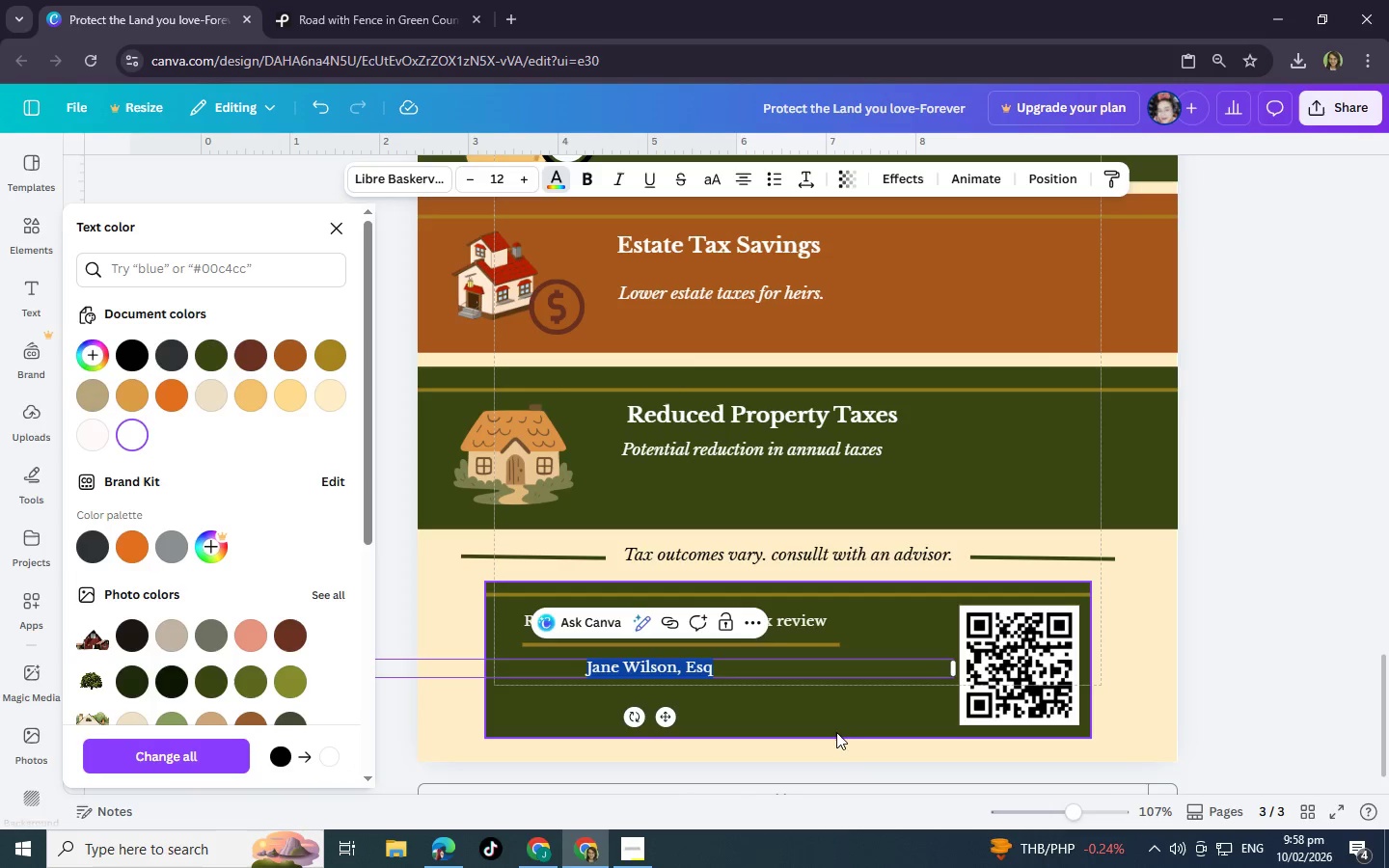 
left_click([833, 720])
 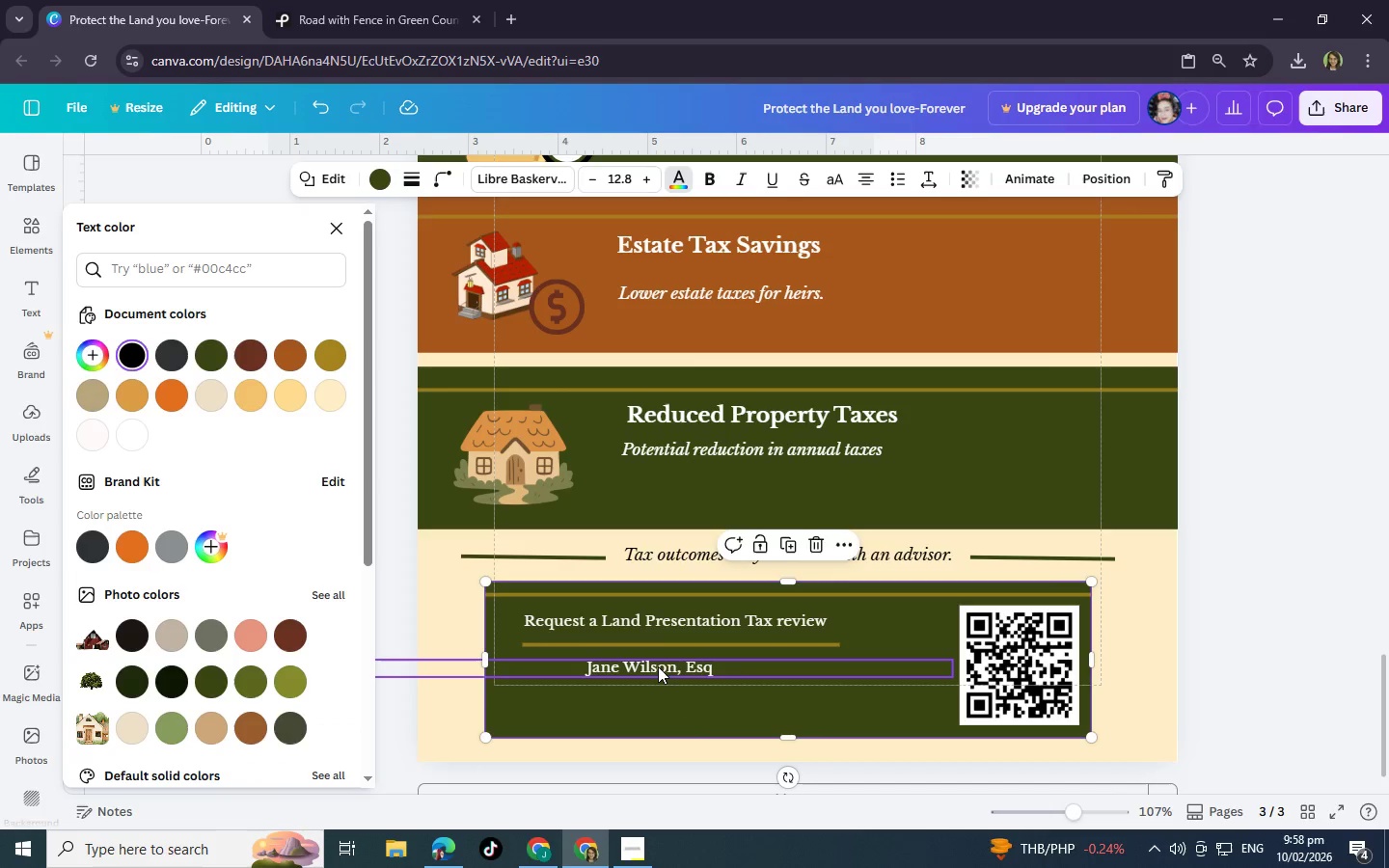 
left_click_drag(start_coordinate=[658, 666], to_coordinate=[628, 663])
 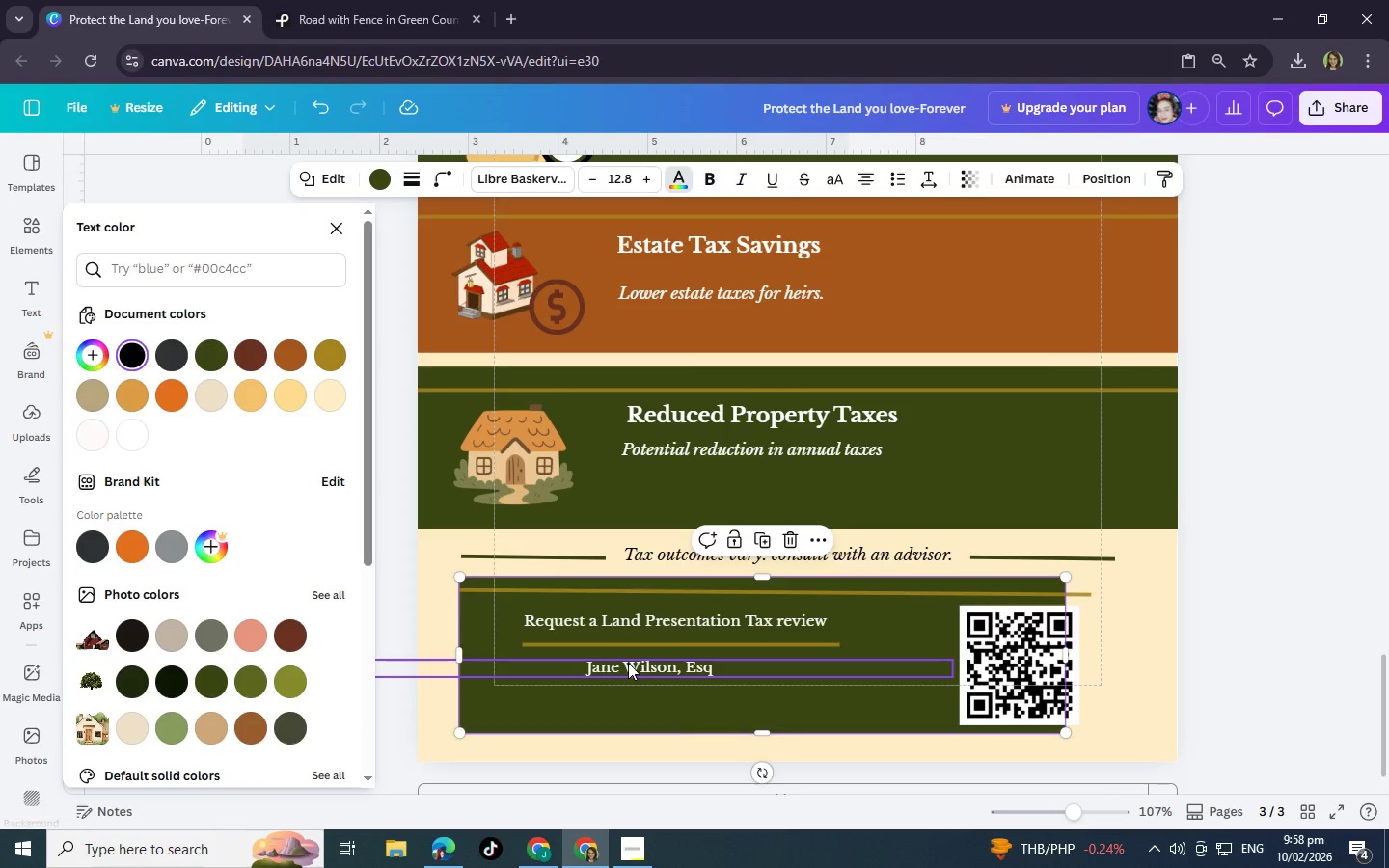 
key(Control+Z)
 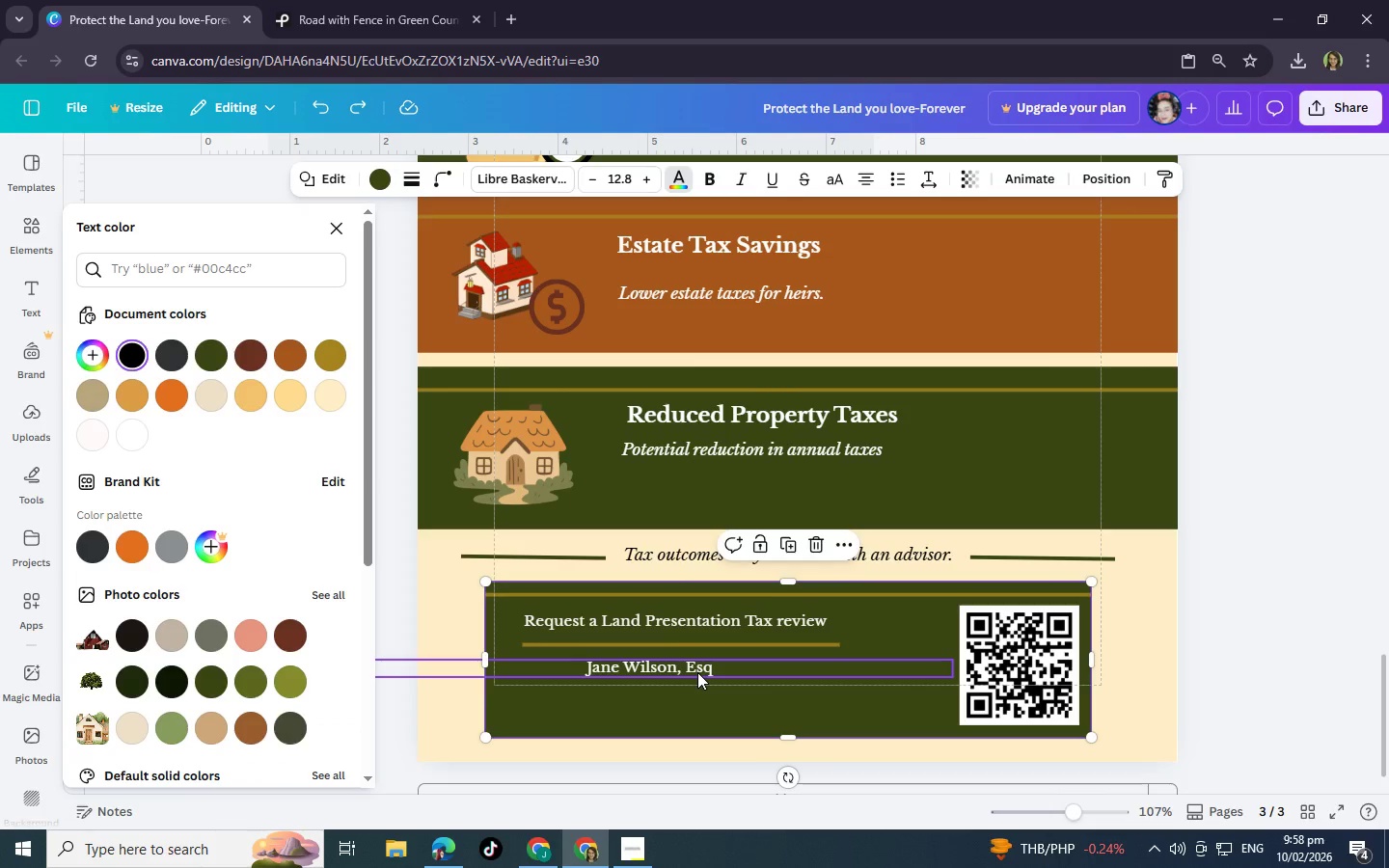 
left_click([697, 672])
 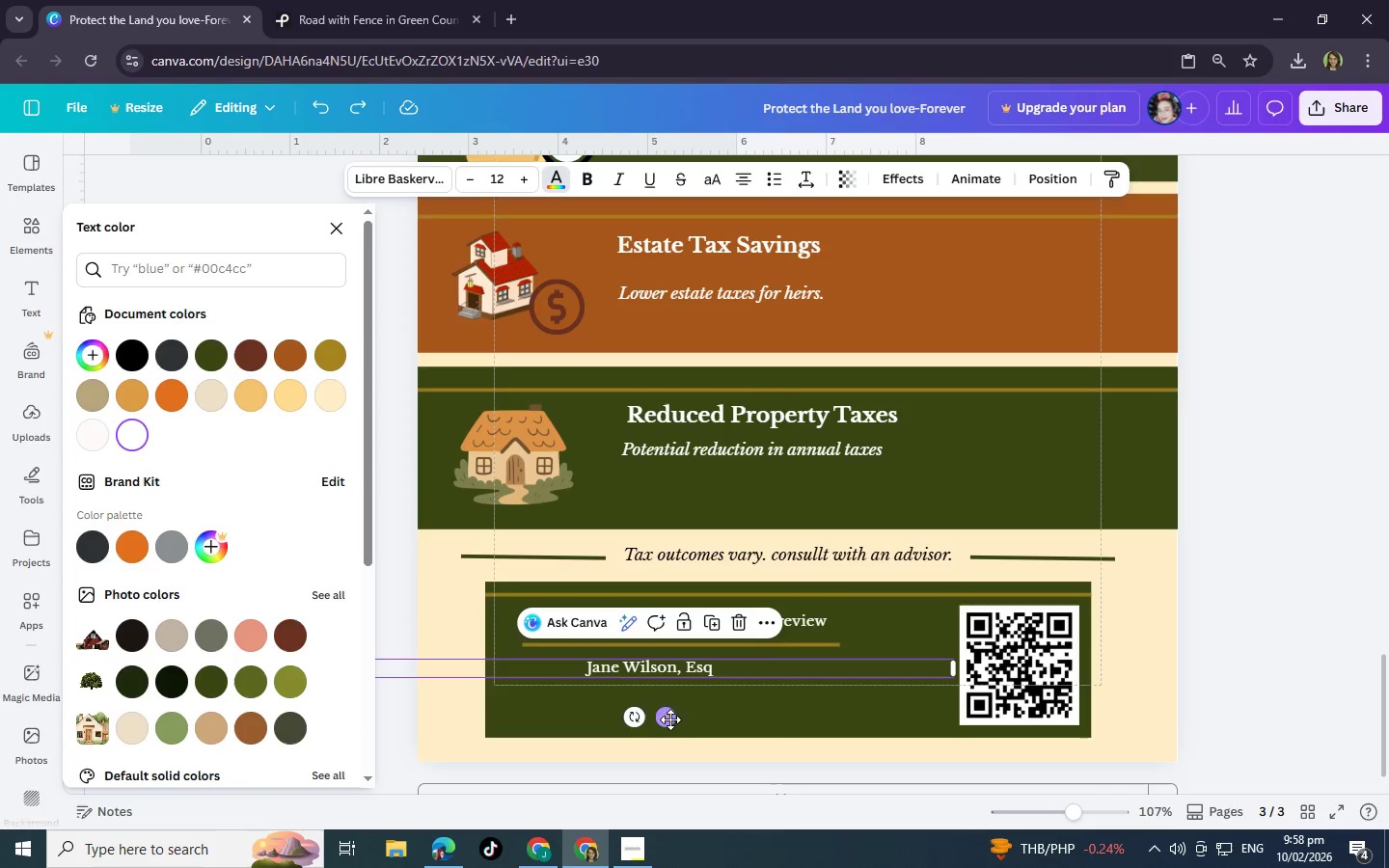 
left_click_drag(start_coordinate=[667, 719], to_coordinate=[627, 717])
 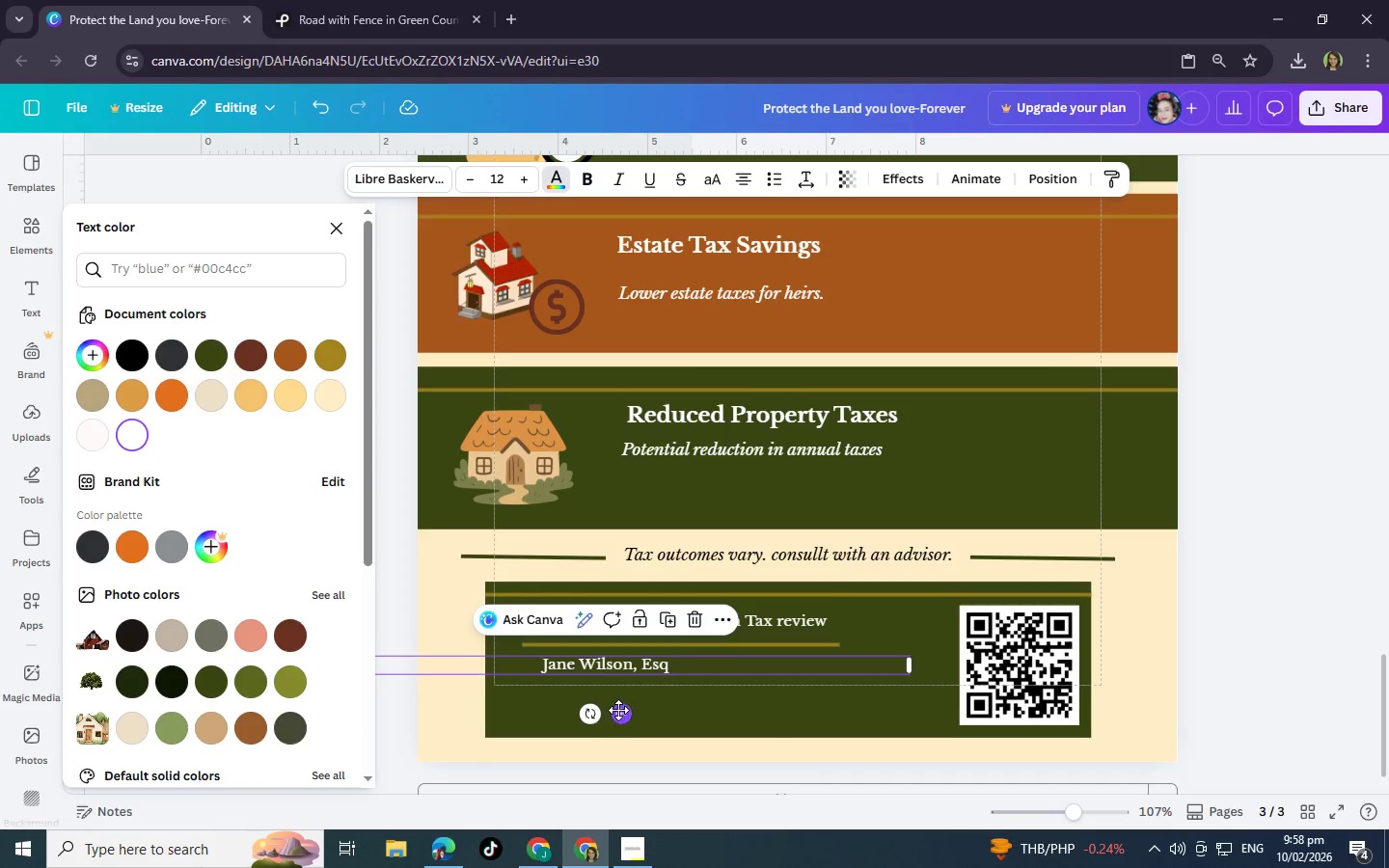 
left_click_drag(start_coordinate=[618, 716], to_coordinate=[623, 716])
 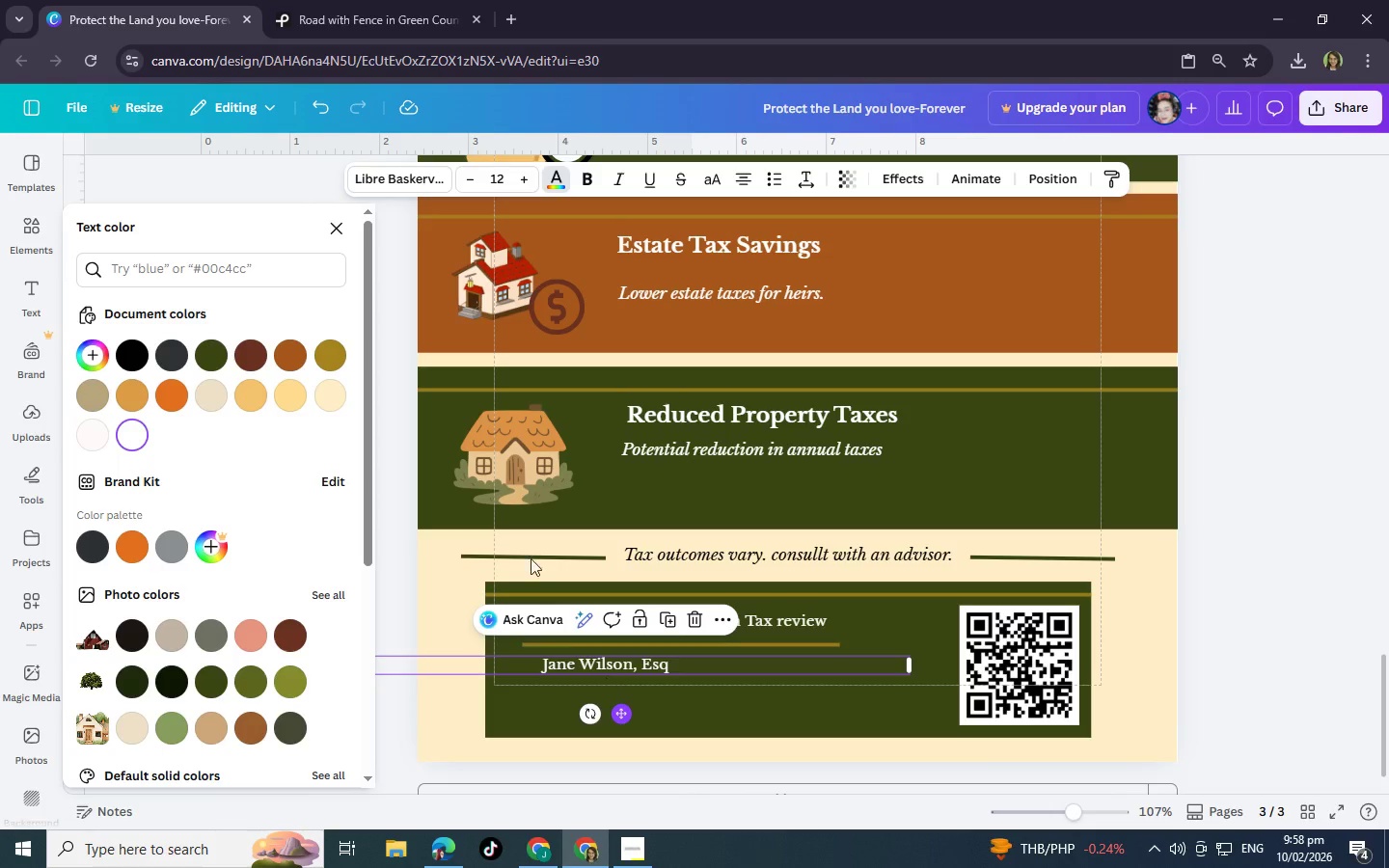 
scroll: coordinate [594, 501], scroll_direction: up, amount: 8.0
 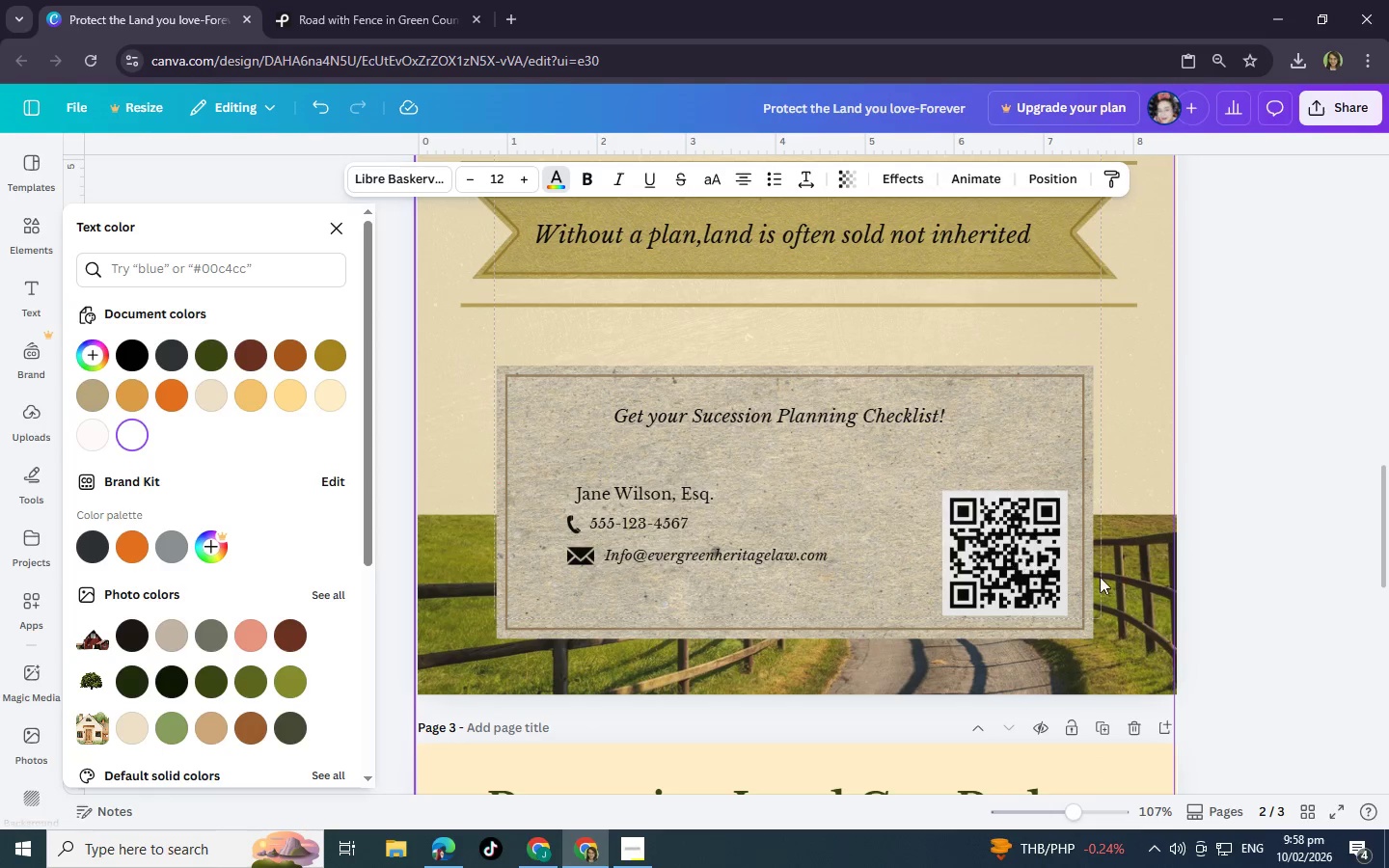 
left_click_drag(start_coordinate=[1146, 595], to_coordinate=[444, 609])
 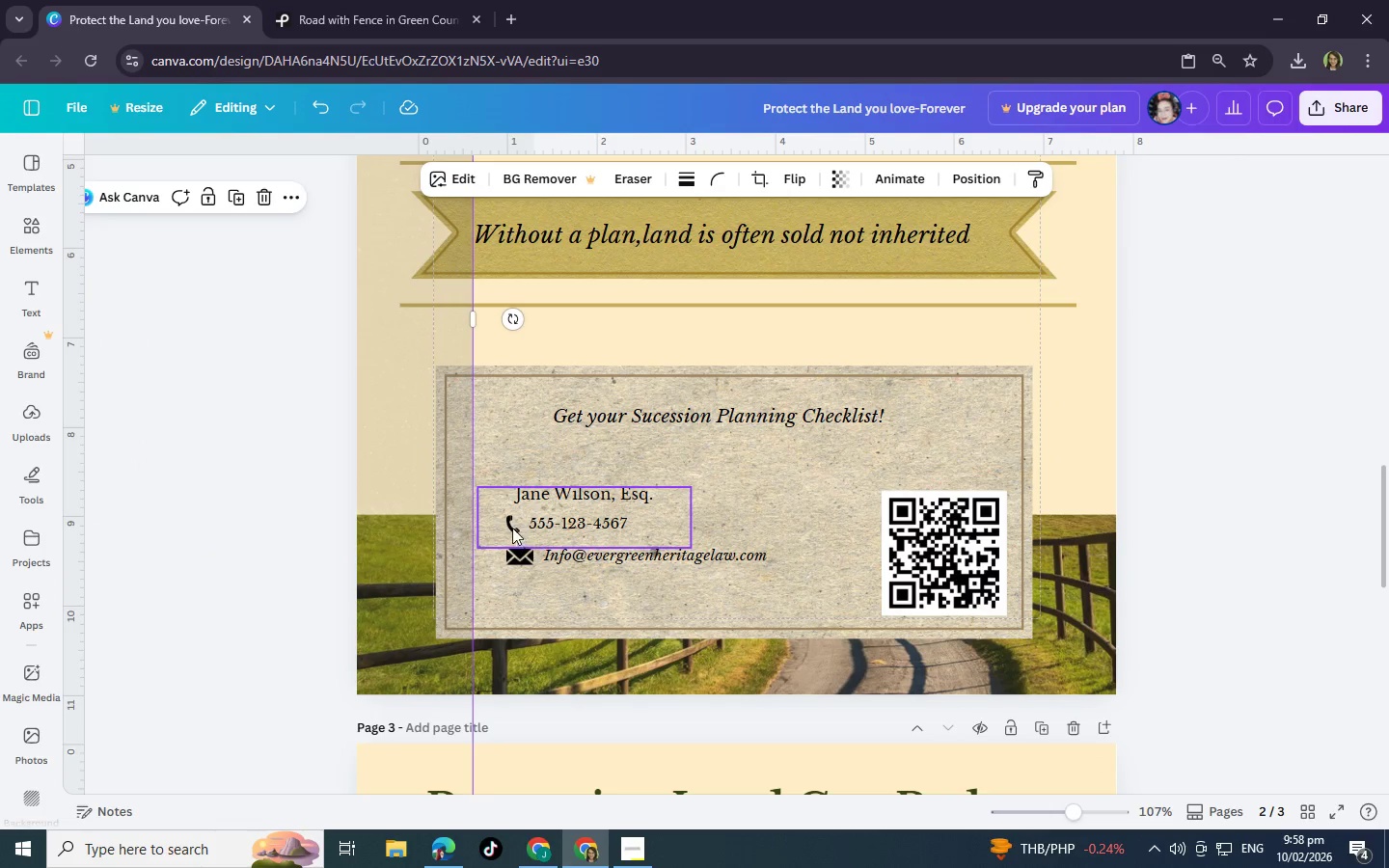 
left_click([511, 528])
 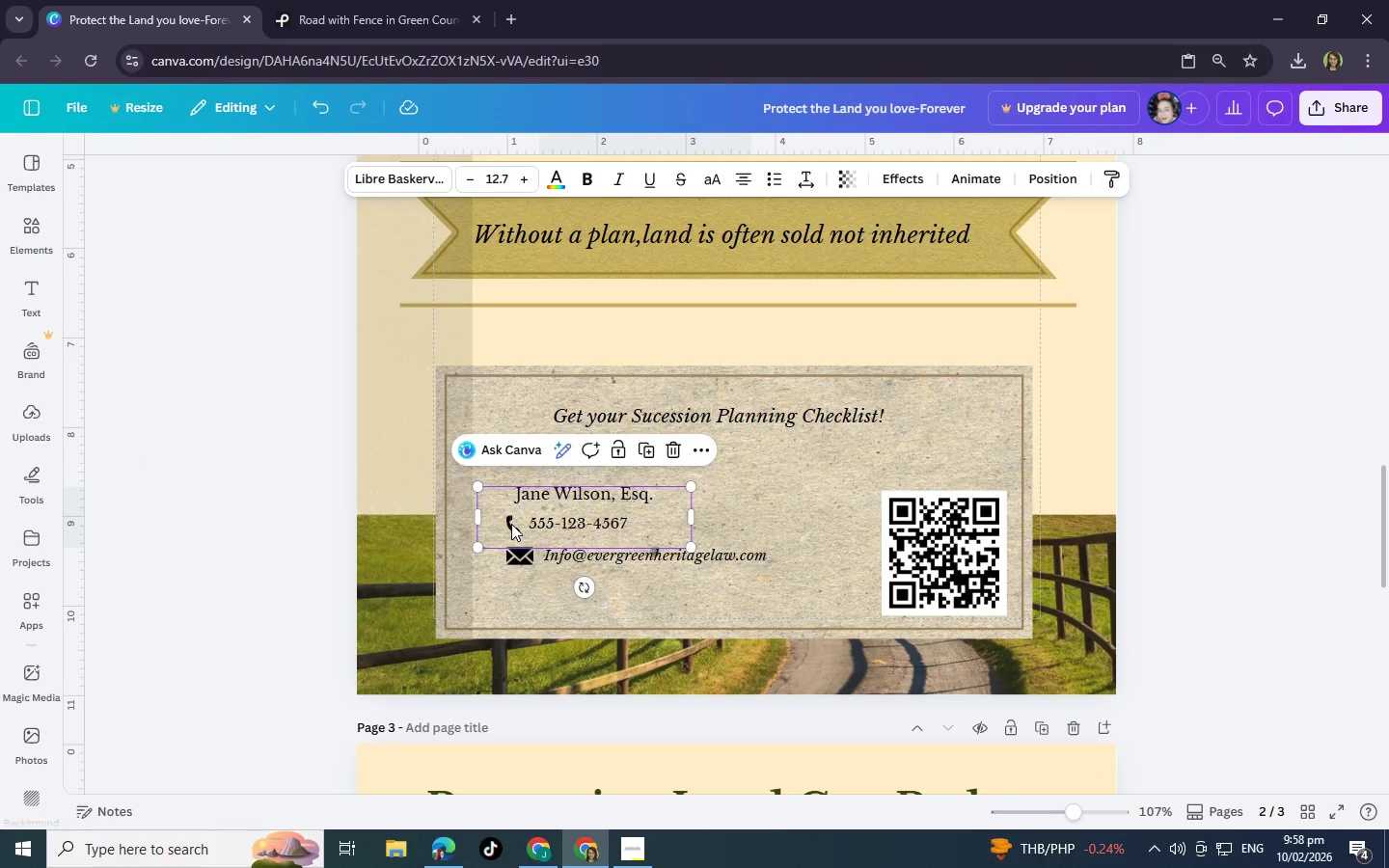 
left_click([511, 524])
 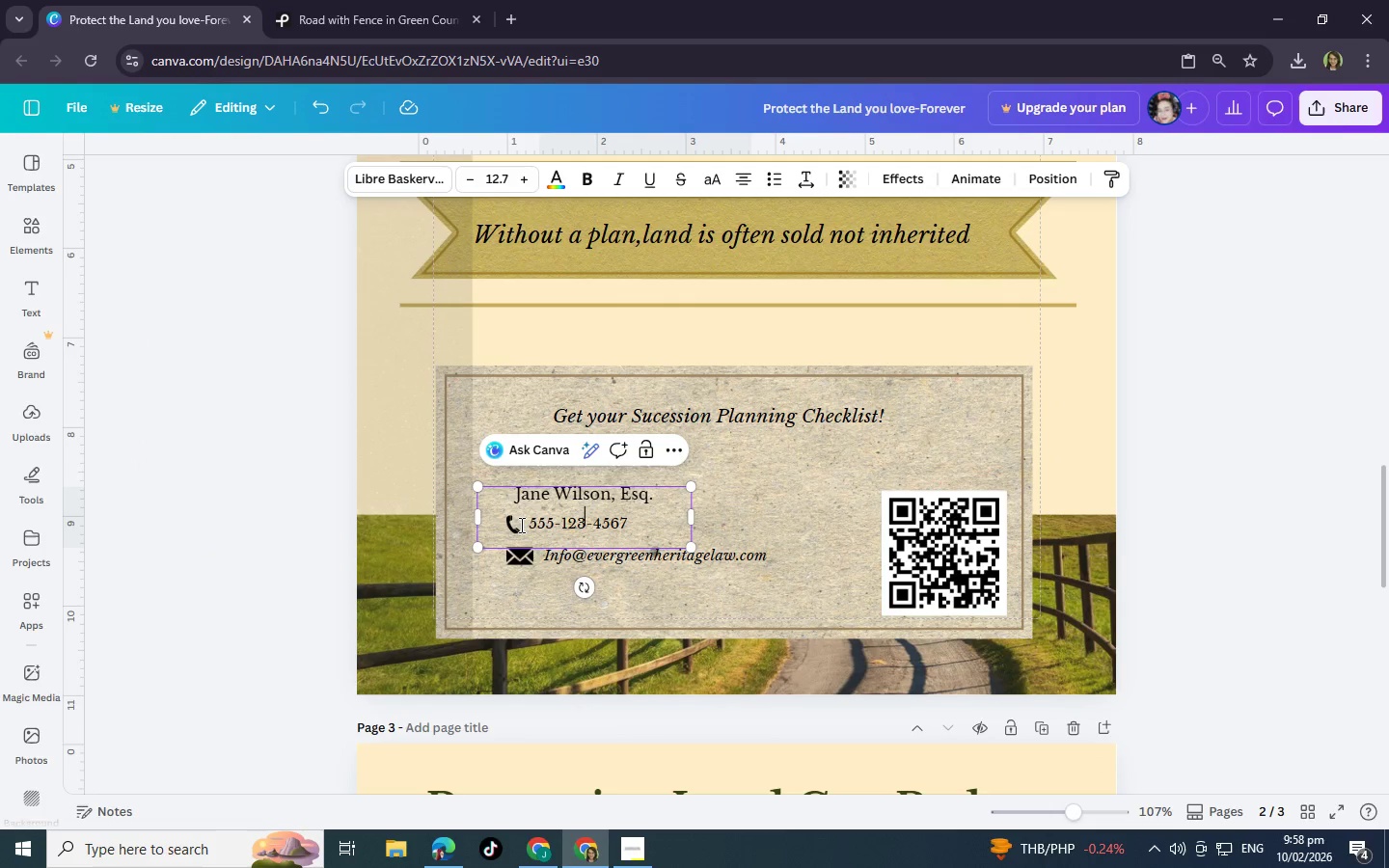 
left_click_drag(start_coordinate=[520, 525], to_coordinate=[507, 525])
 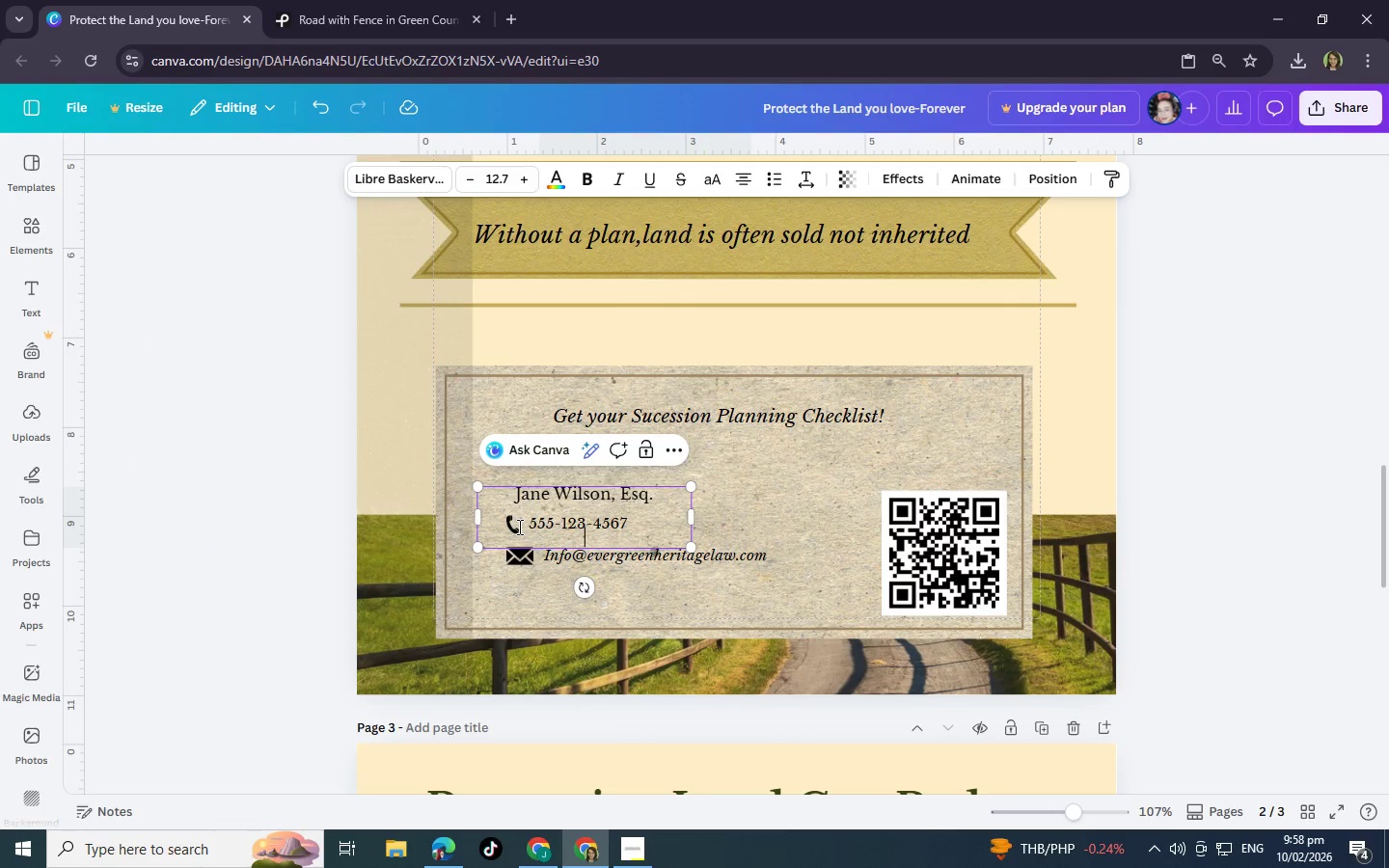 
double_click([518, 527])
 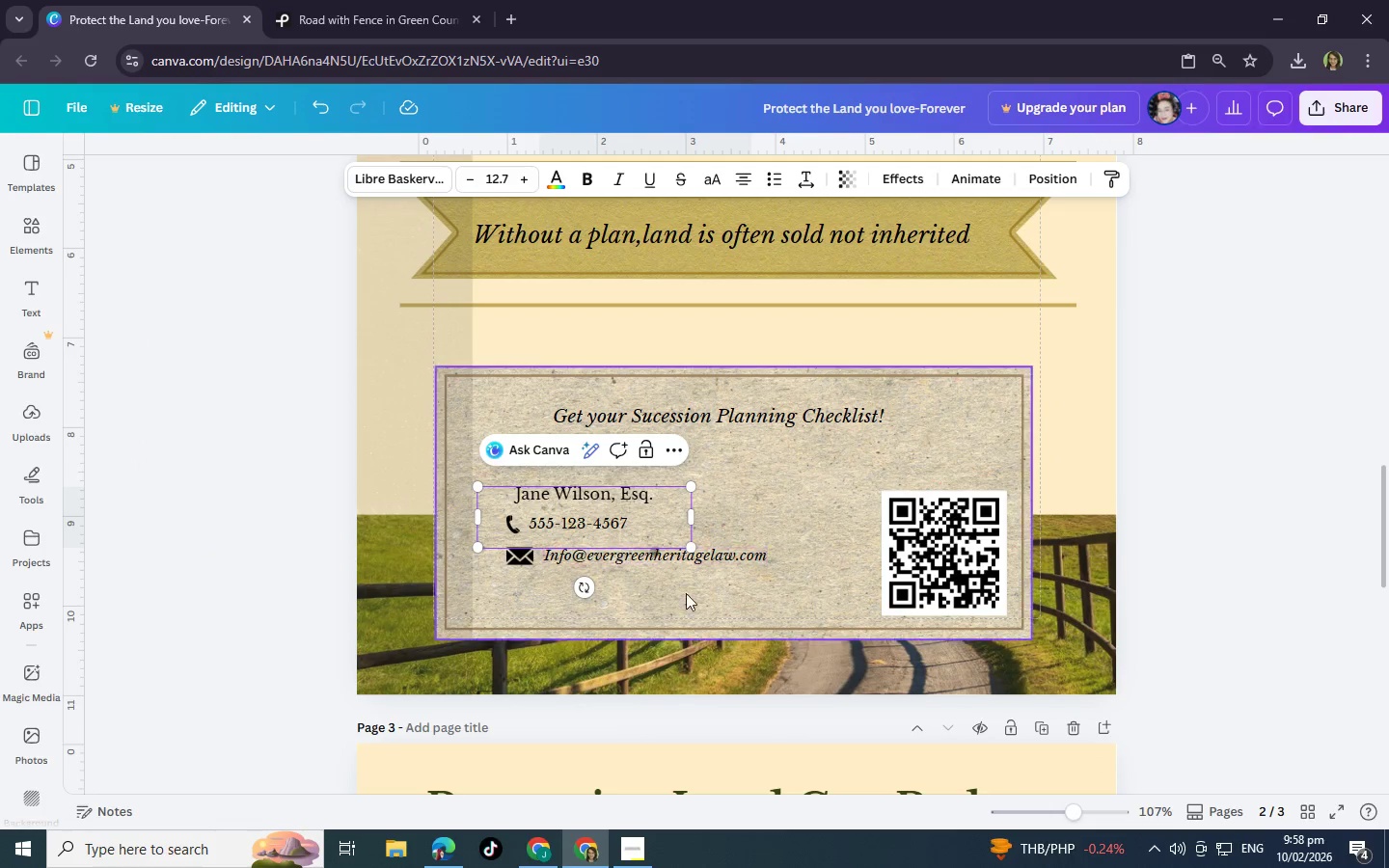 
key(Control+Z)
 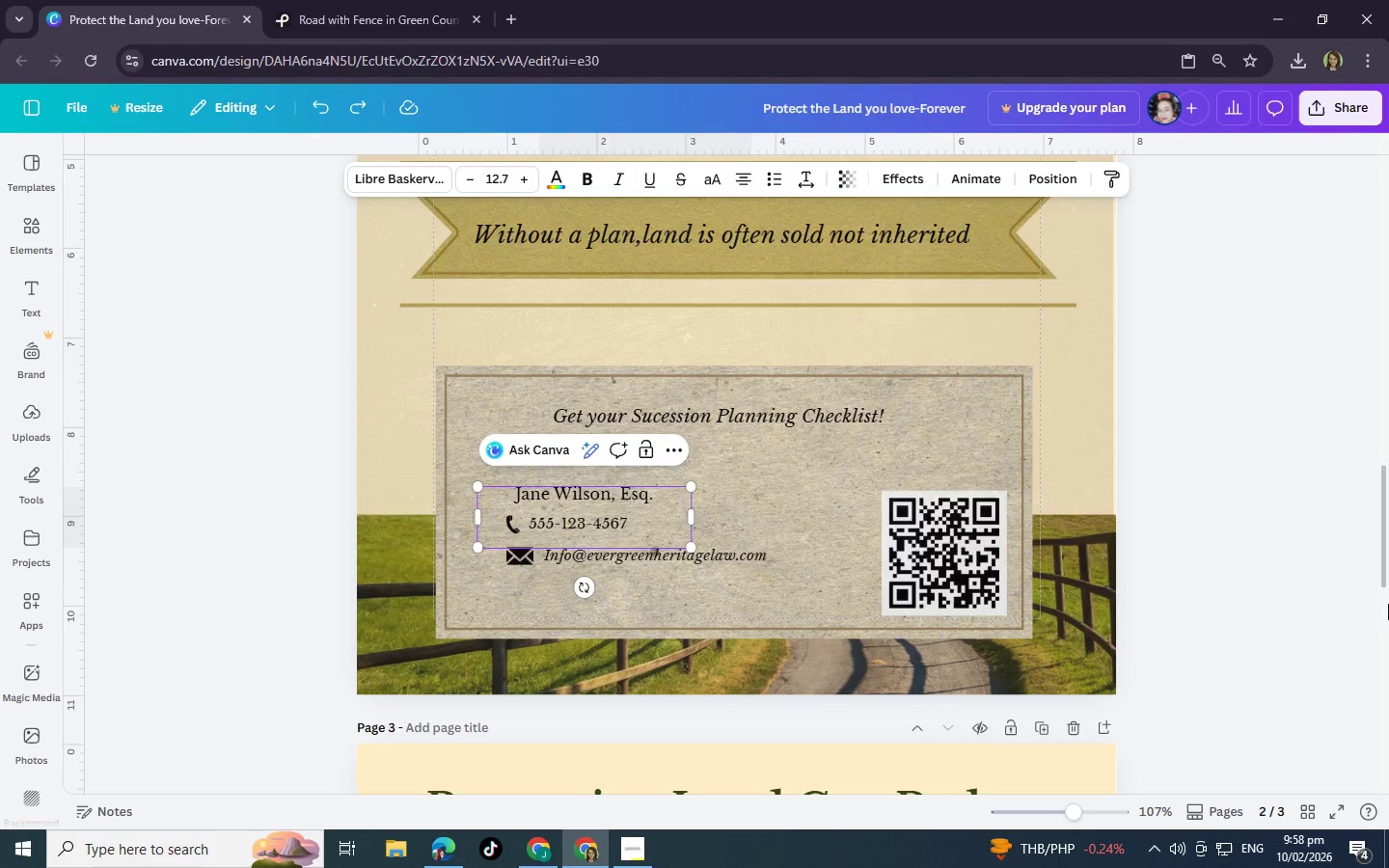 
left_click([1388, 604])
 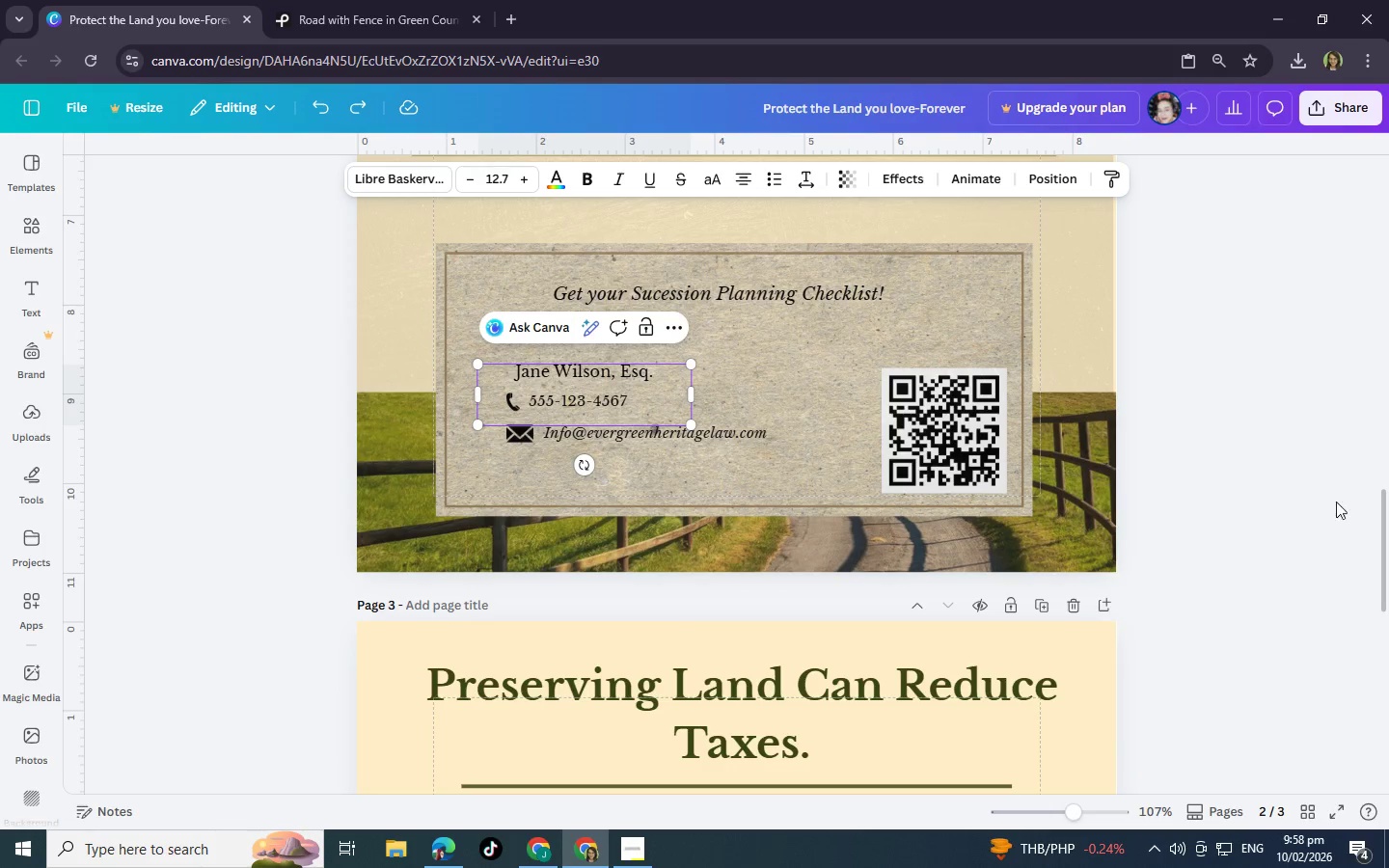 
left_click([1308, 507])
 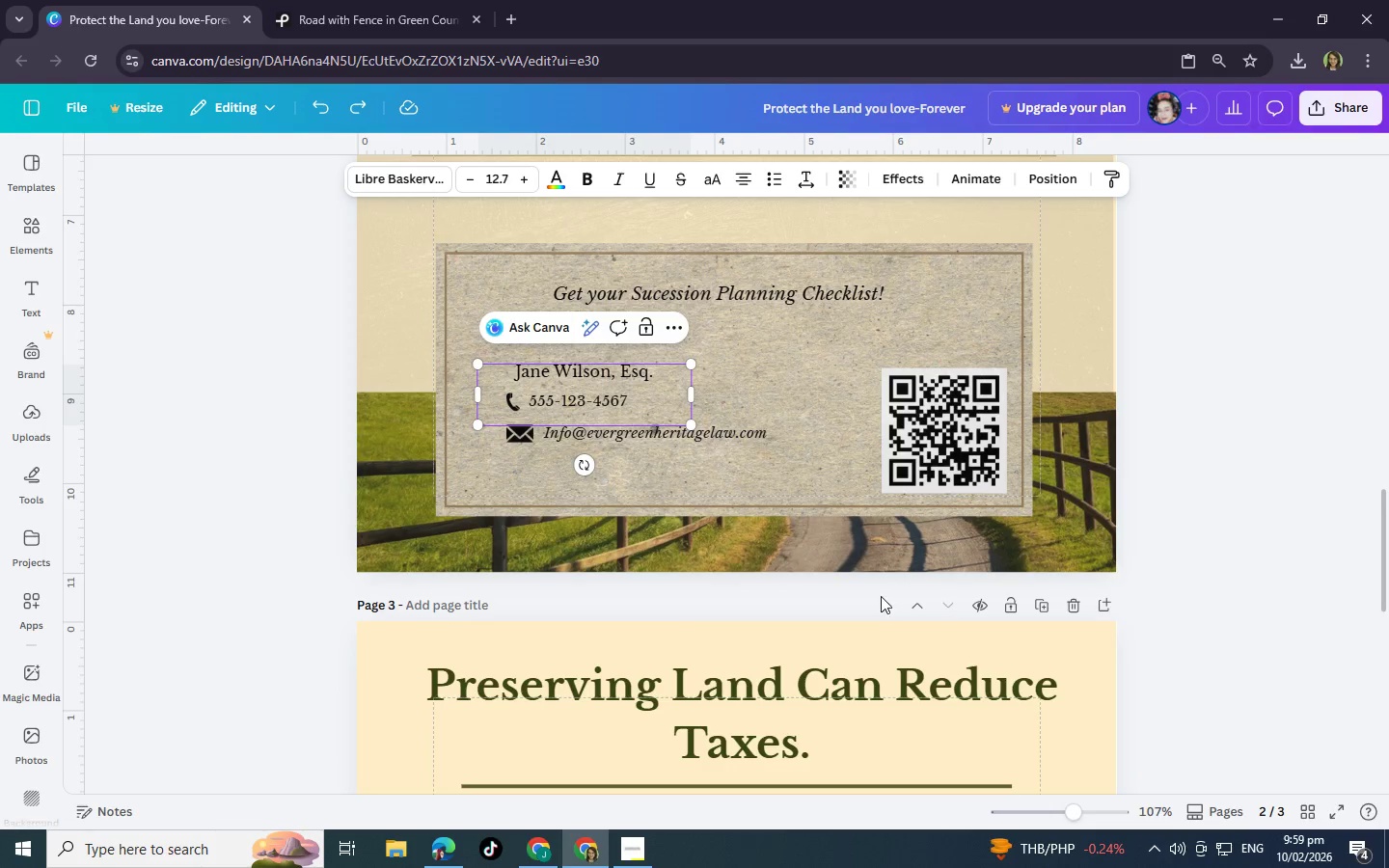 
scroll: coordinate [881, 596], scroll_direction: down, amount: 10.0
 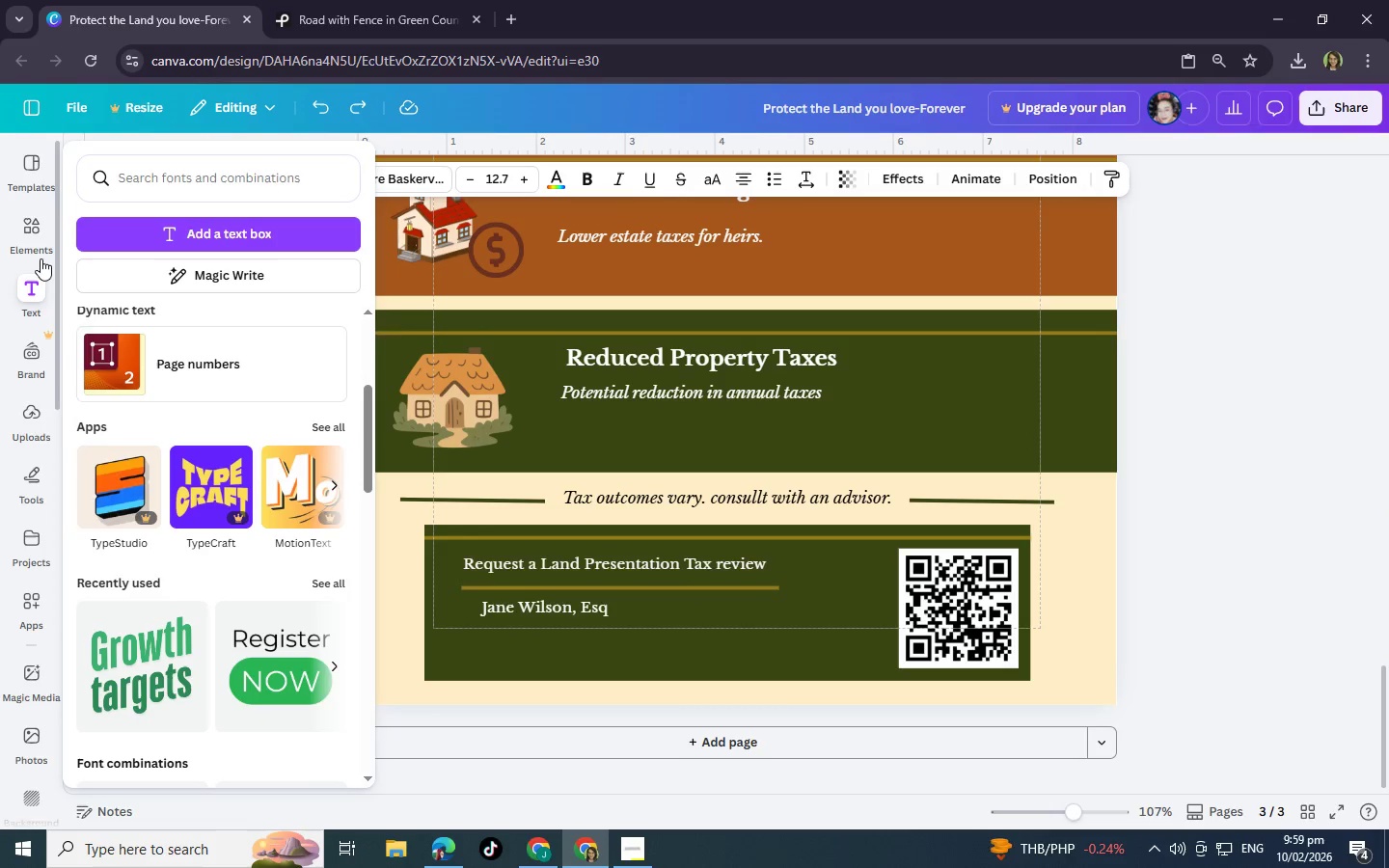 
left_click([40, 242])
 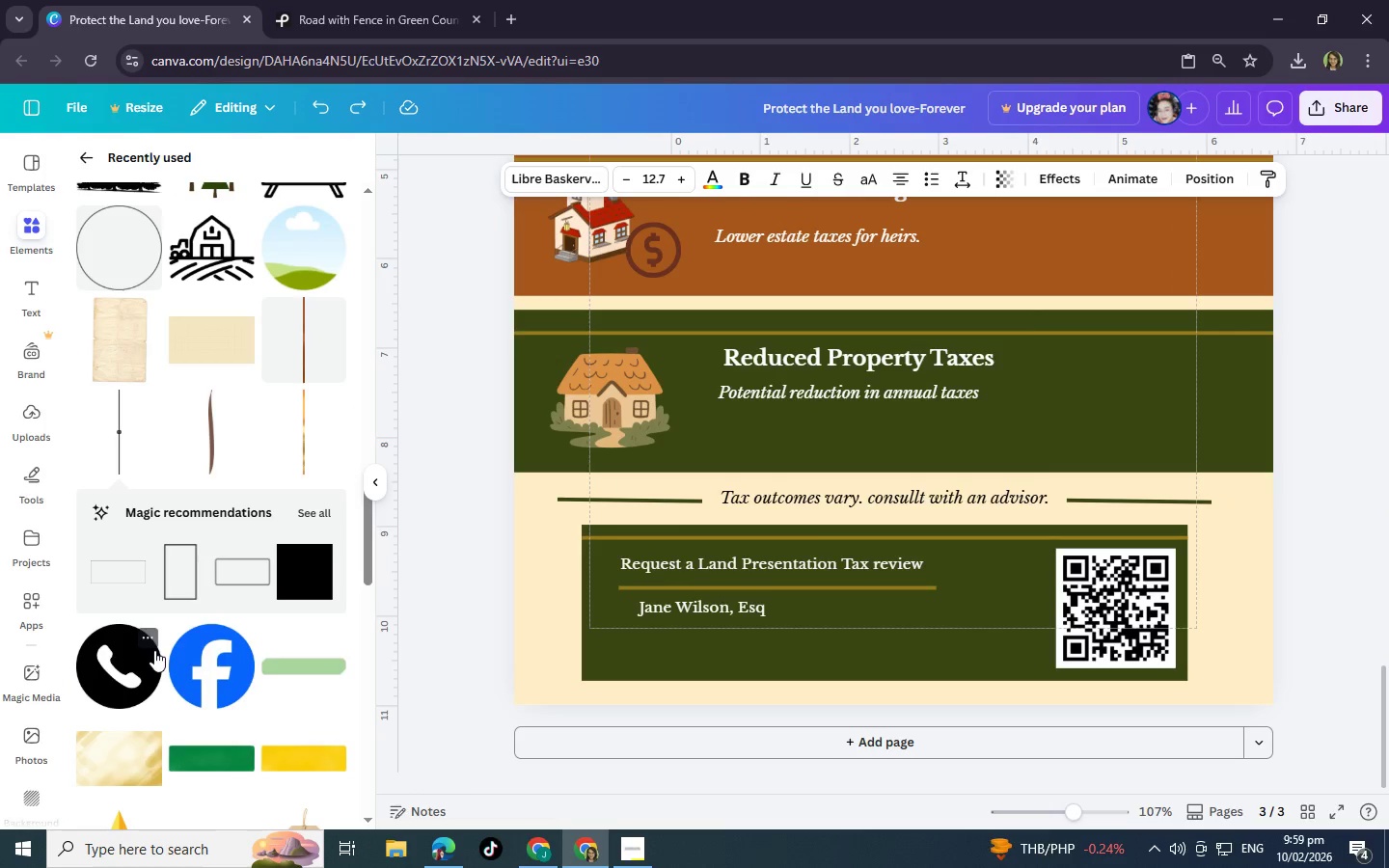 
scroll: coordinate [189, 583], scroll_direction: up, amount: 10.0
 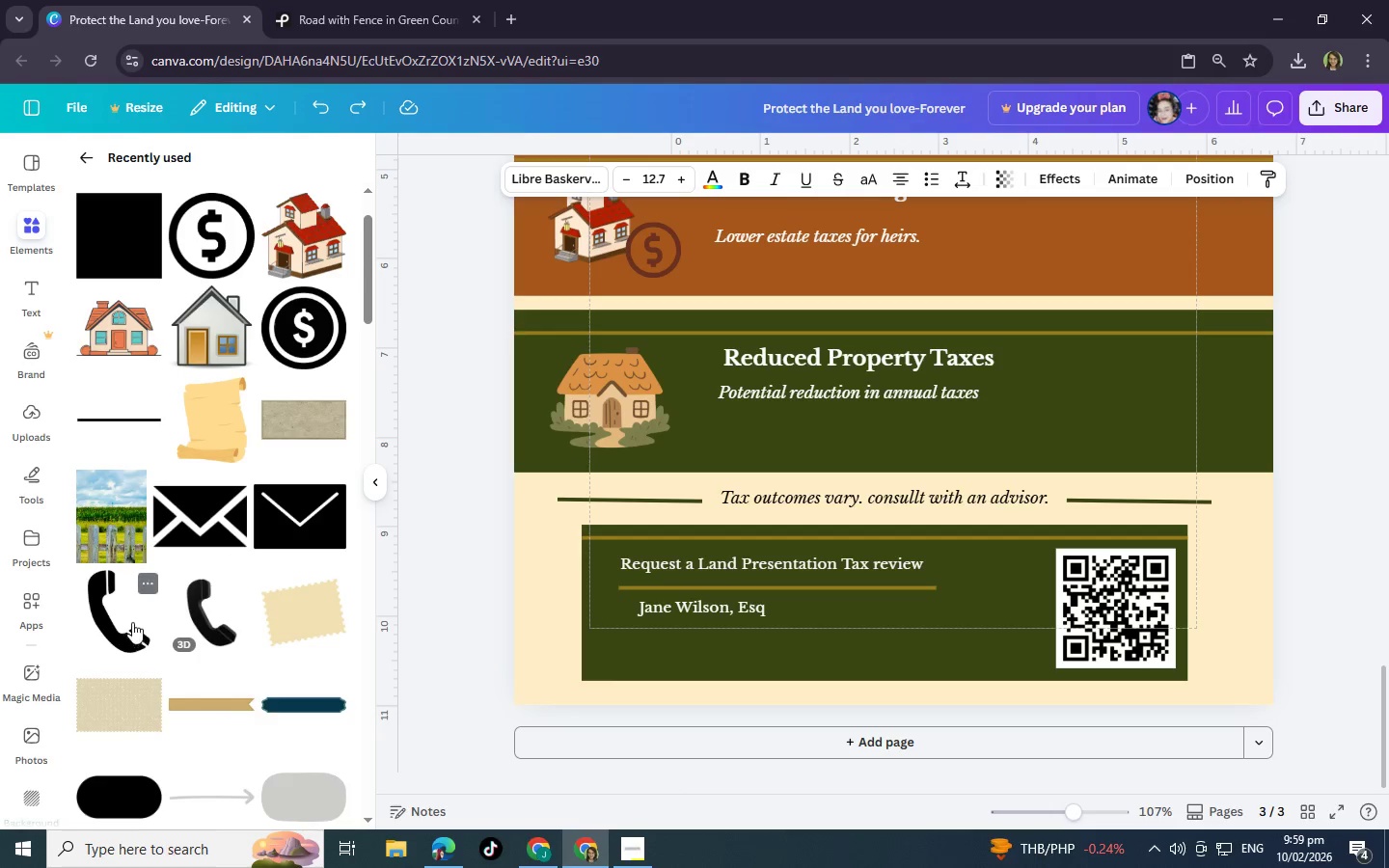 
left_click([119, 616])
 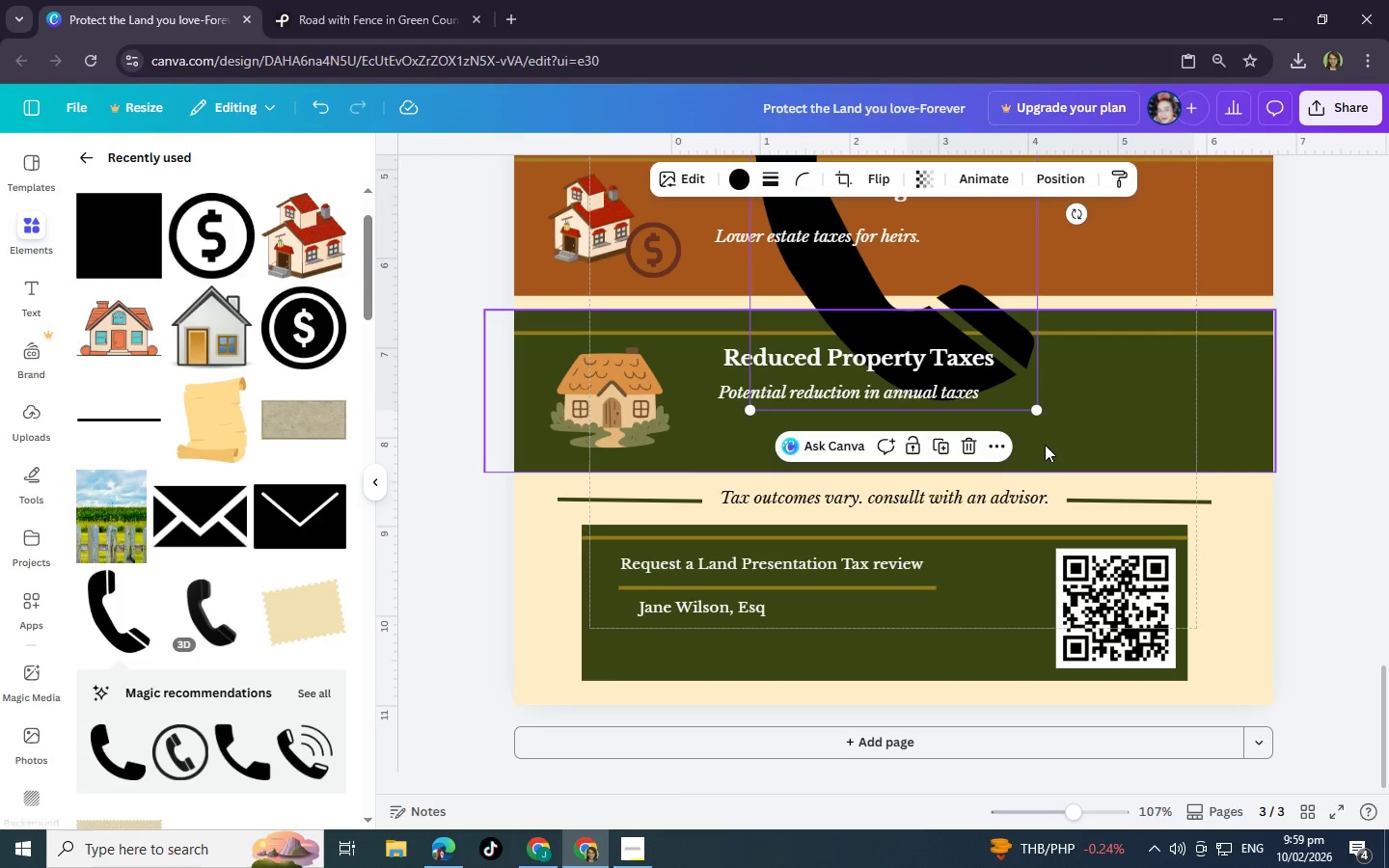 
left_click_drag(start_coordinate=[1035, 409], to_coordinate=[775, 247])
 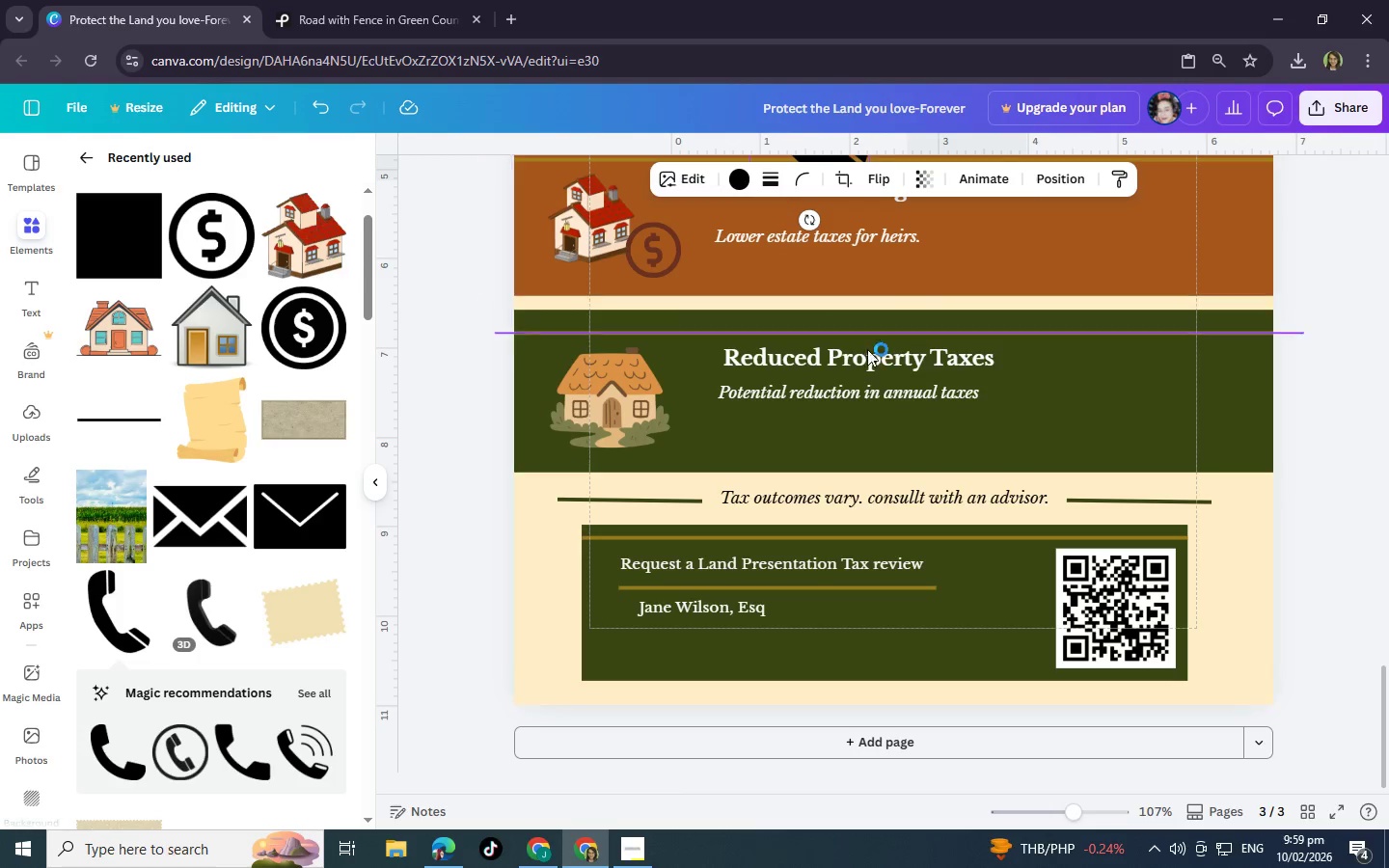 
scroll: coordinate [867, 354], scroll_direction: up, amount: 2.0
 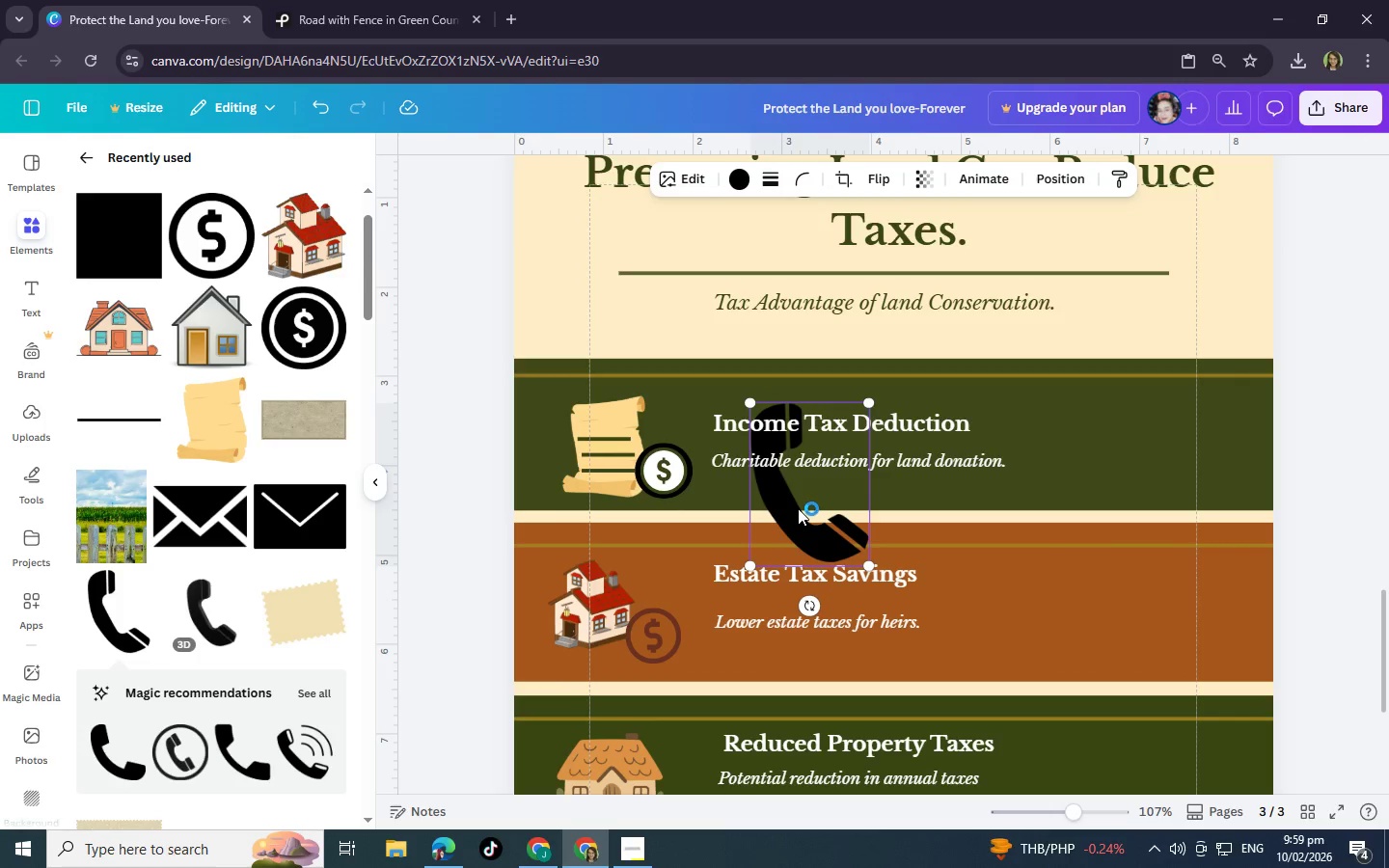 
left_click_drag(start_coordinate=[796, 510], to_coordinate=[773, 655])
 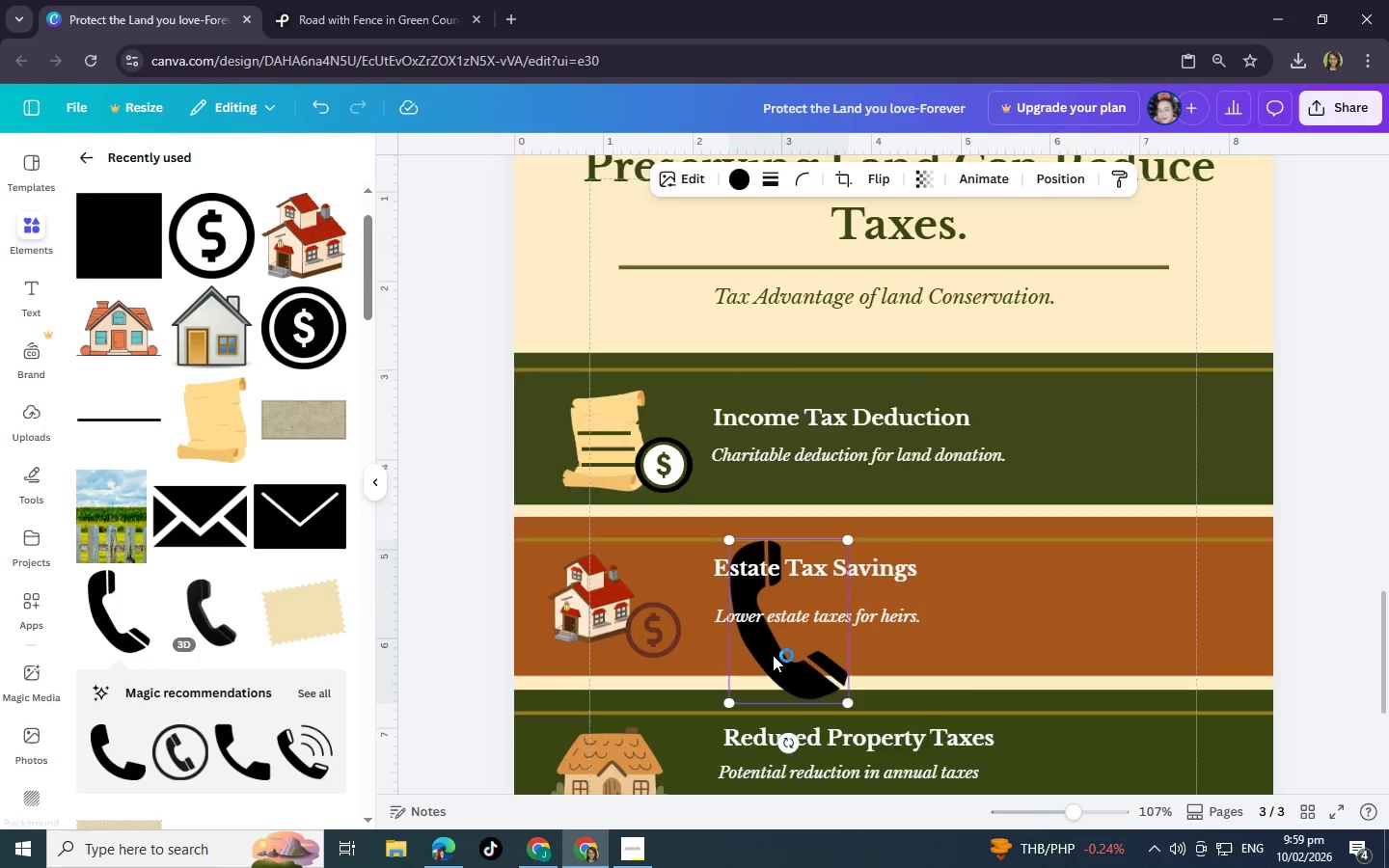 
scroll: coordinate [773, 655], scroll_direction: down, amount: 2.0
 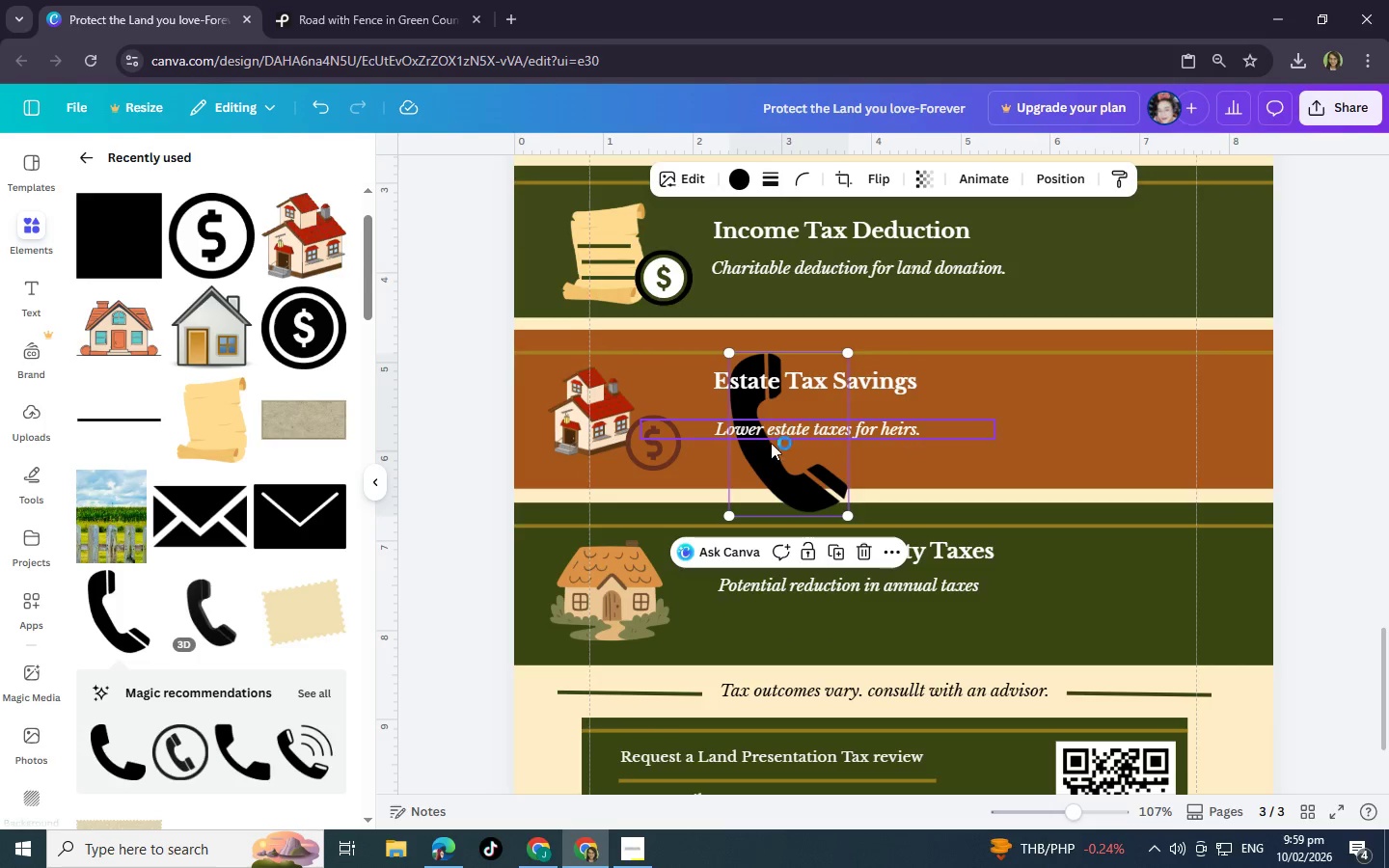 
left_click_drag(start_coordinate=[771, 453], to_coordinate=[766, 689])
 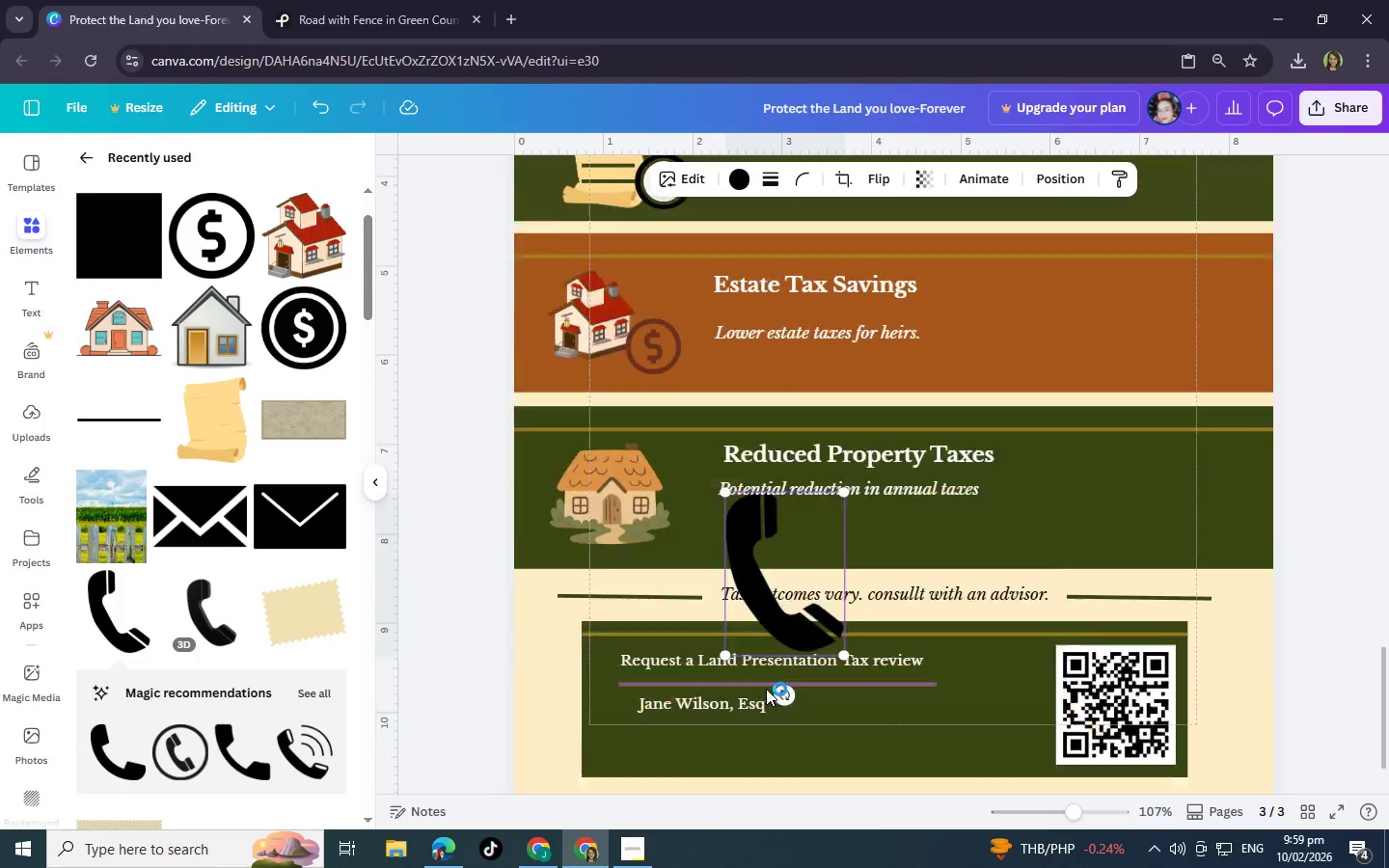 
scroll: coordinate [766, 689], scroll_direction: down, amount: 3.0
 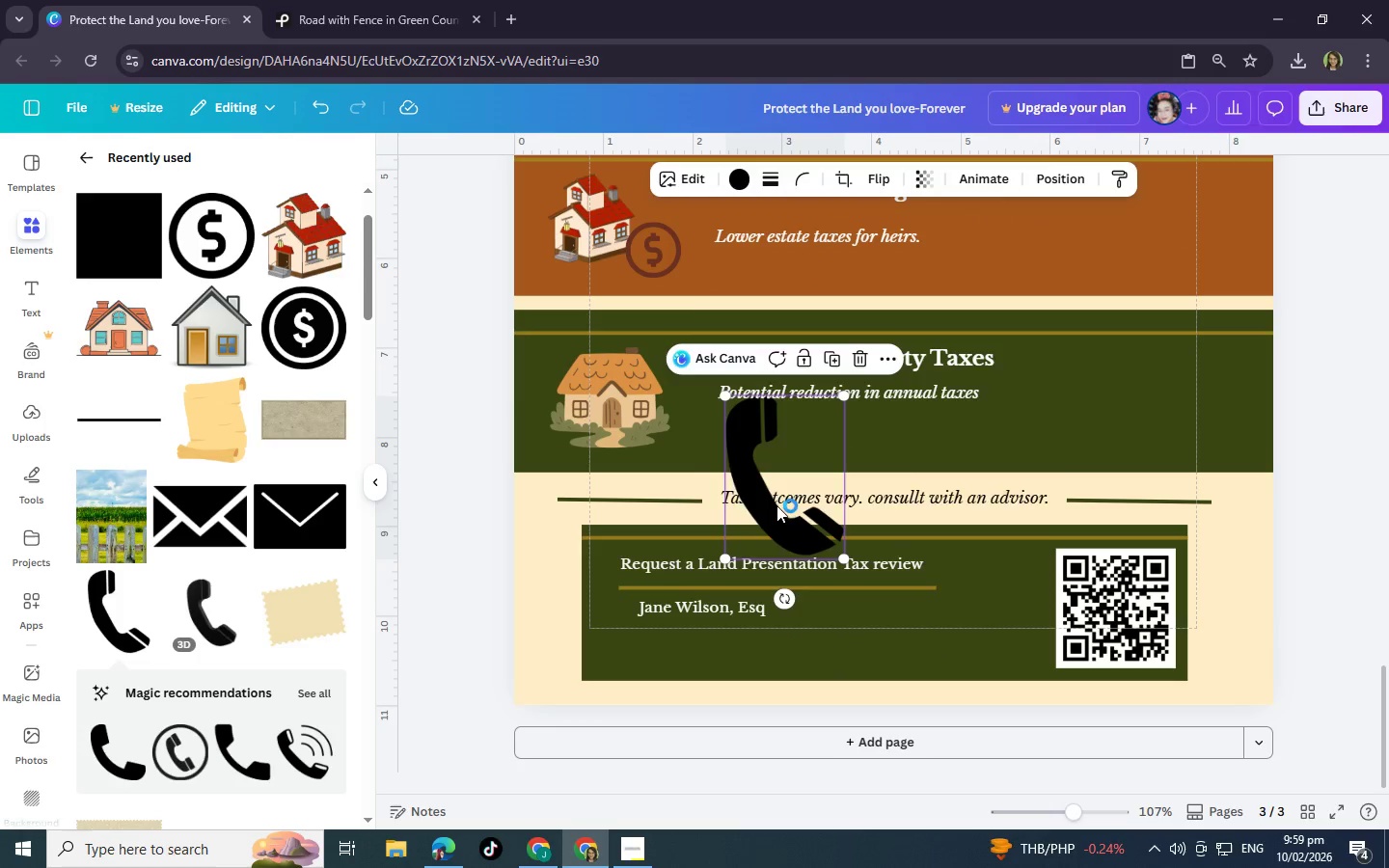 
left_click_drag(start_coordinate=[749, 477], to_coordinate=[606, 627])
 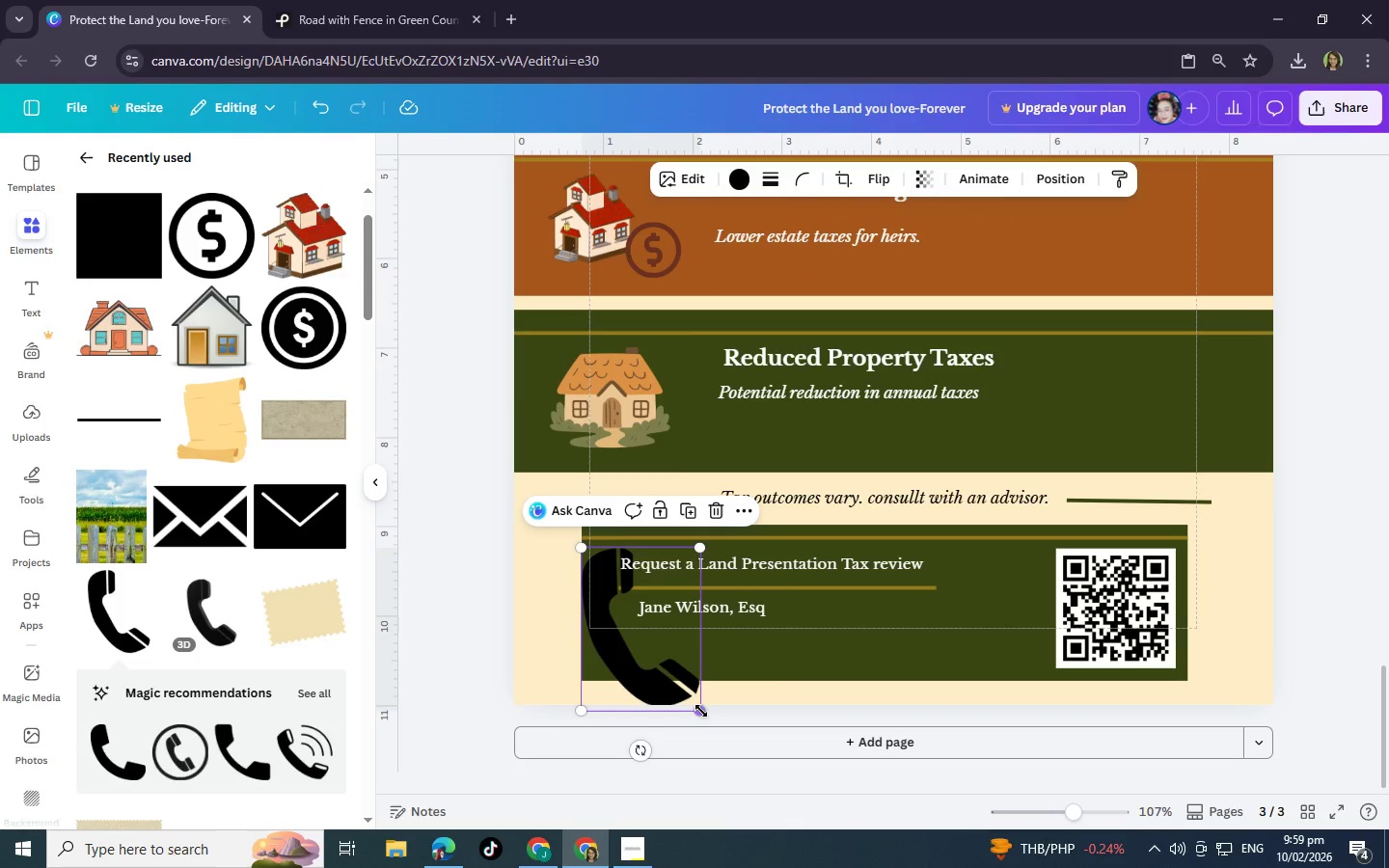 
left_click_drag(start_coordinate=[700, 710], to_coordinate=[610, 593])
 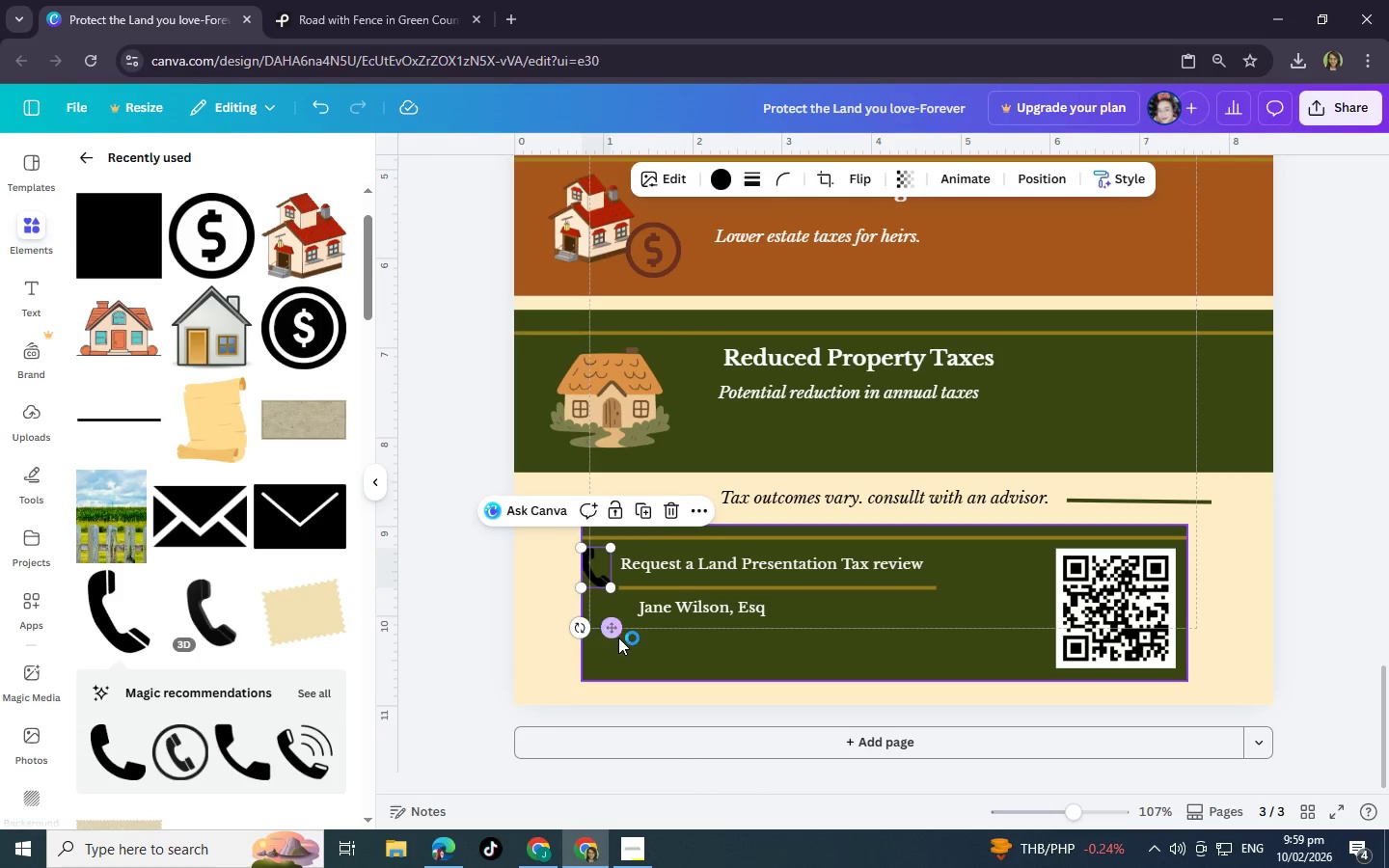 
left_click_drag(start_coordinate=[613, 637], to_coordinate=[636, 668])
 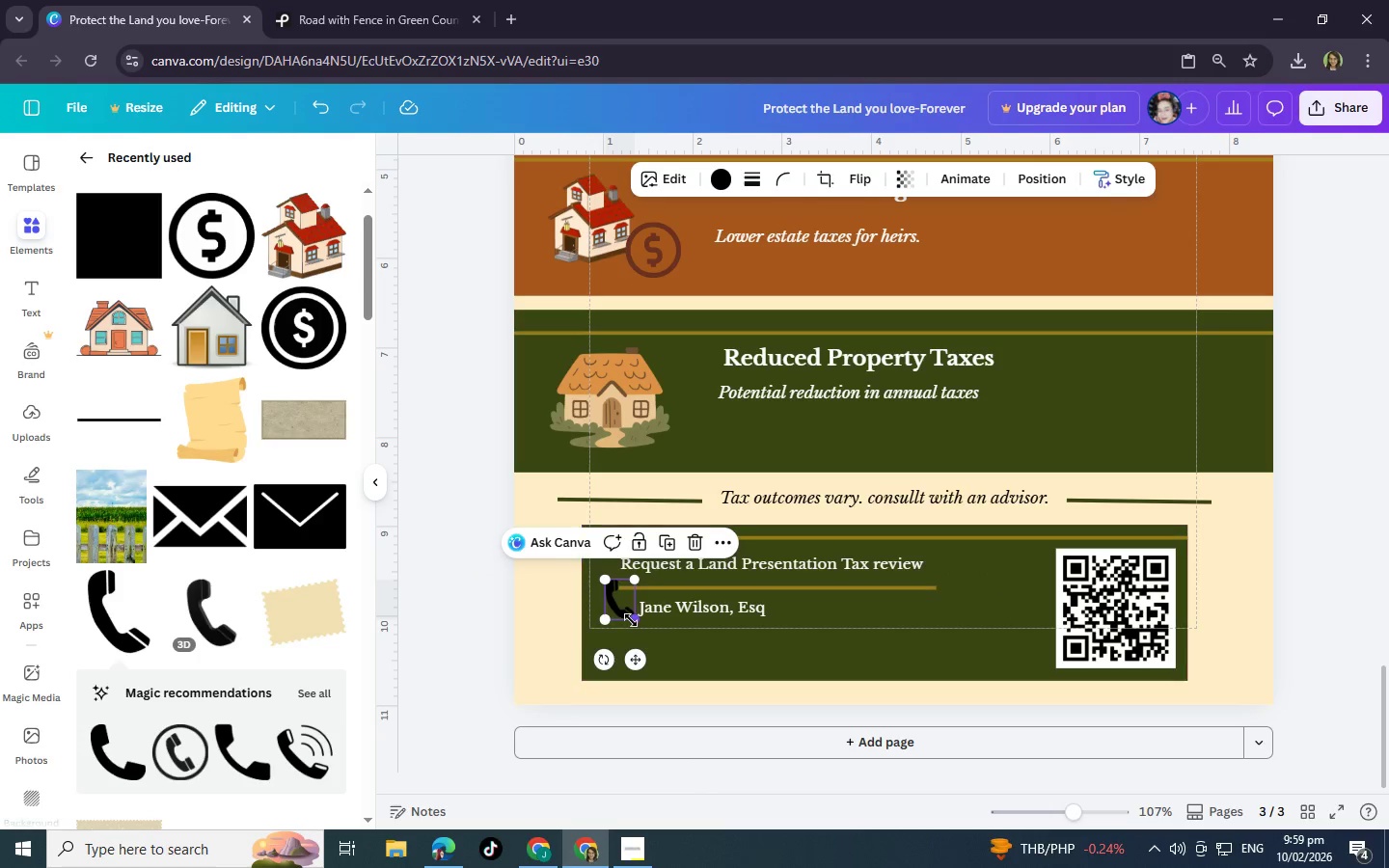 
left_click_drag(start_coordinate=[631, 620], to_coordinate=[628, 614])
 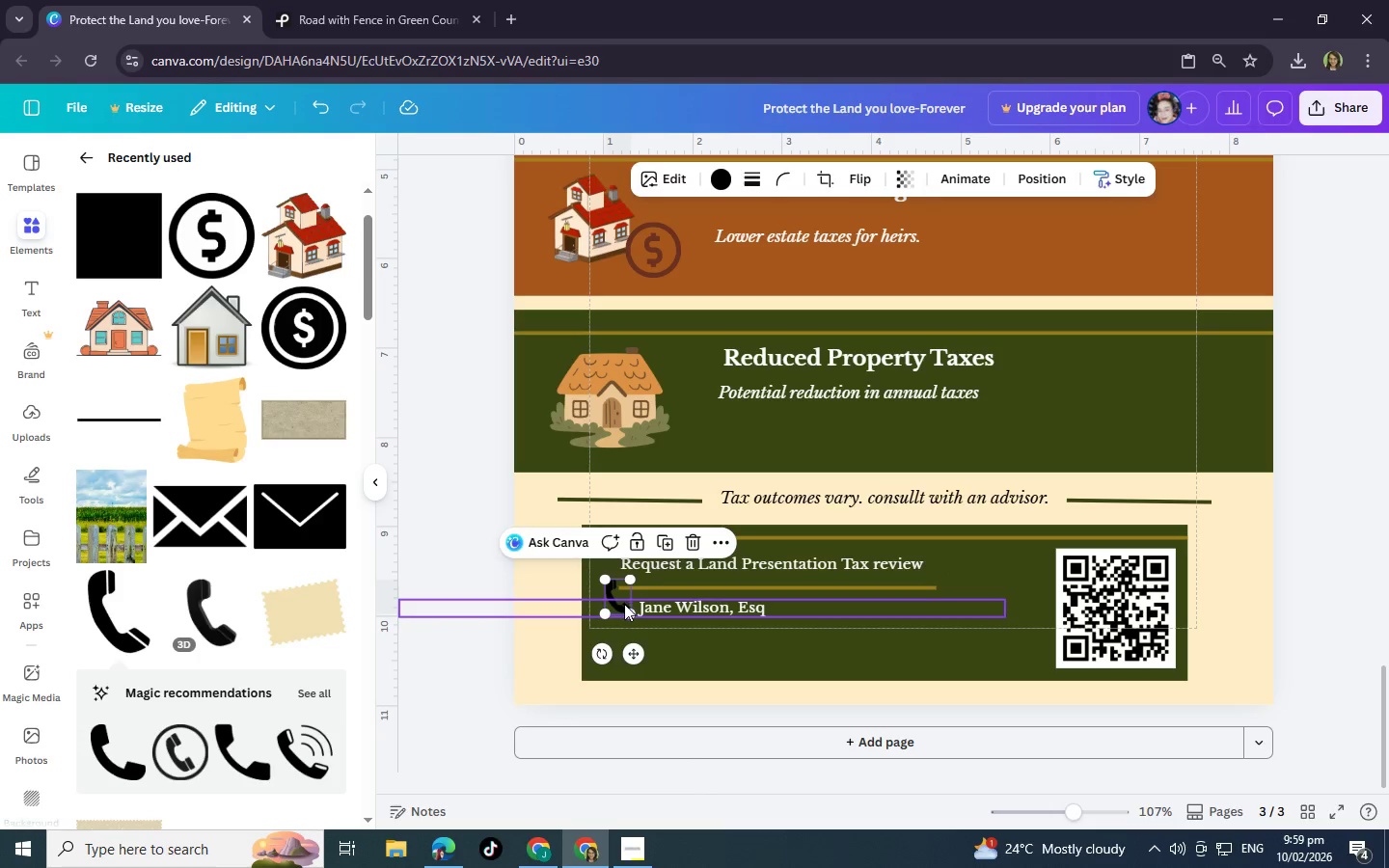 
left_click_drag(start_coordinate=[624, 602], to_coordinate=[627, 611])
 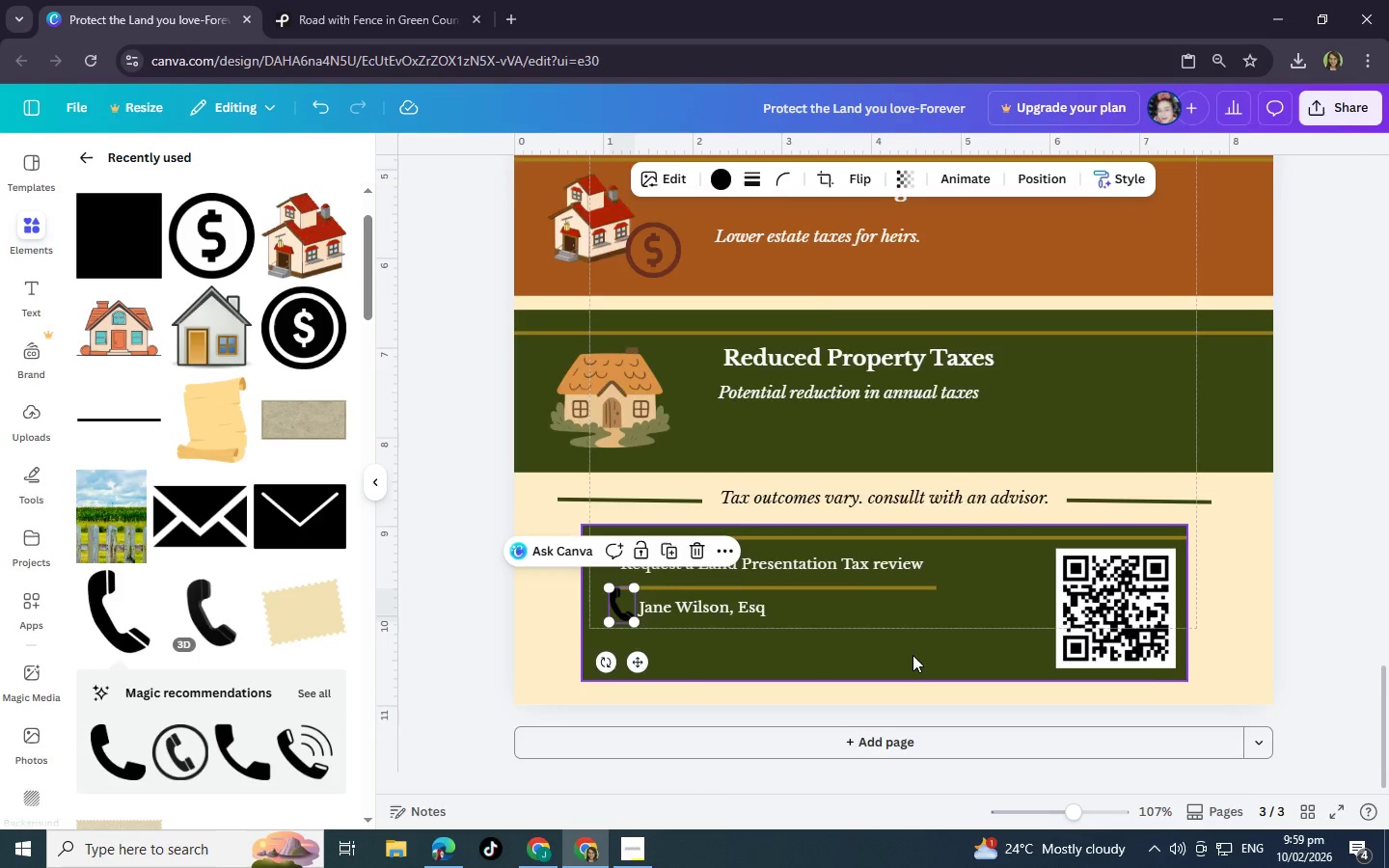 
key(Control+ControlLeft)
 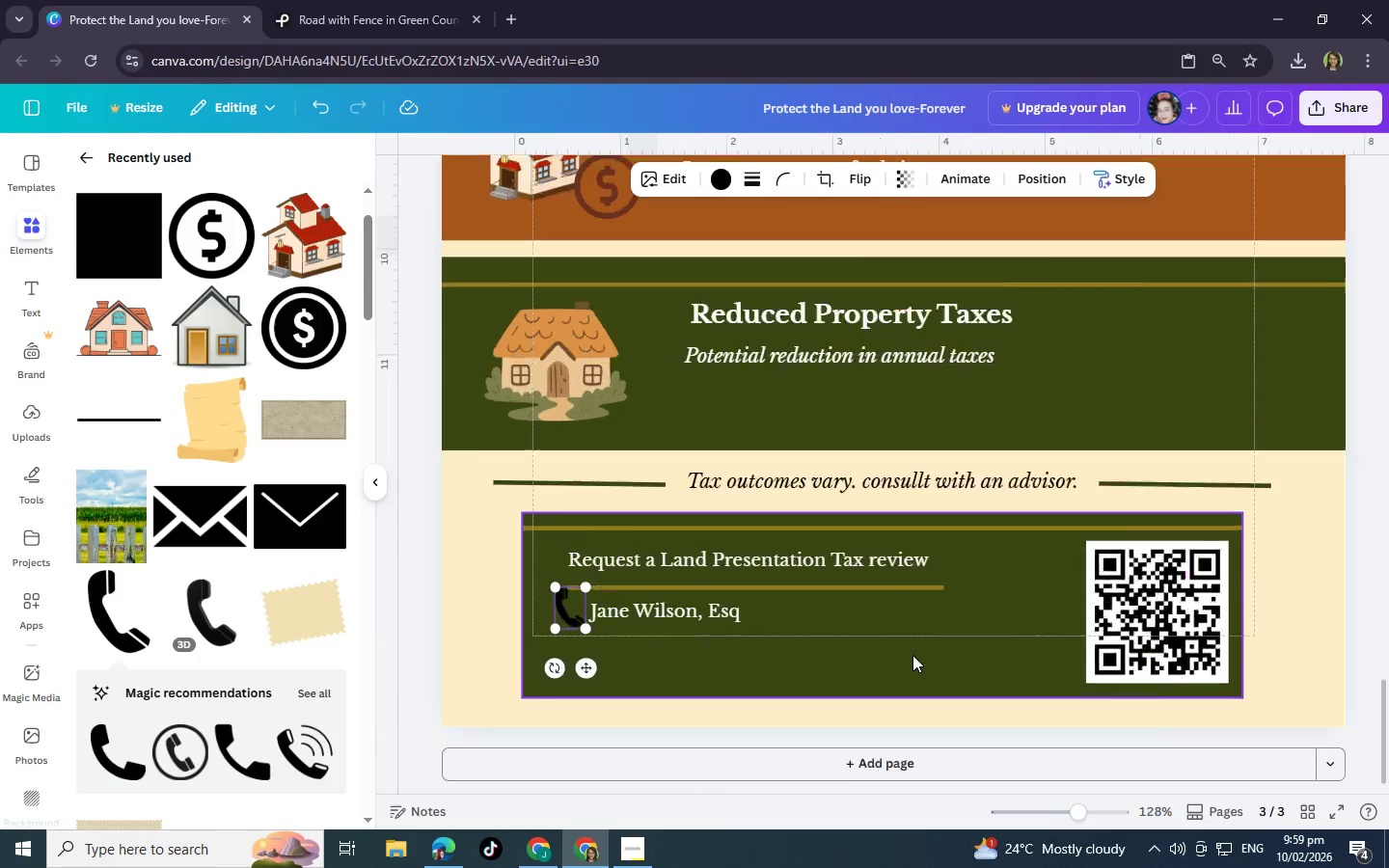 
scroll: coordinate [912, 655], scroll_direction: up, amount: 2.0
 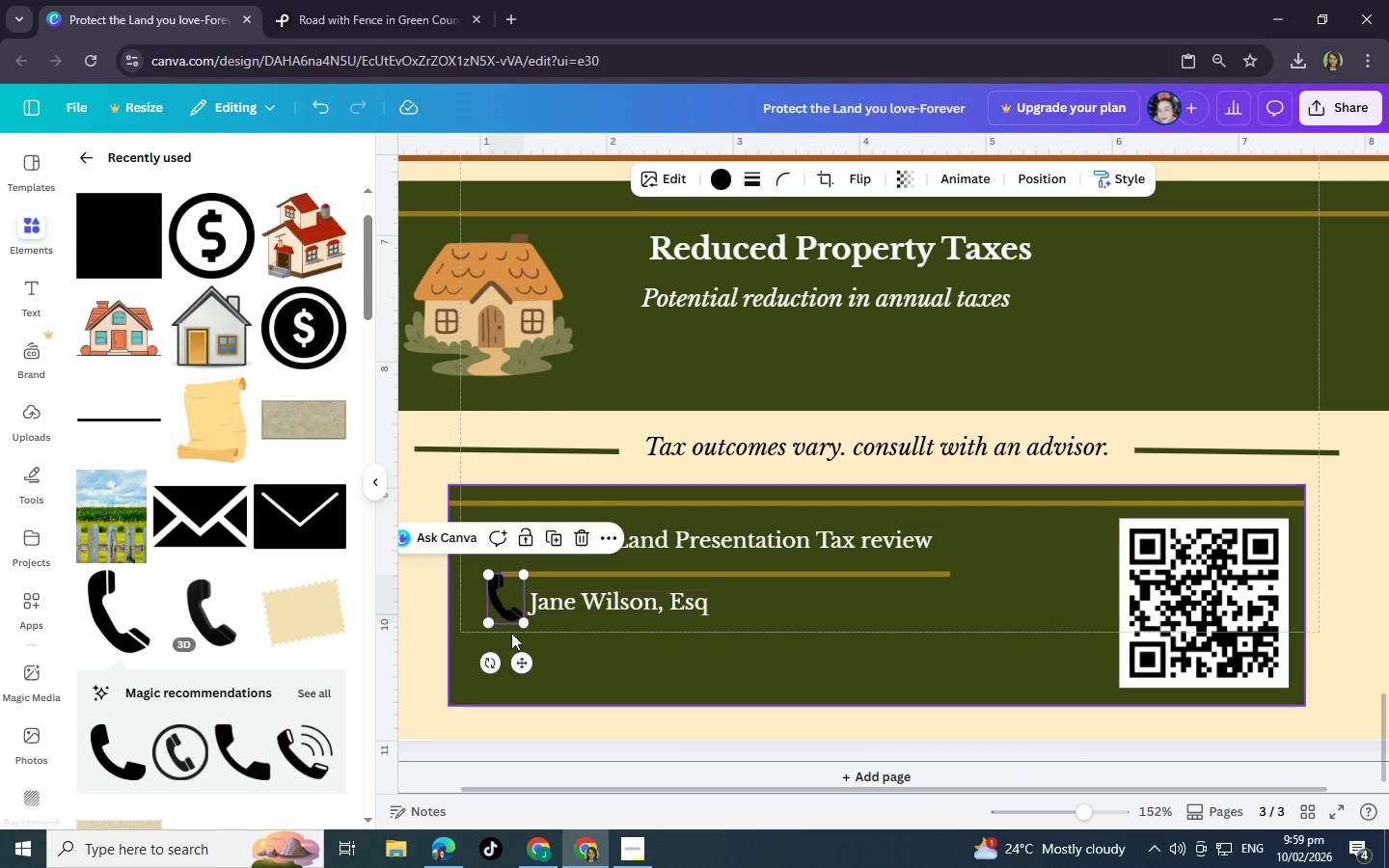 
left_click_drag(start_coordinate=[518, 623], to_coordinate=[508, 611])
 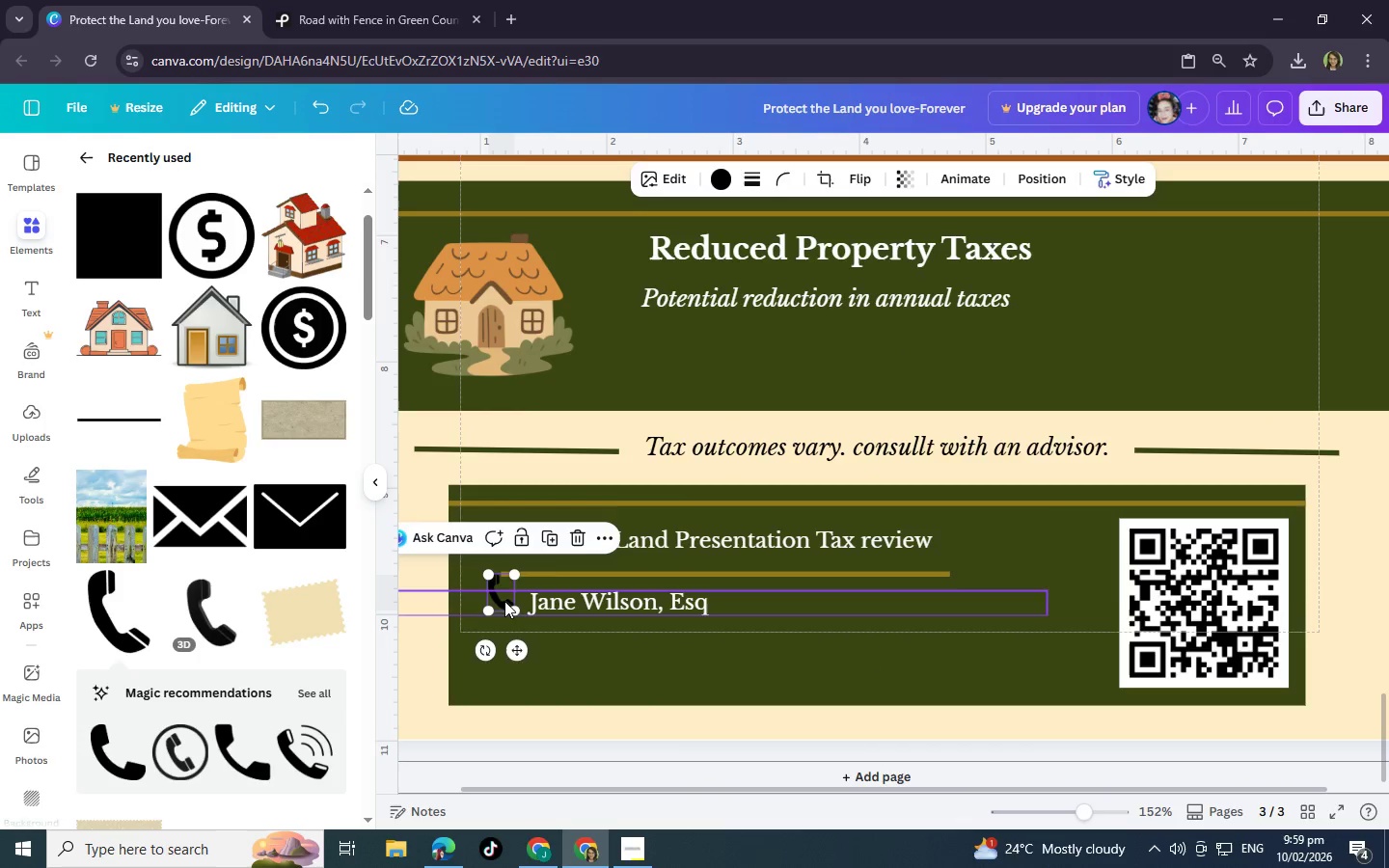 
left_click_drag(start_coordinate=[504, 601], to_coordinate=[511, 611])
 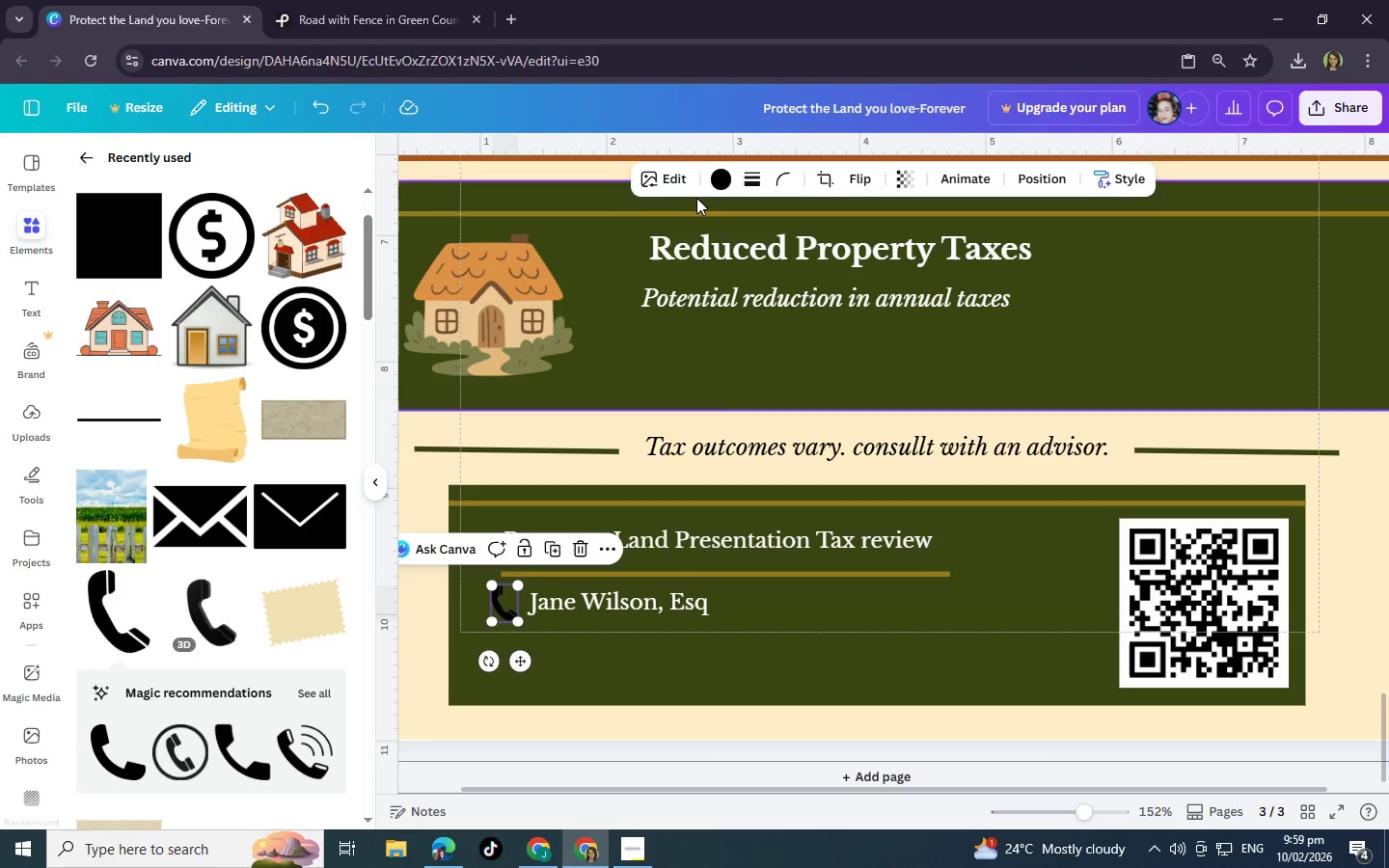 
left_click([723, 176])
 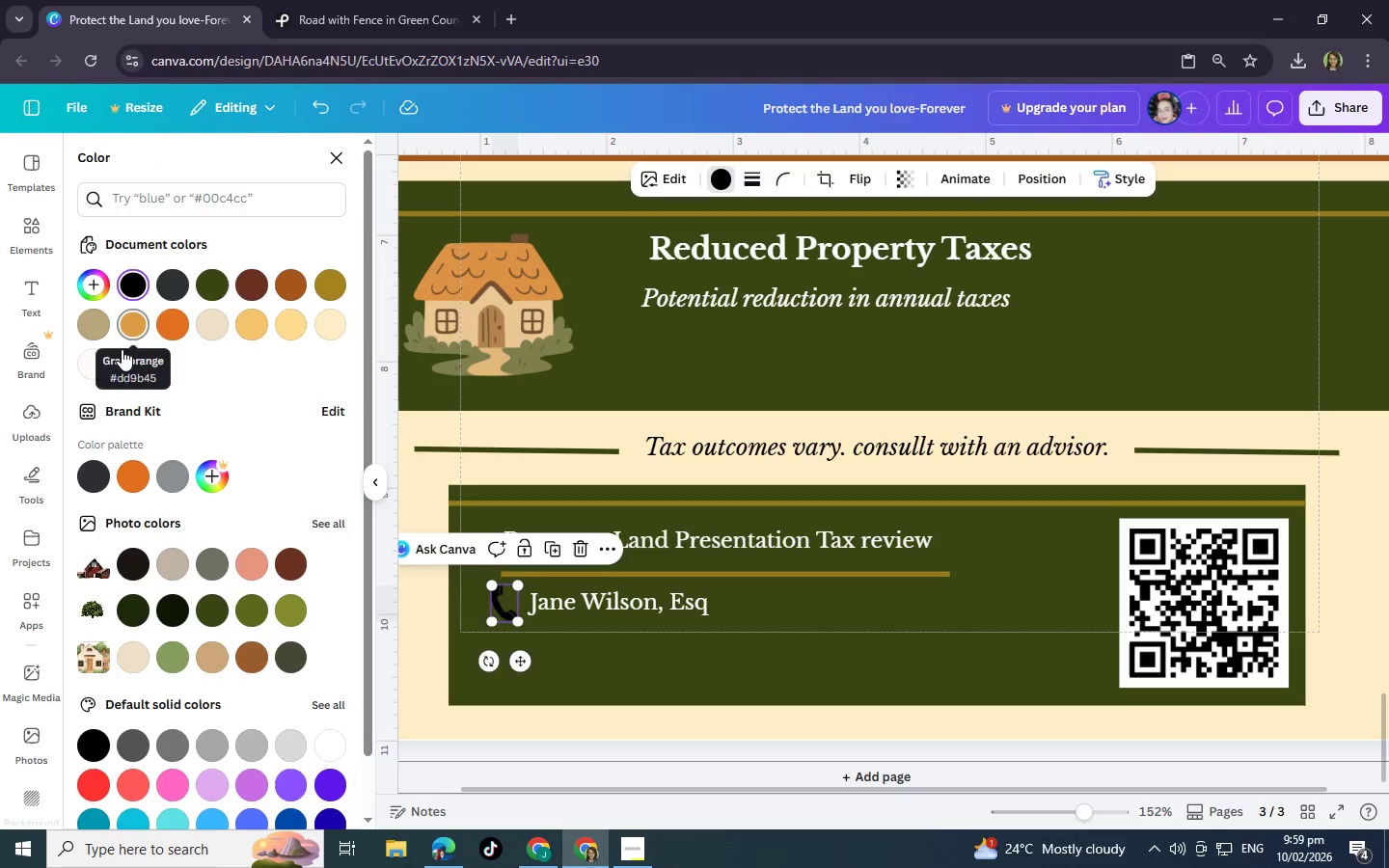 
left_click([129, 364])
 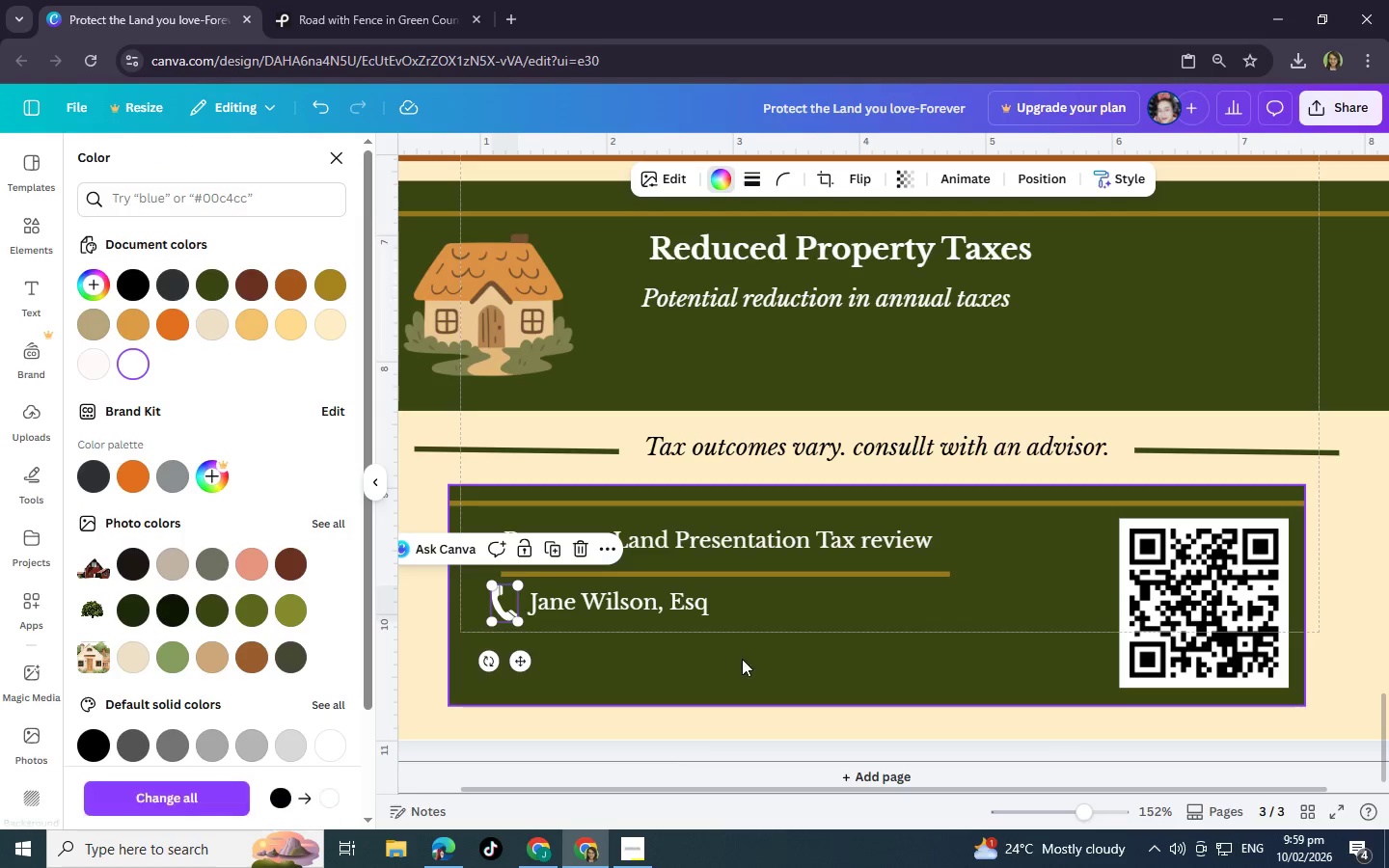 
left_click([742, 659])
 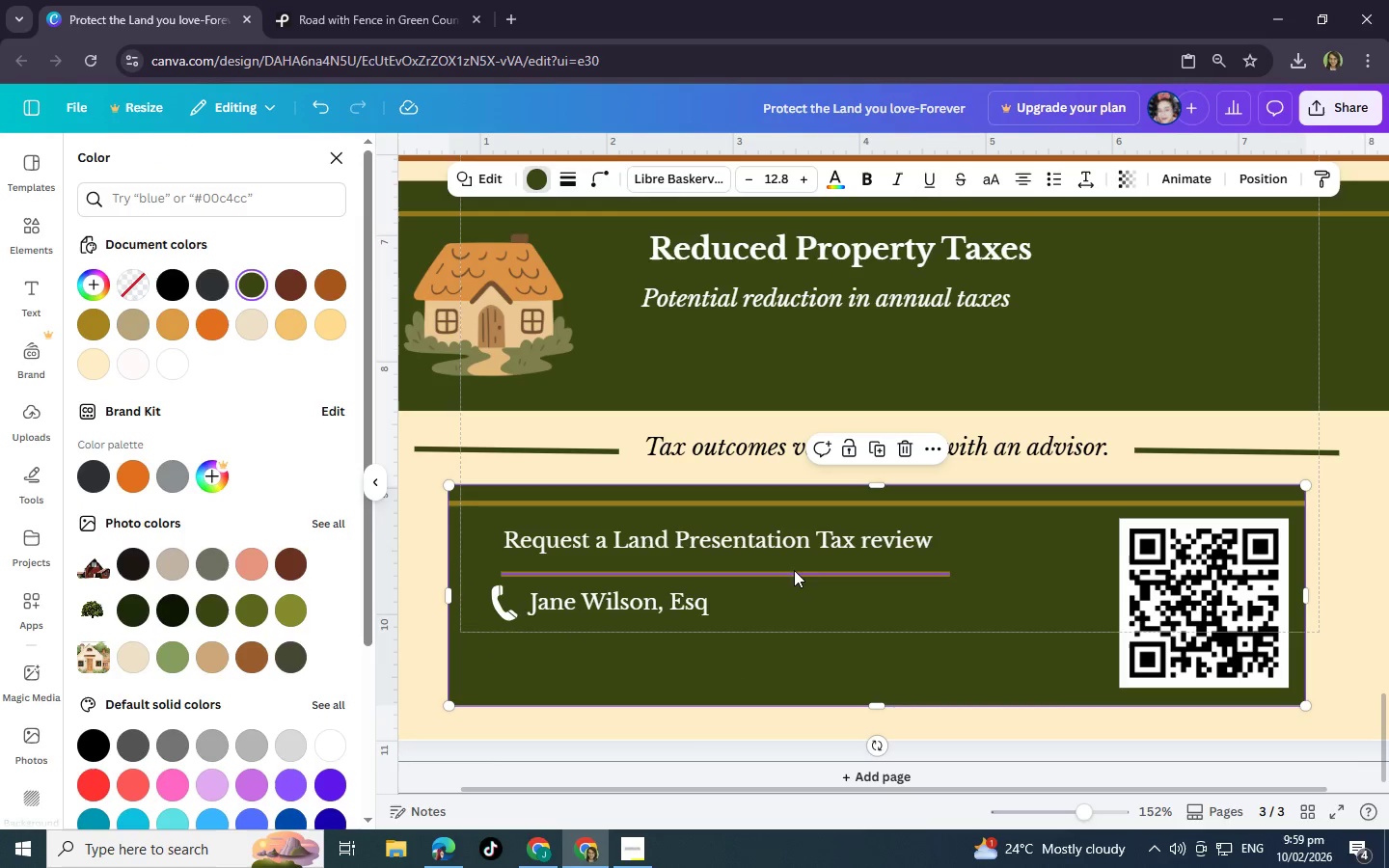 
wait(5.17)
 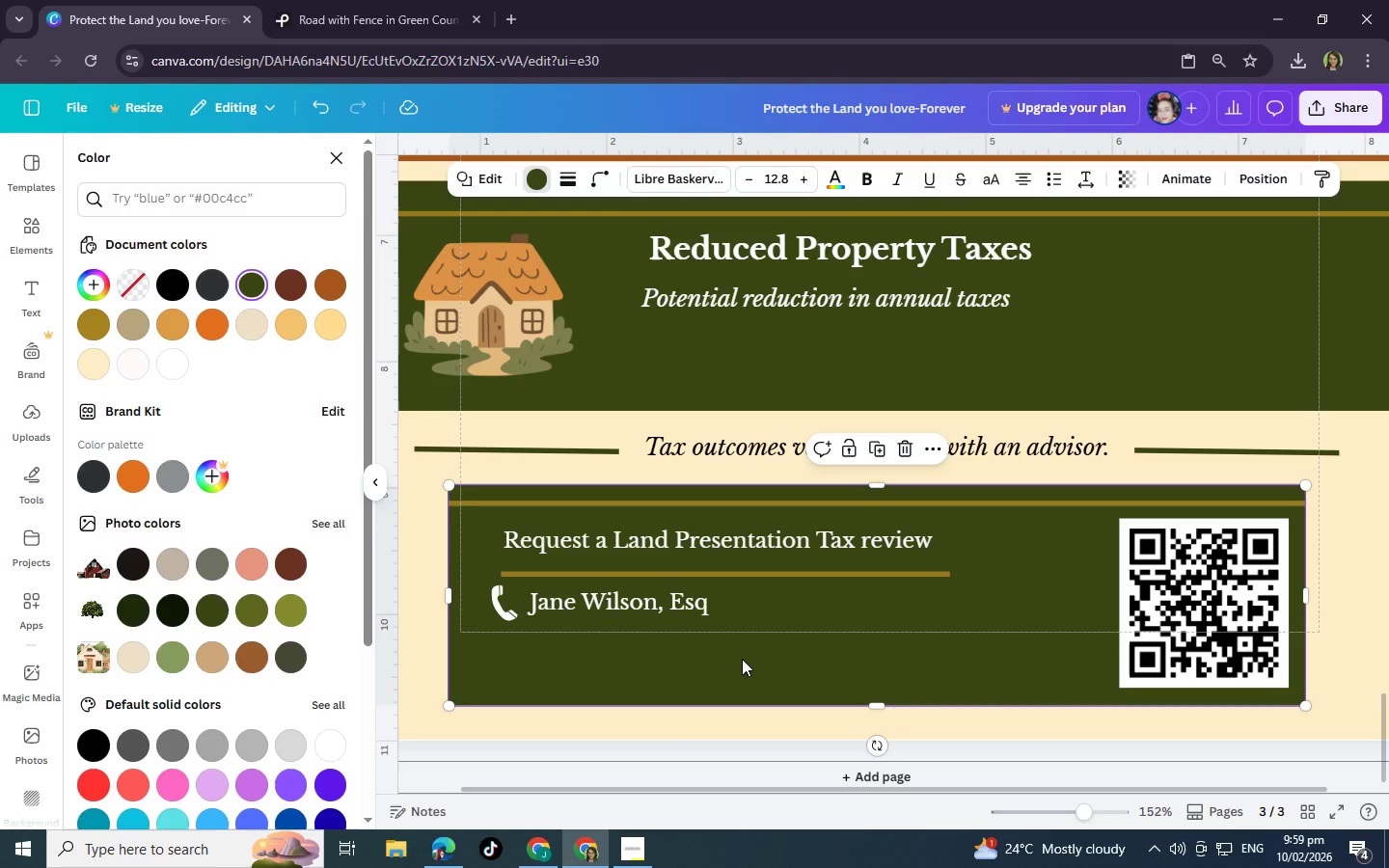 
left_click([43, 231])
 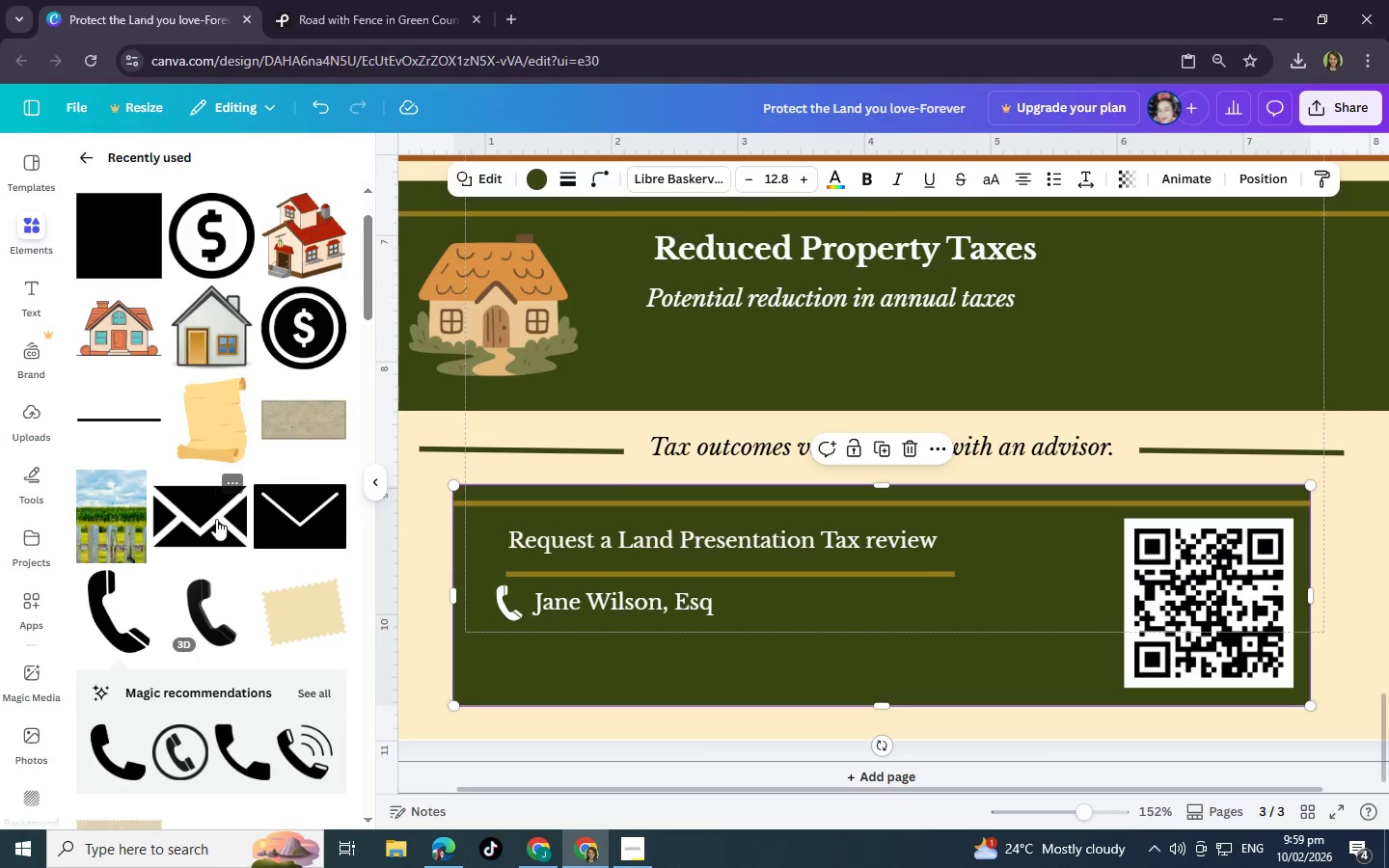 
left_click([212, 525])
 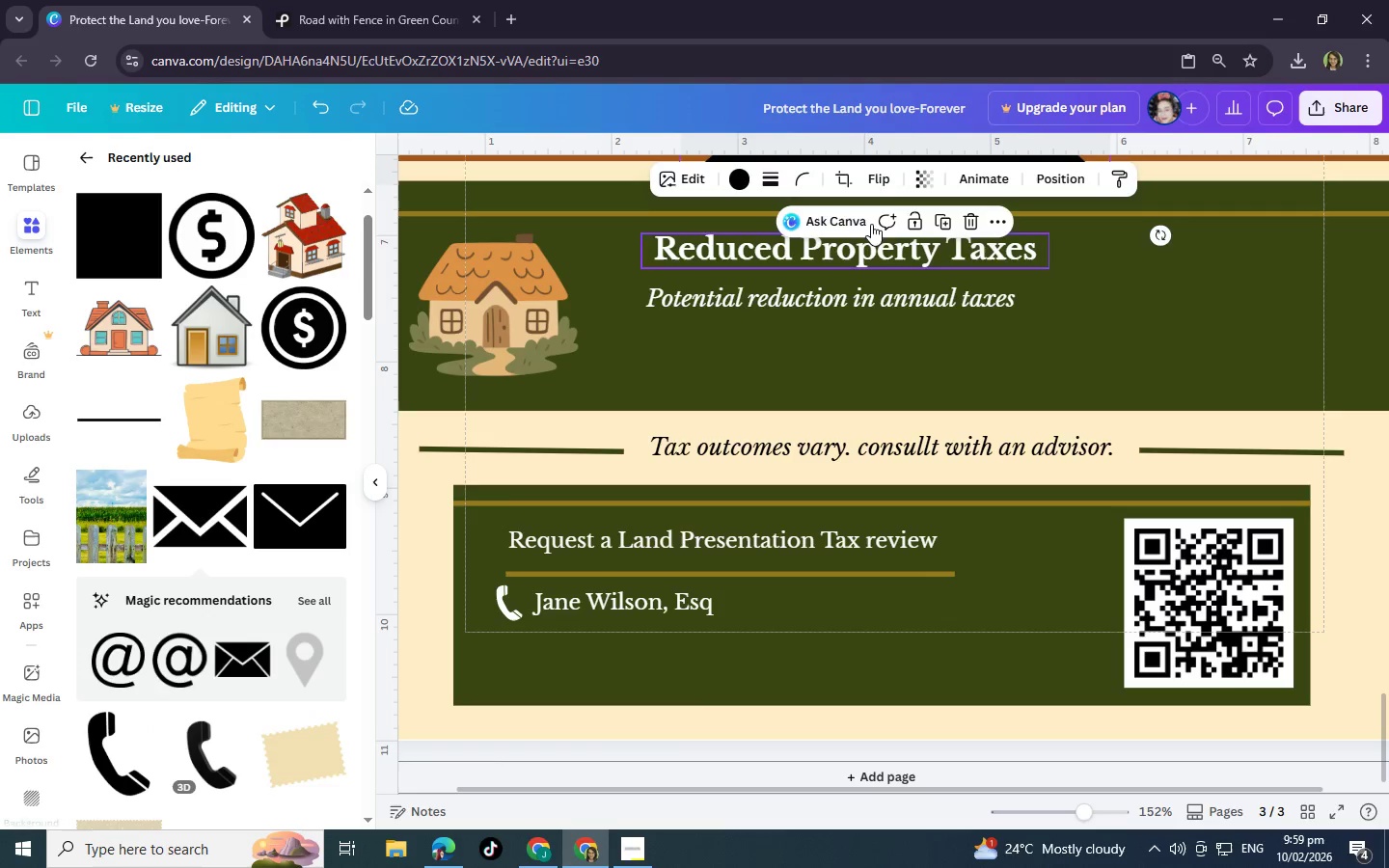 
scroll: coordinate [900, 598], scroll_direction: up, amount: 2.0
 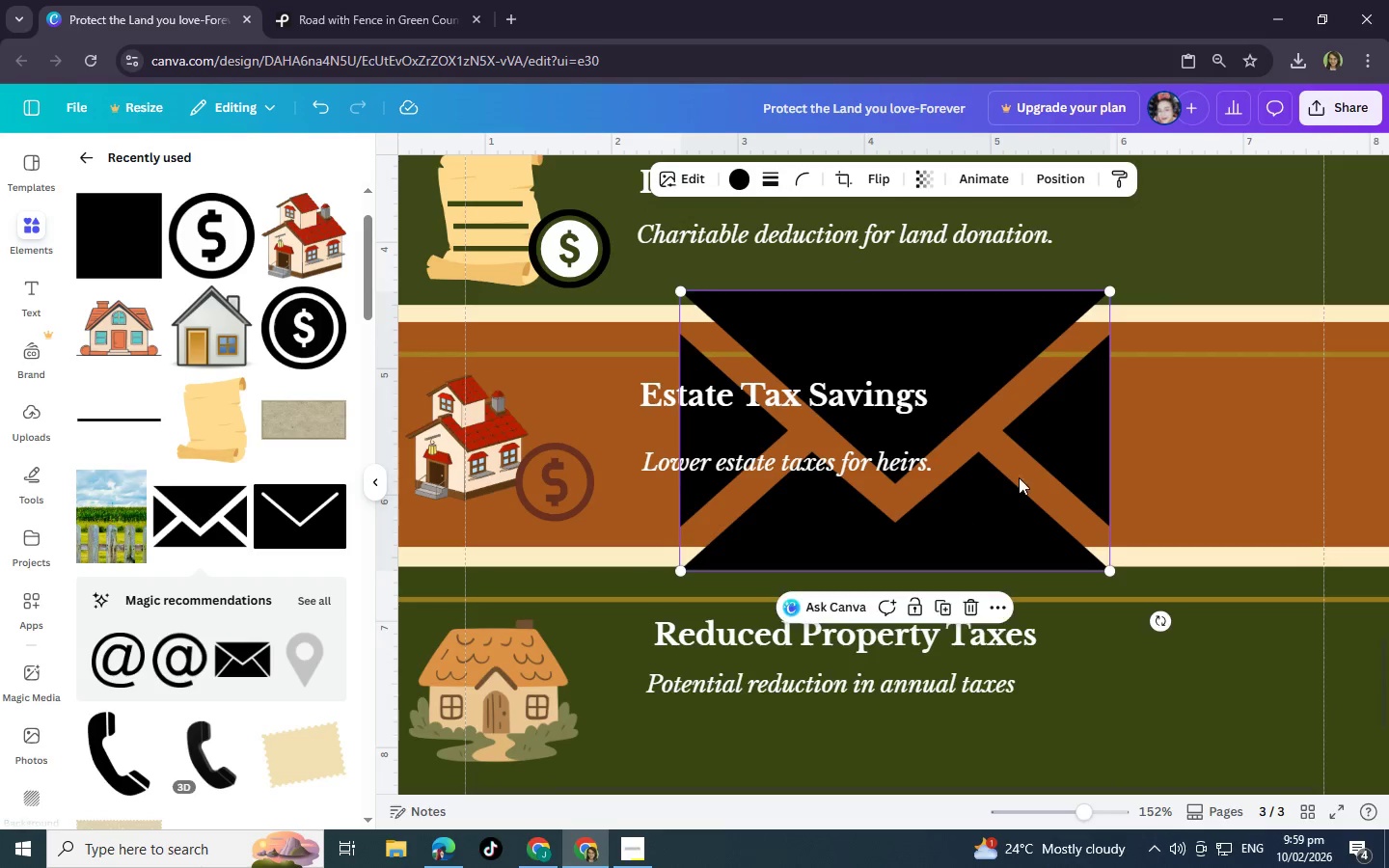 
left_click_drag(start_coordinate=[1019, 469], to_coordinate=[940, 605])
 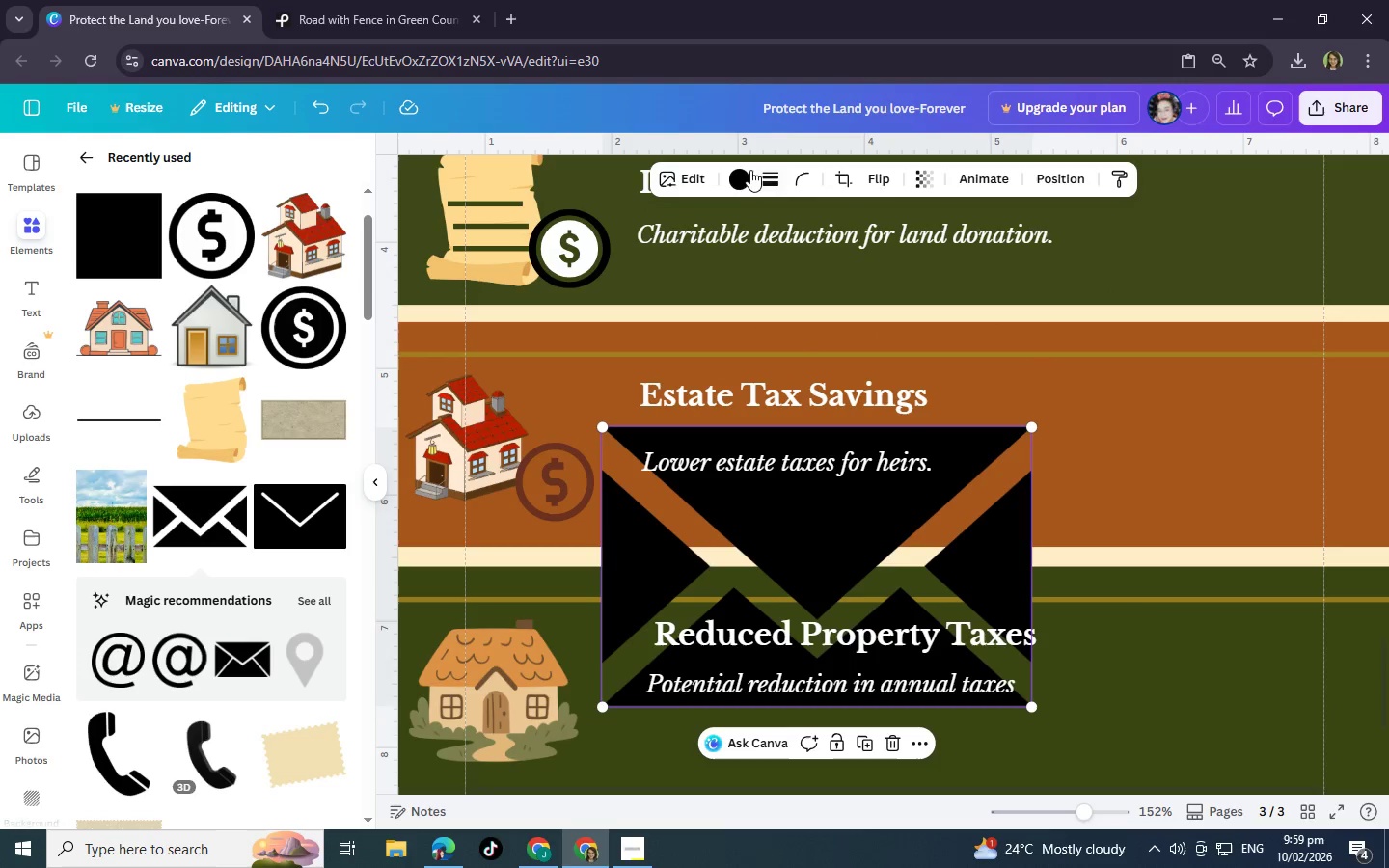 
left_click([737, 176])
 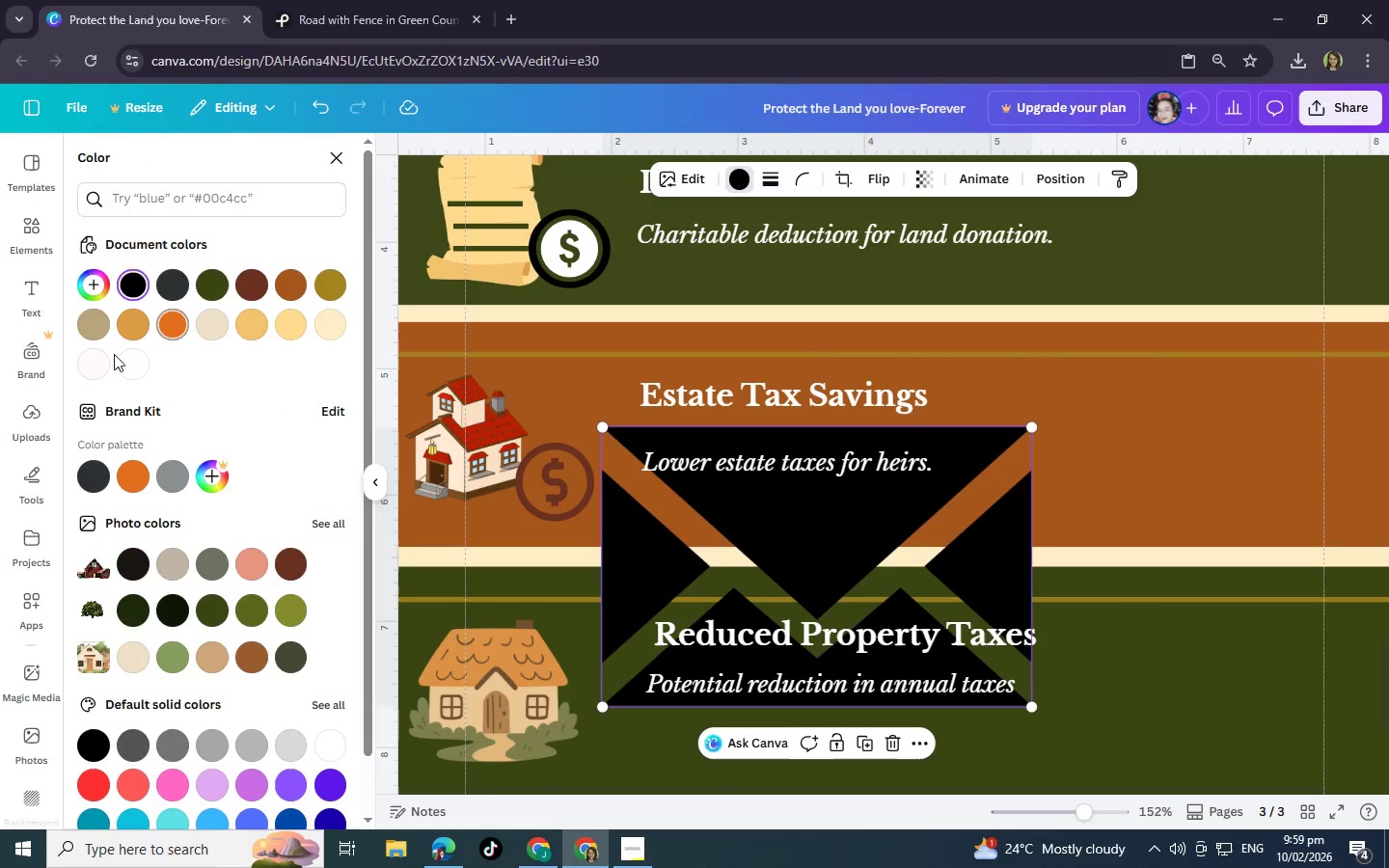 
left_click([127, 362])
 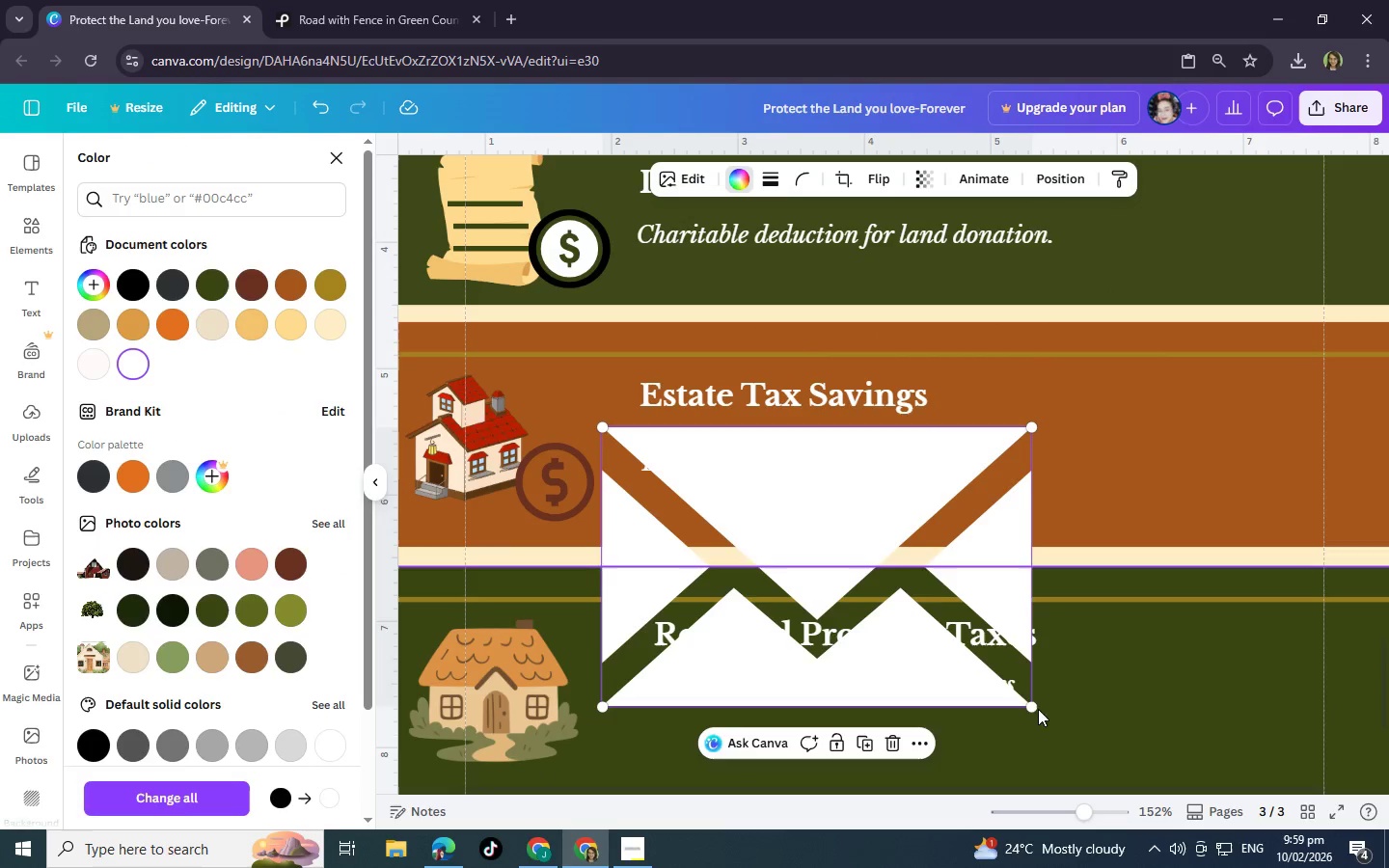 
left_click_drag(start_coordinate=[1035, 708], to_coordinate=[784, 494])
 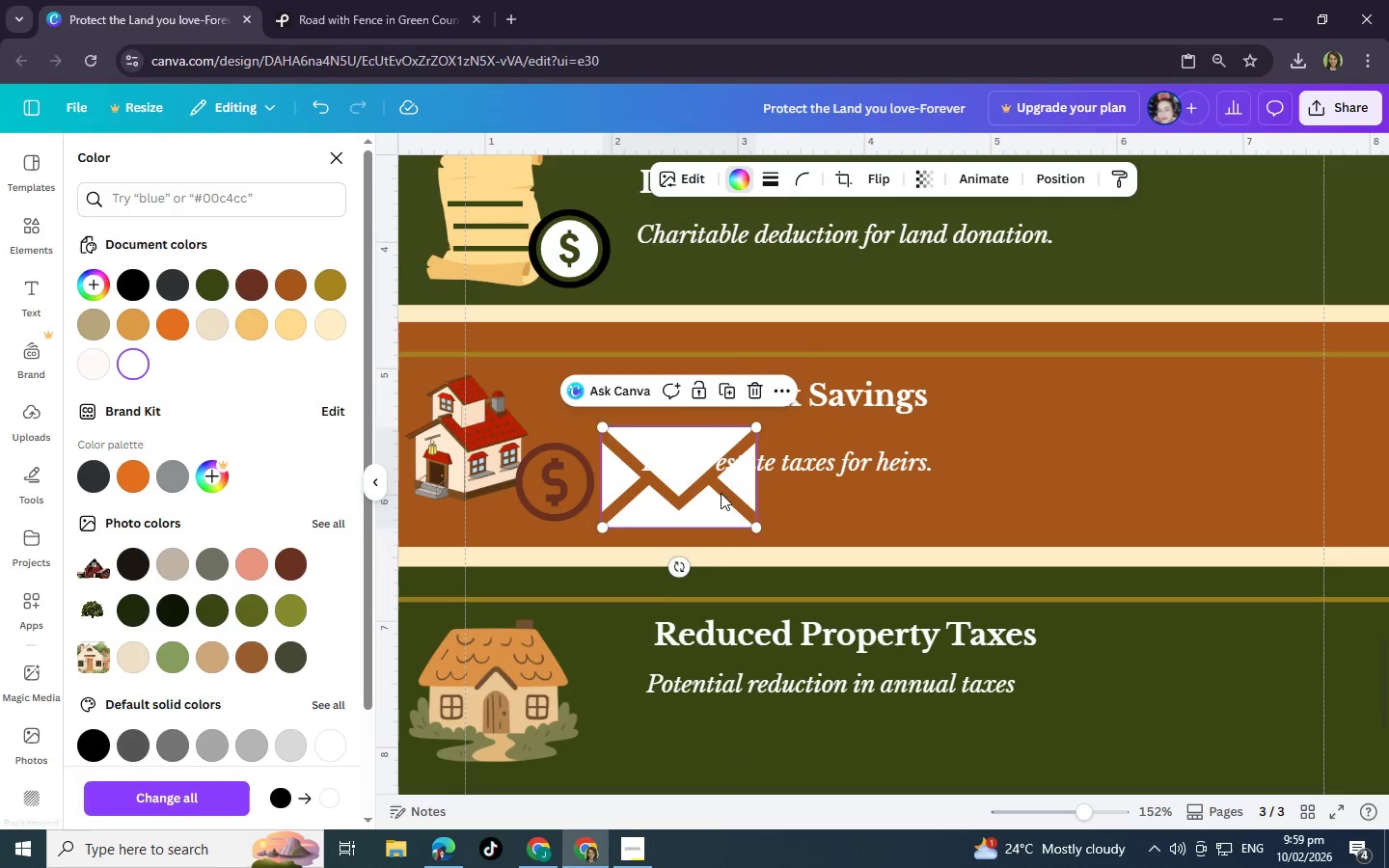 
left_click_drag(start_coordinate=[721, 491], to_coordinate=[742, 672])
 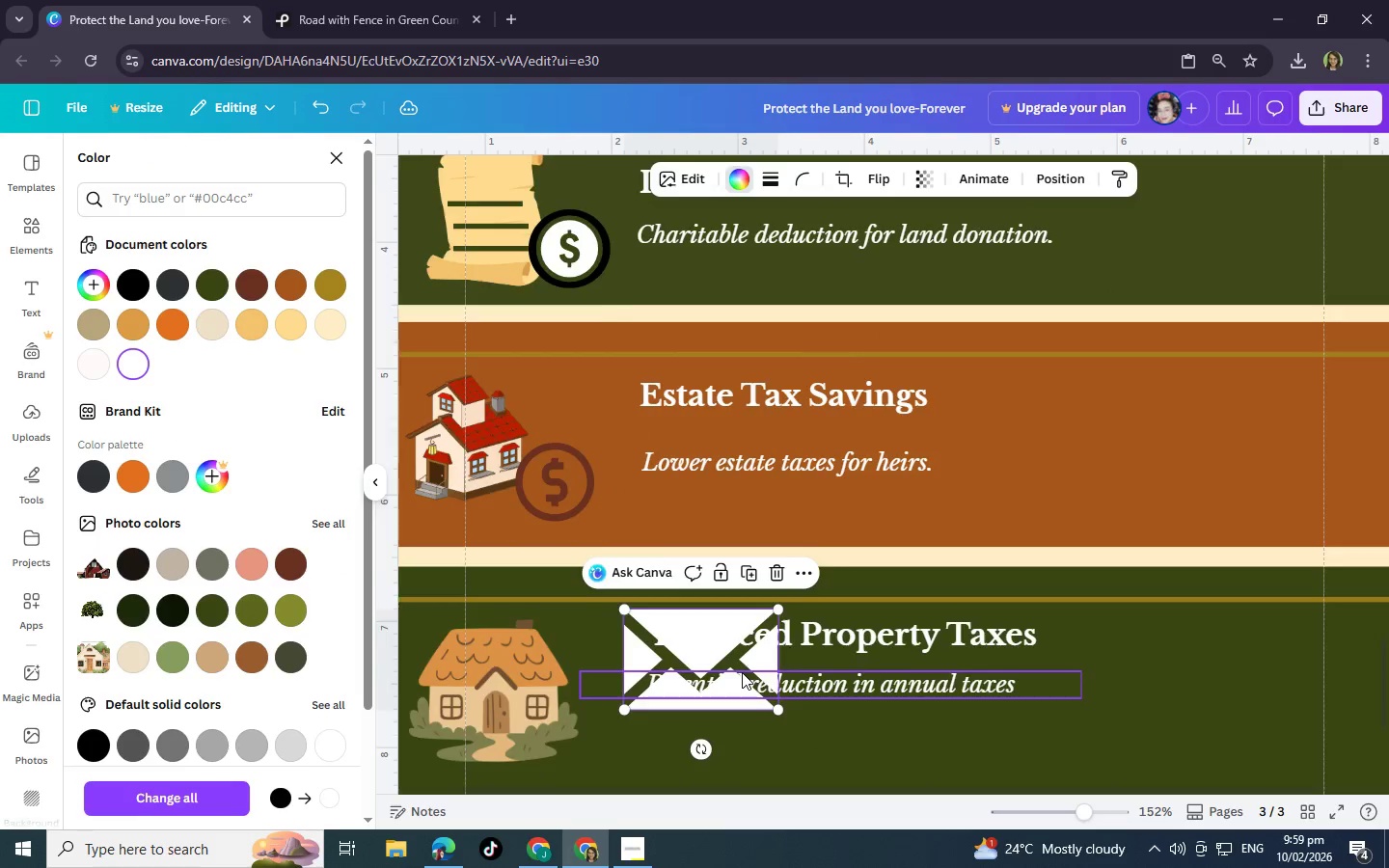 
scroll: coordinate [742, 672], scroll_direction: down, amount: 3.0
 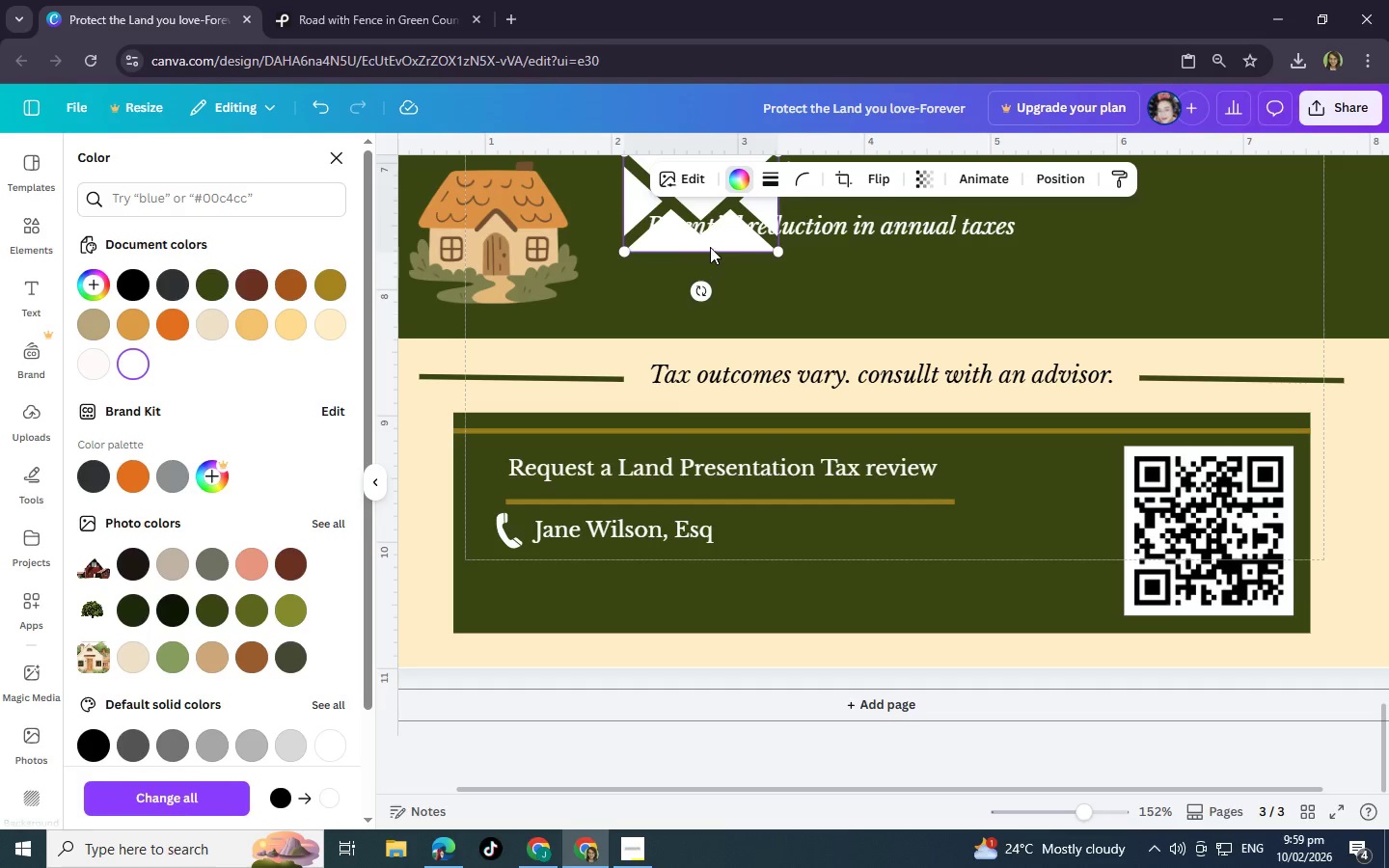 
left_click_drag(start_coordinate=[711, 244], to_coordinate=[608, 648])
 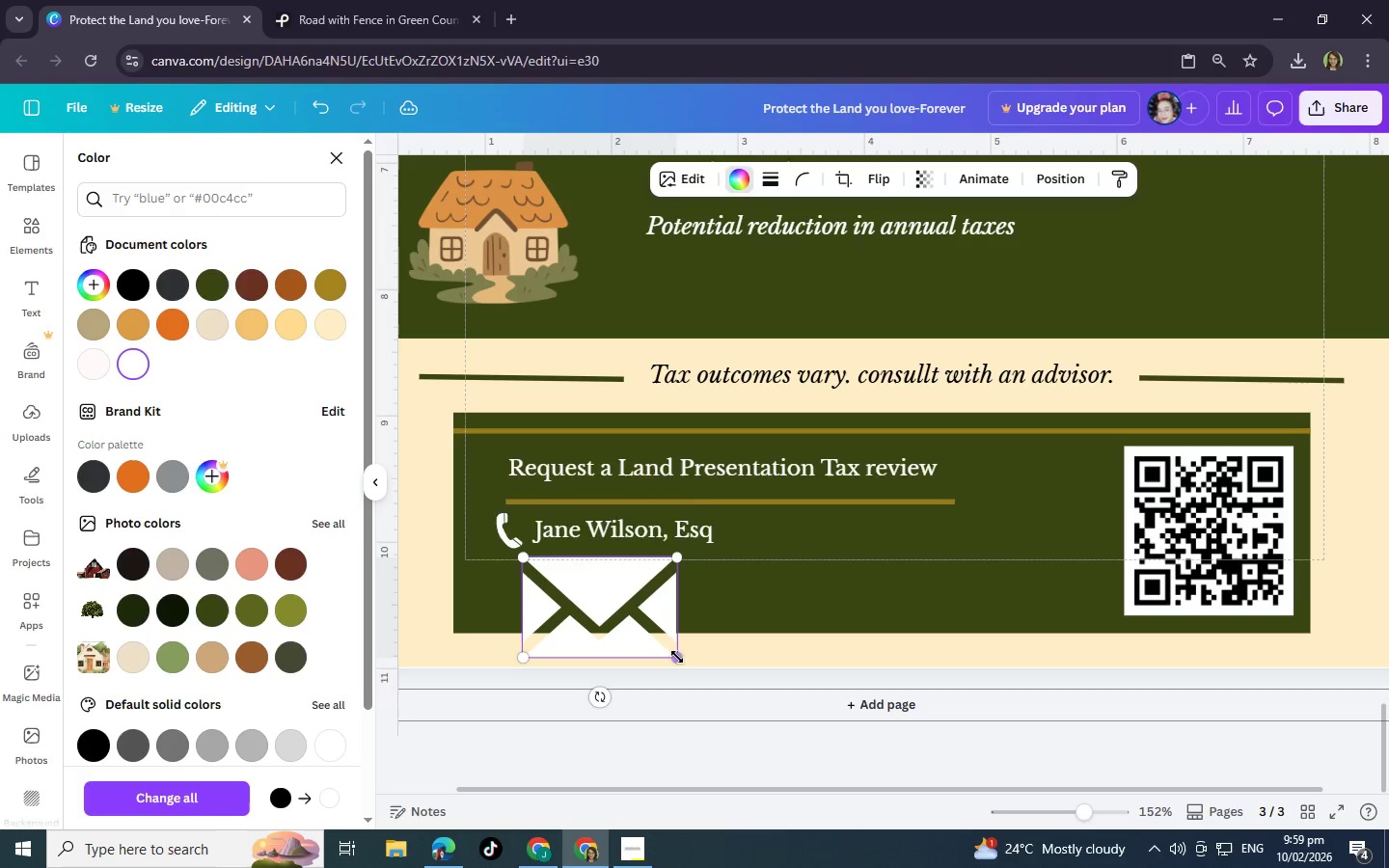 
left_click_drag(start_coordinate=[677, 657], to_coordinate=[587, 596])
 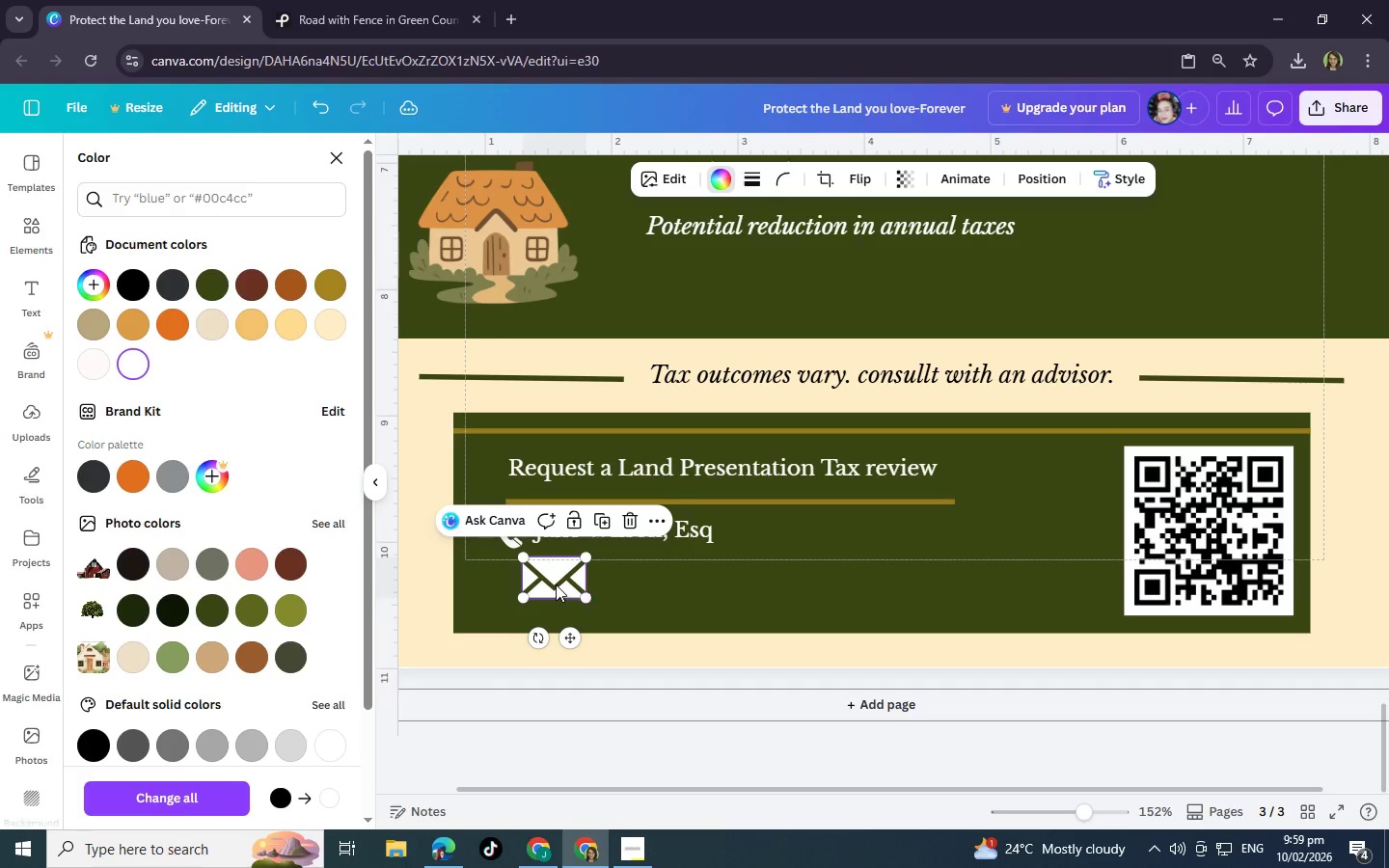 
left_click_drag(start_coordinate=[556, 584], to_coordinate=[520, 588])
 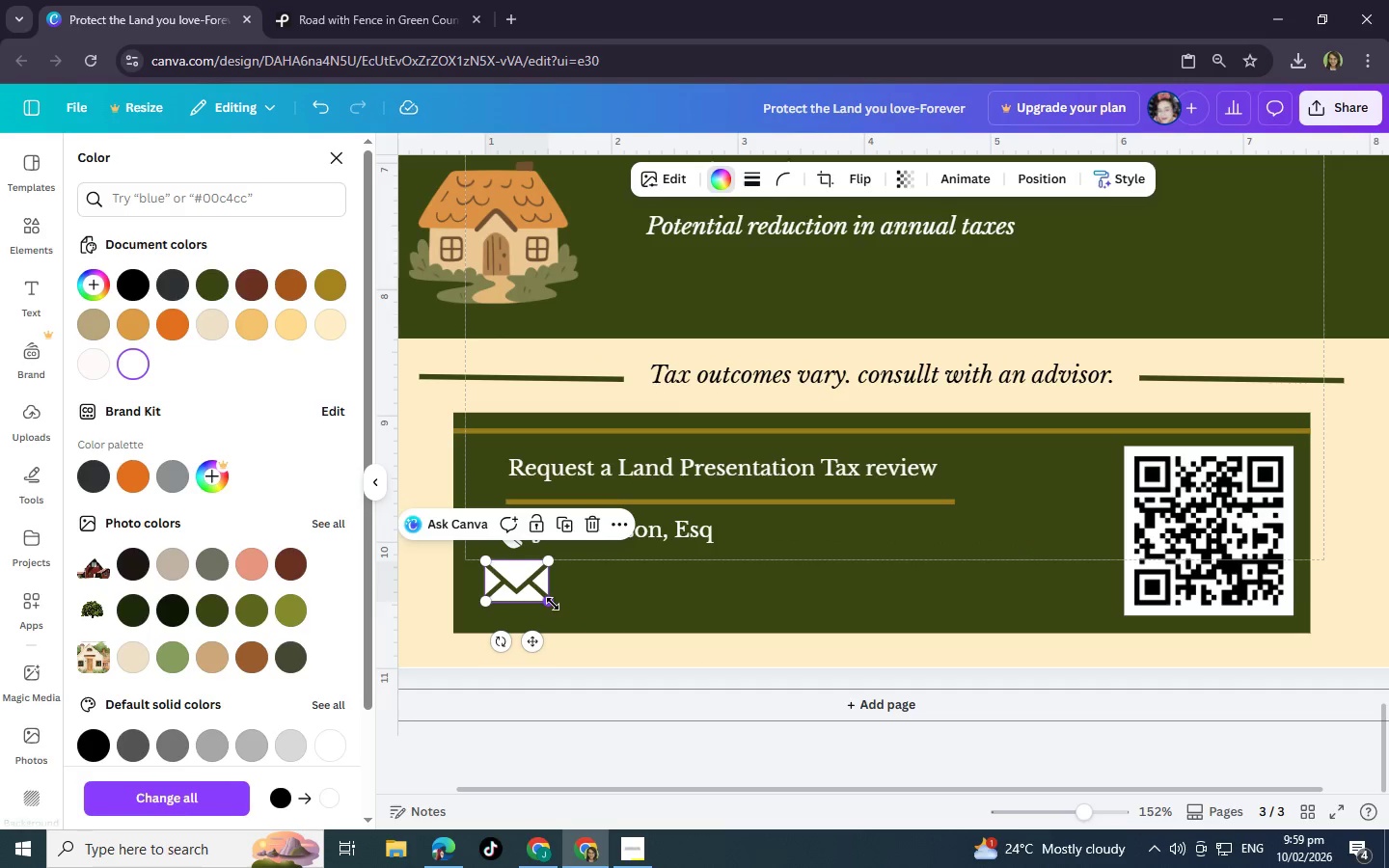 
left_click_drag(start_coordinate=[553, 604], to_coordinate=[536, 594])
 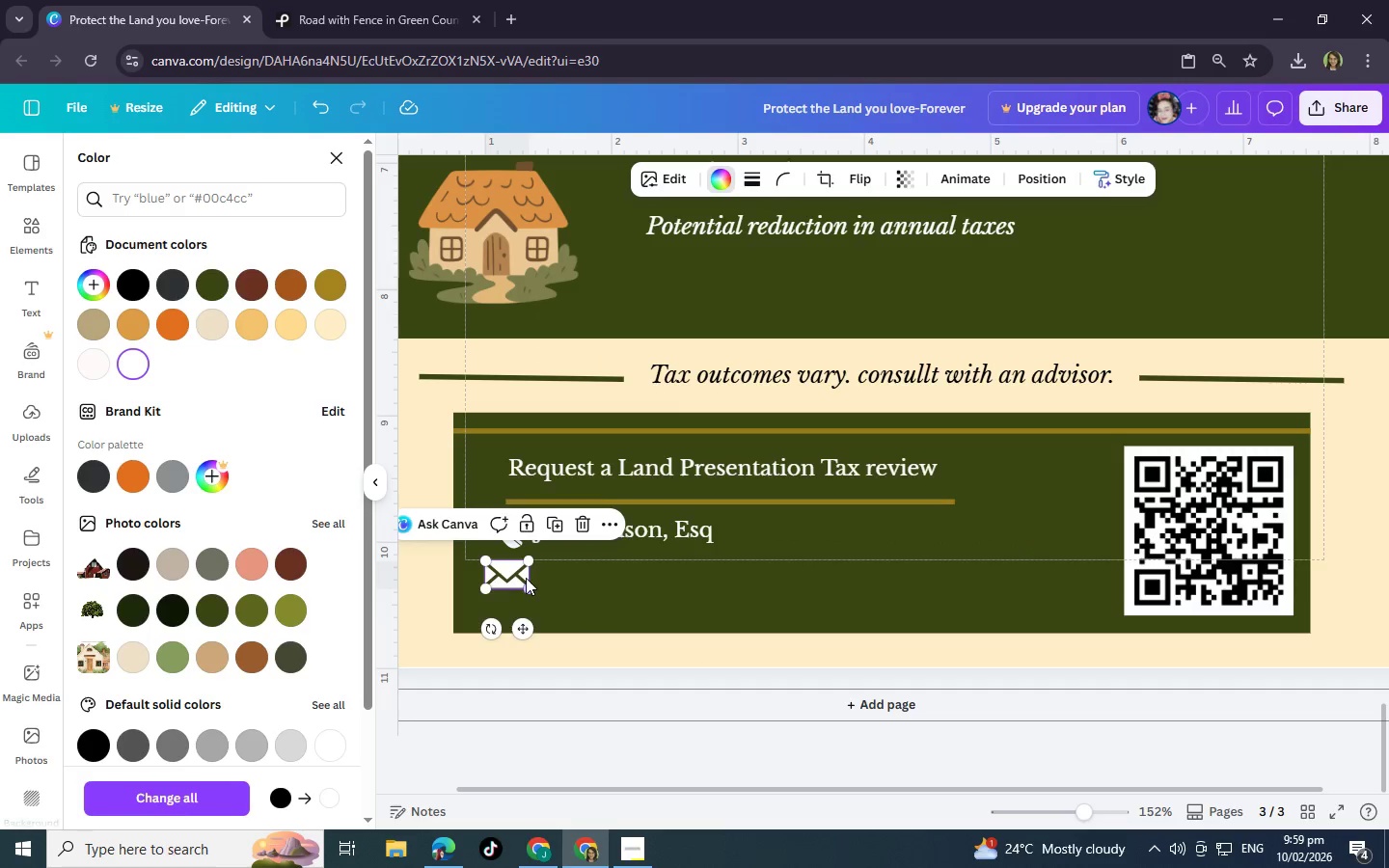 
left_click_drag(start_coordinate=[526, 578], to_coordinate=[537, 584])
 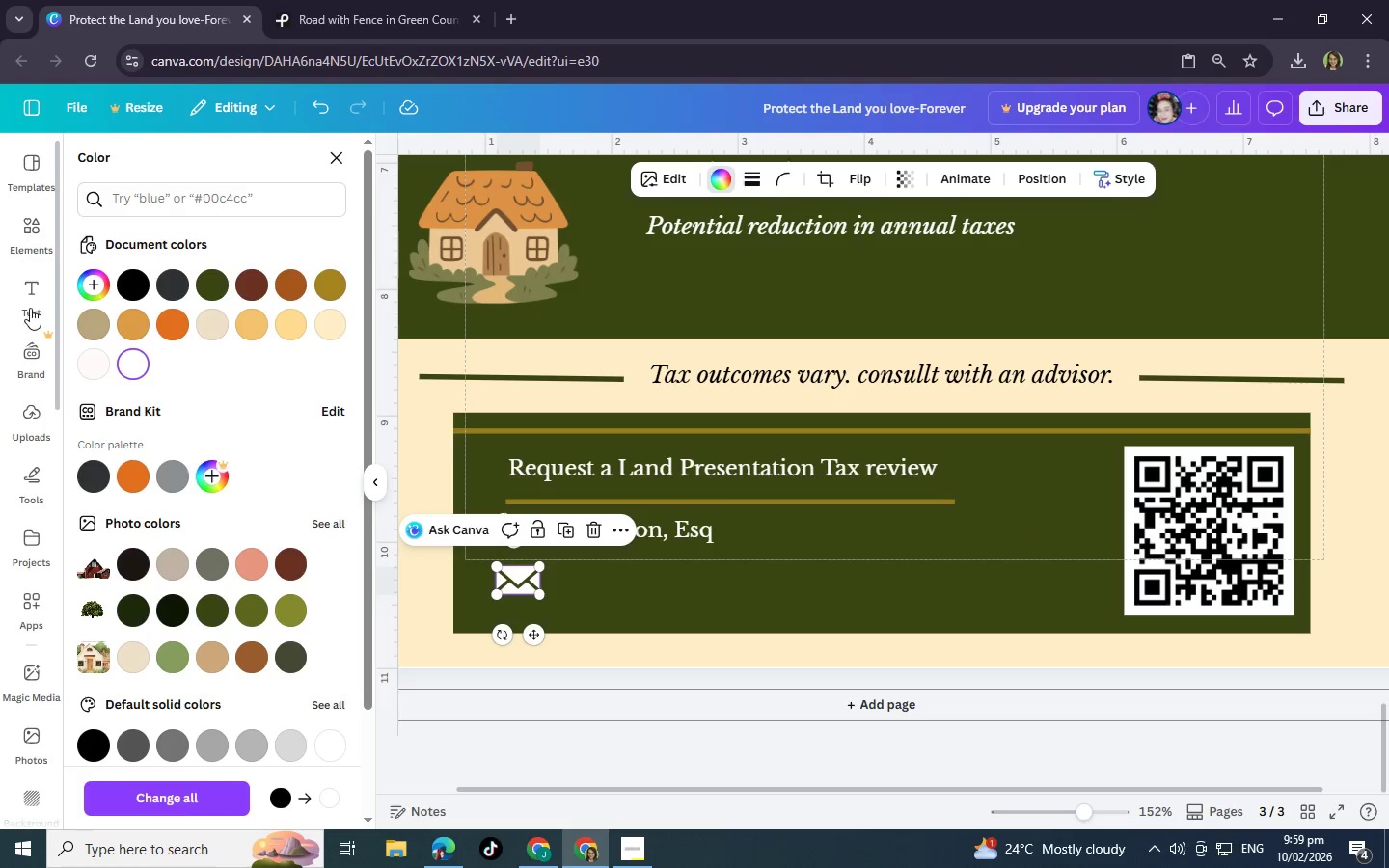 
left_click([31, 303])
 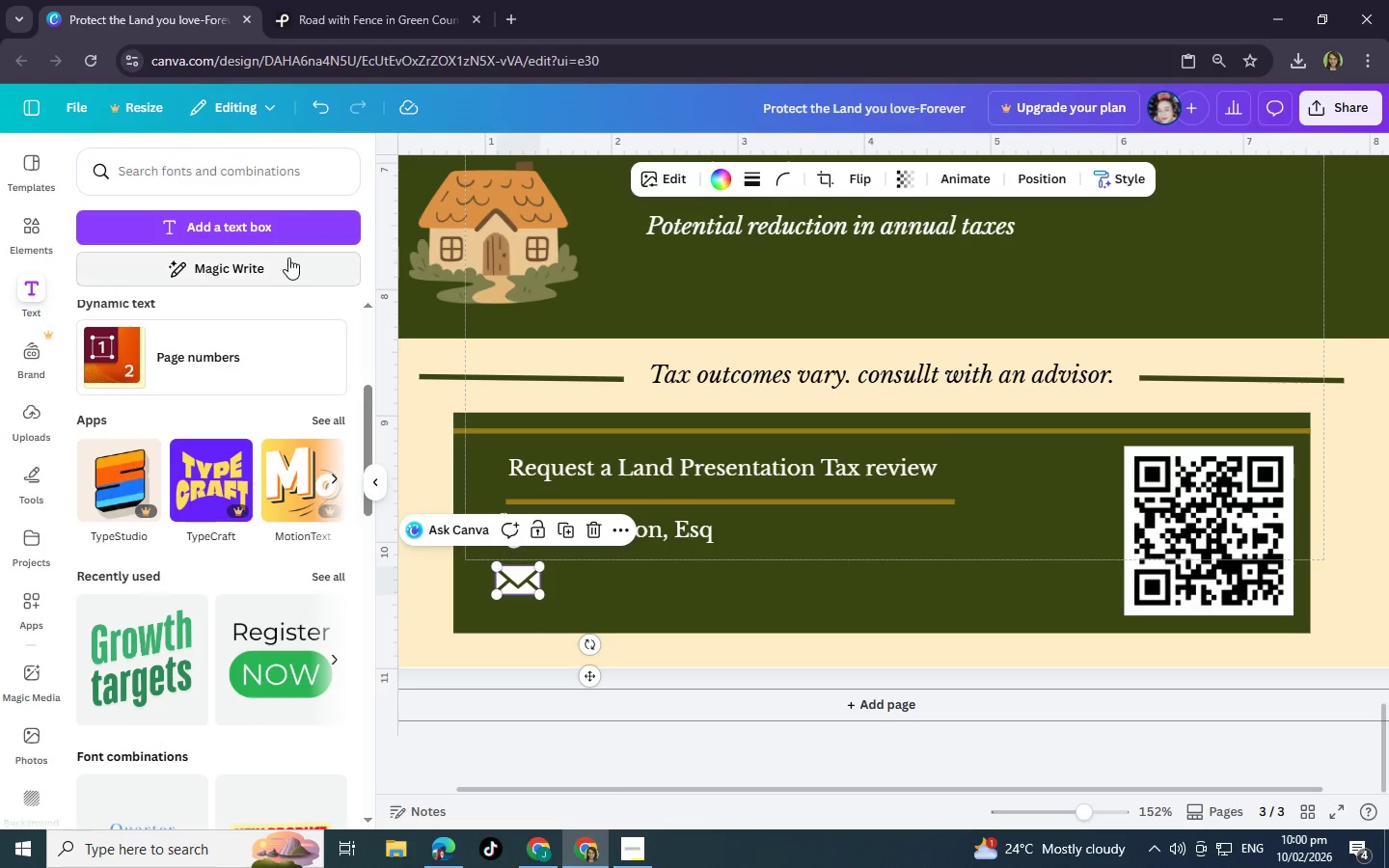 
left_click([287, 227])
 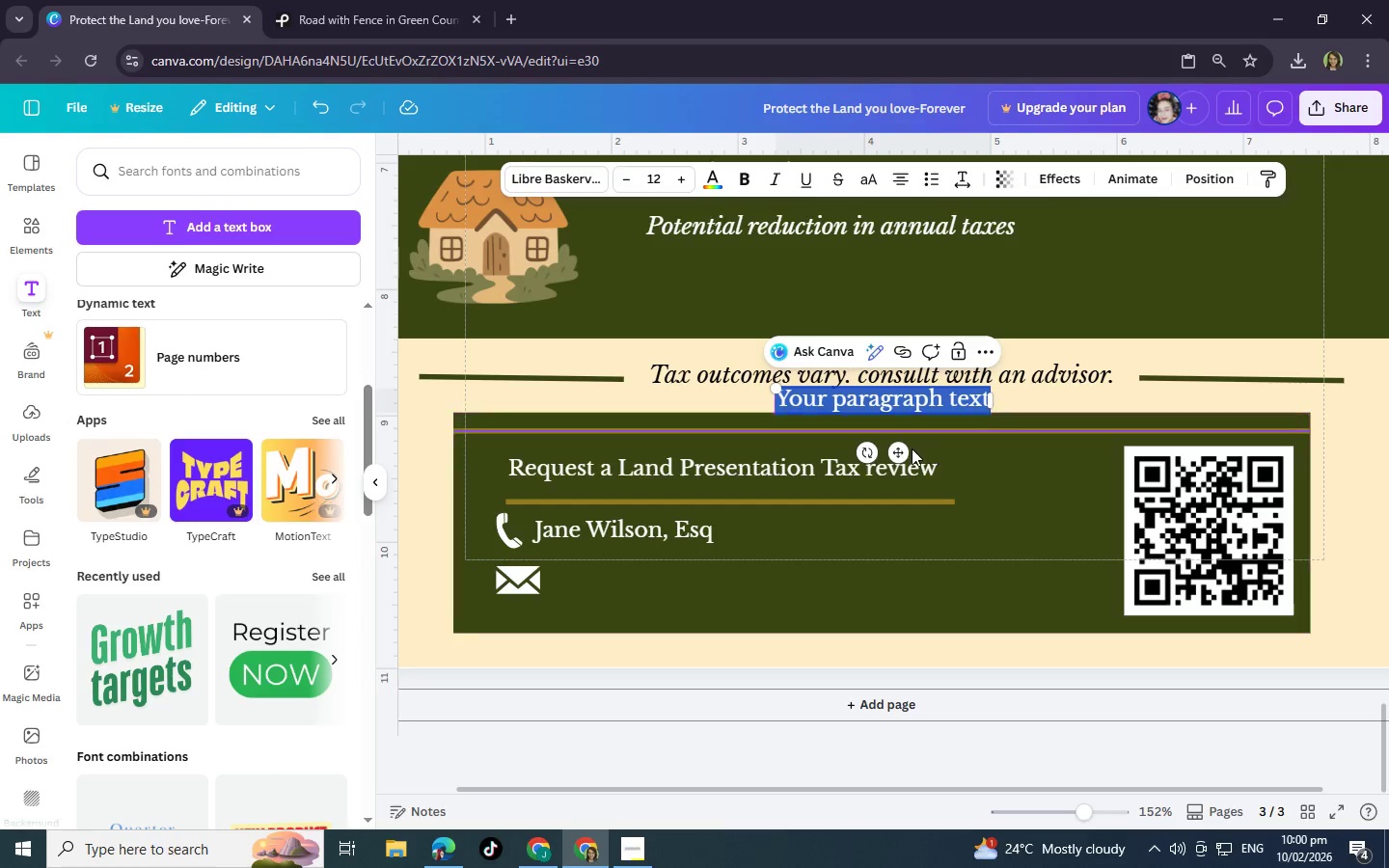 
left_click_drag(start_coordinate=[894, 449], to_coordinate=[684, 622])
 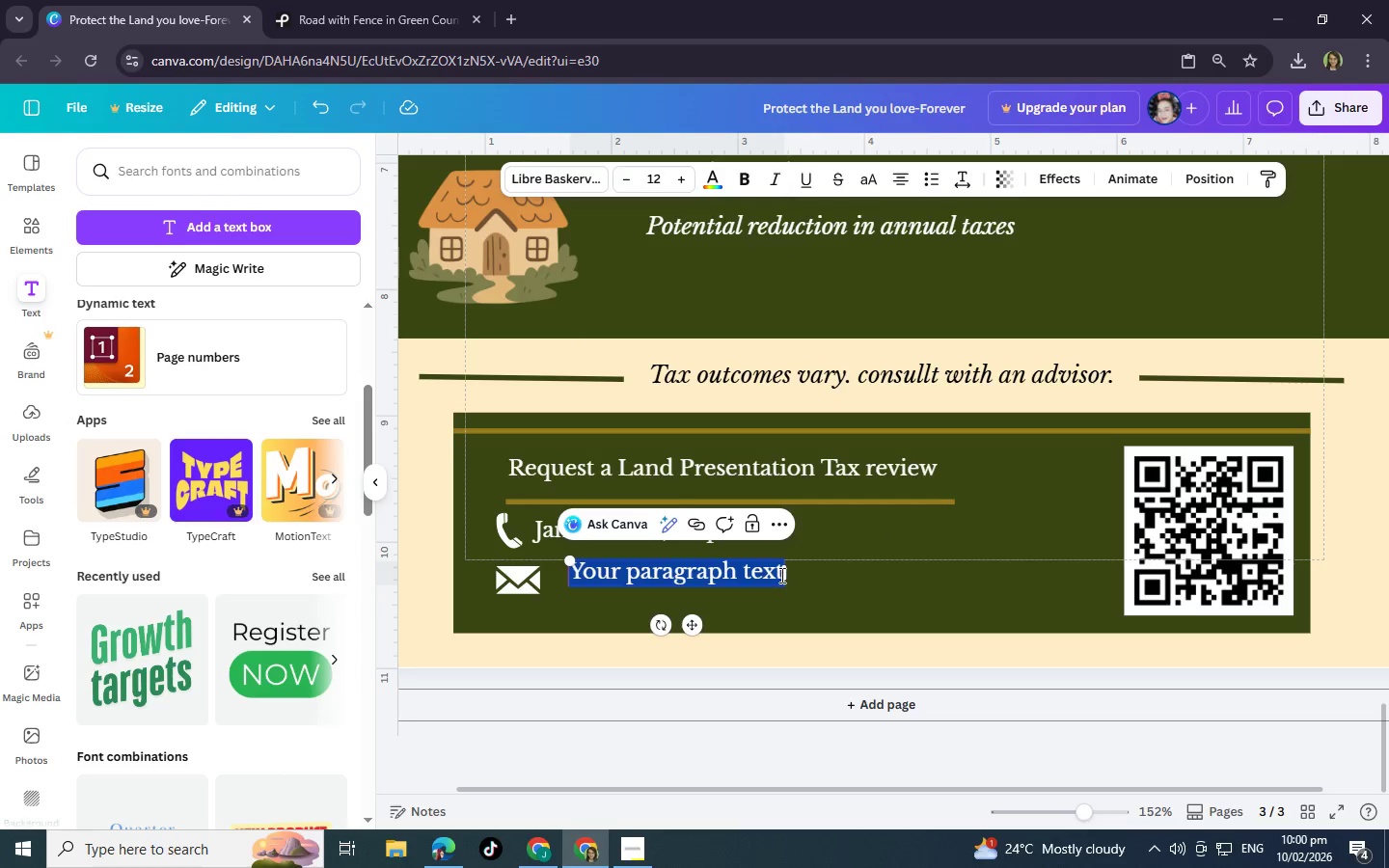 
left_click([780, 575])
 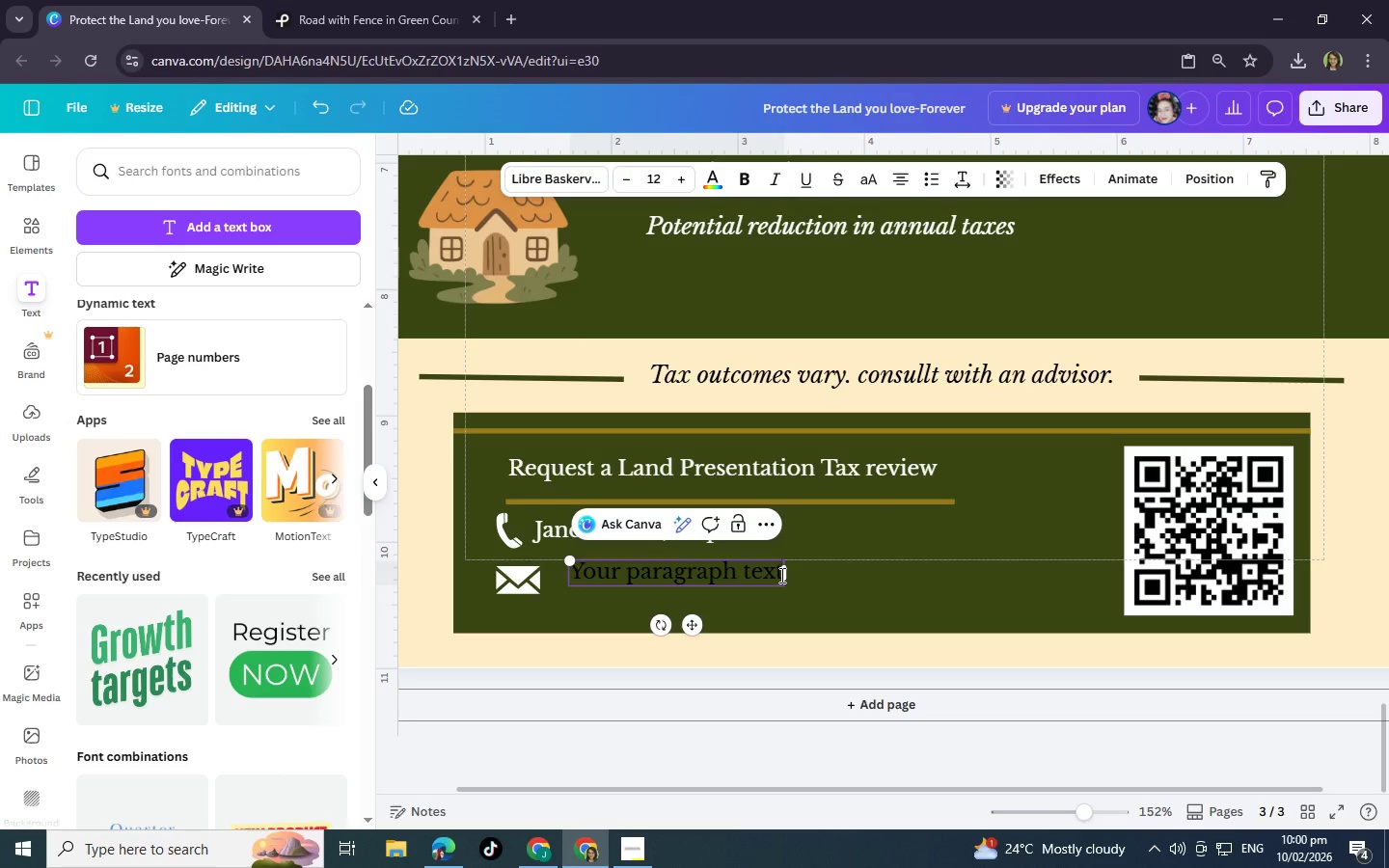 
left_click([780, 575])
 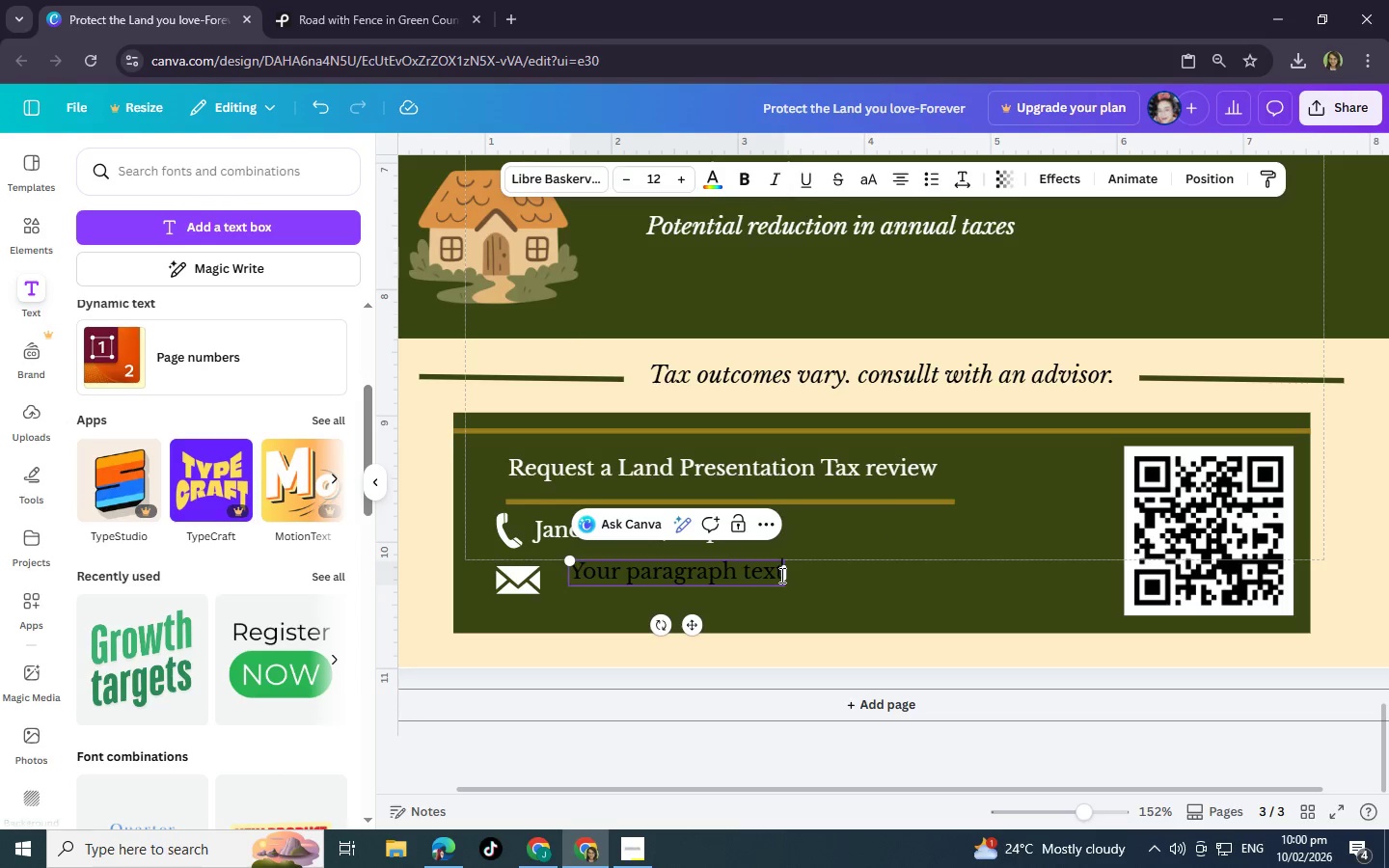 
key(Backspace)
key(Backspace)
key(Backspace)
key(Backspace)
key(Backspace)
key(Backspace)
key(Backspace)
key(Backspace)
key(Backspace)
key(Backspace)
key(Backspace)
key(Backspace)
key(Backspace)
key(Backspace)
key(Backspace)
key(Backspace)
key(Backspace)
key(Backspace)
key(Backspace)
type(555-123-4567)
 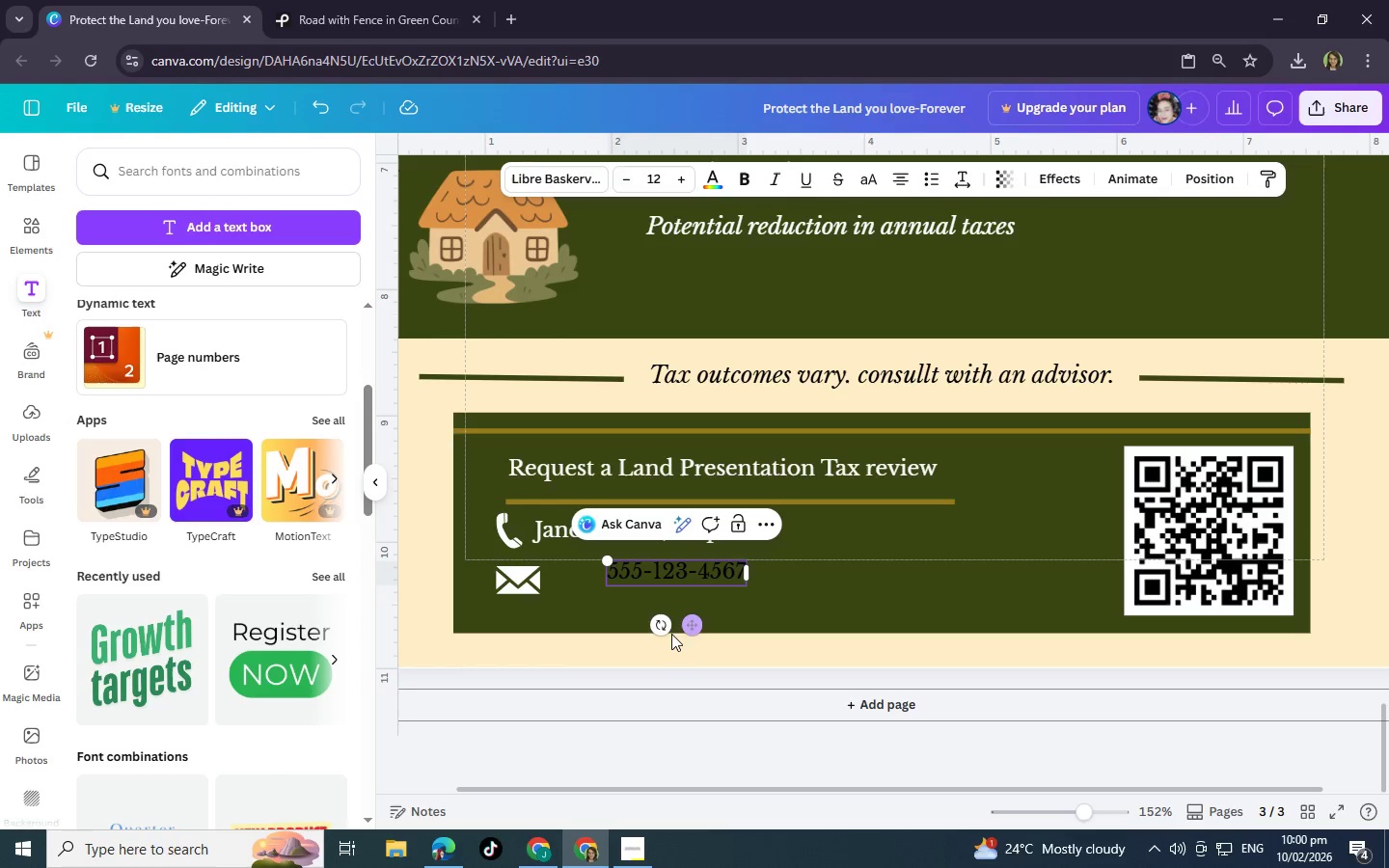 
left_click_drag(start_coordinate=[689, 631], to_coordinate=[637, 639])
 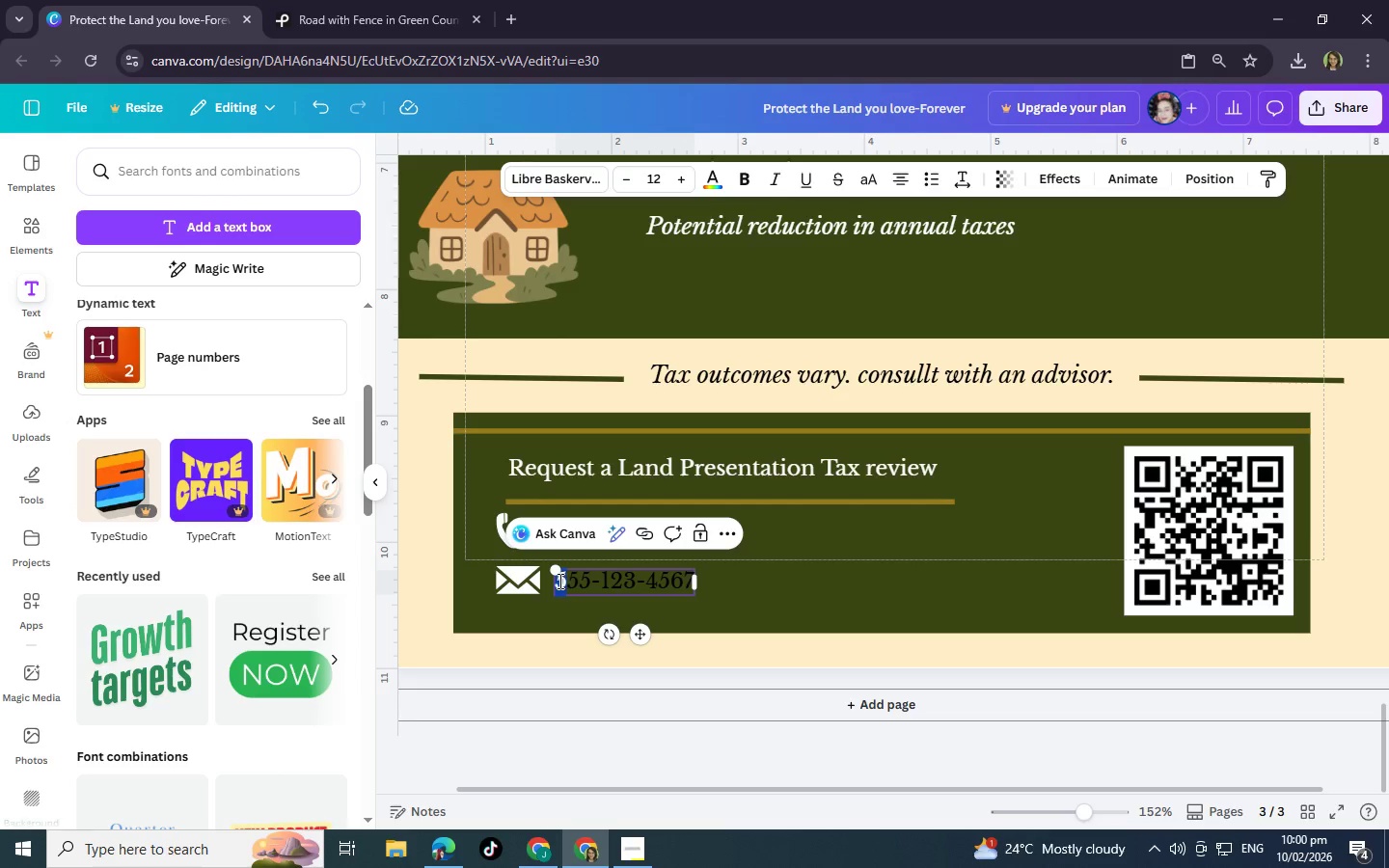 
left_click_drag(start_coordinate=[558, 581], to_coordinate=[678, 588])
 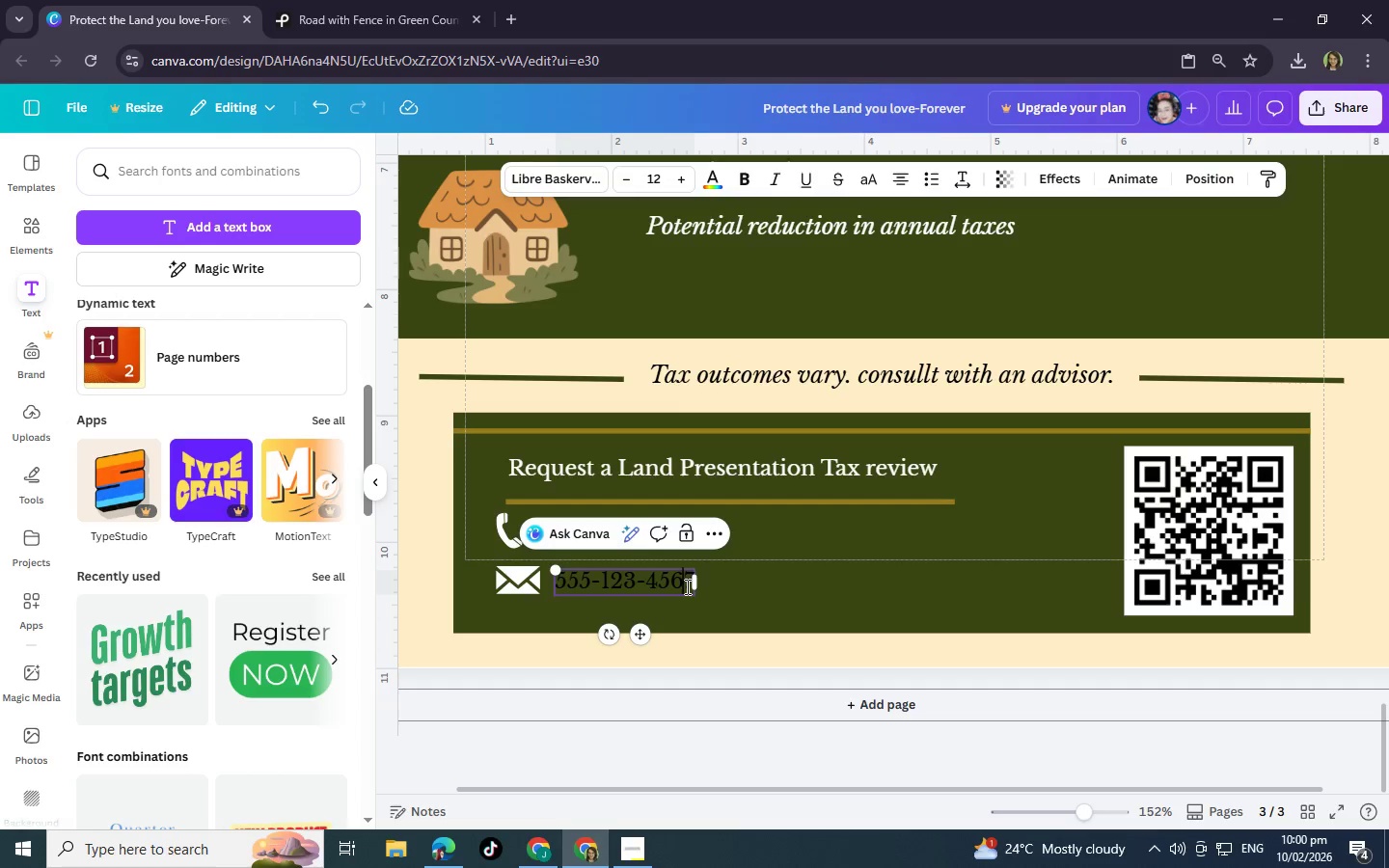 
key(Control+A)
 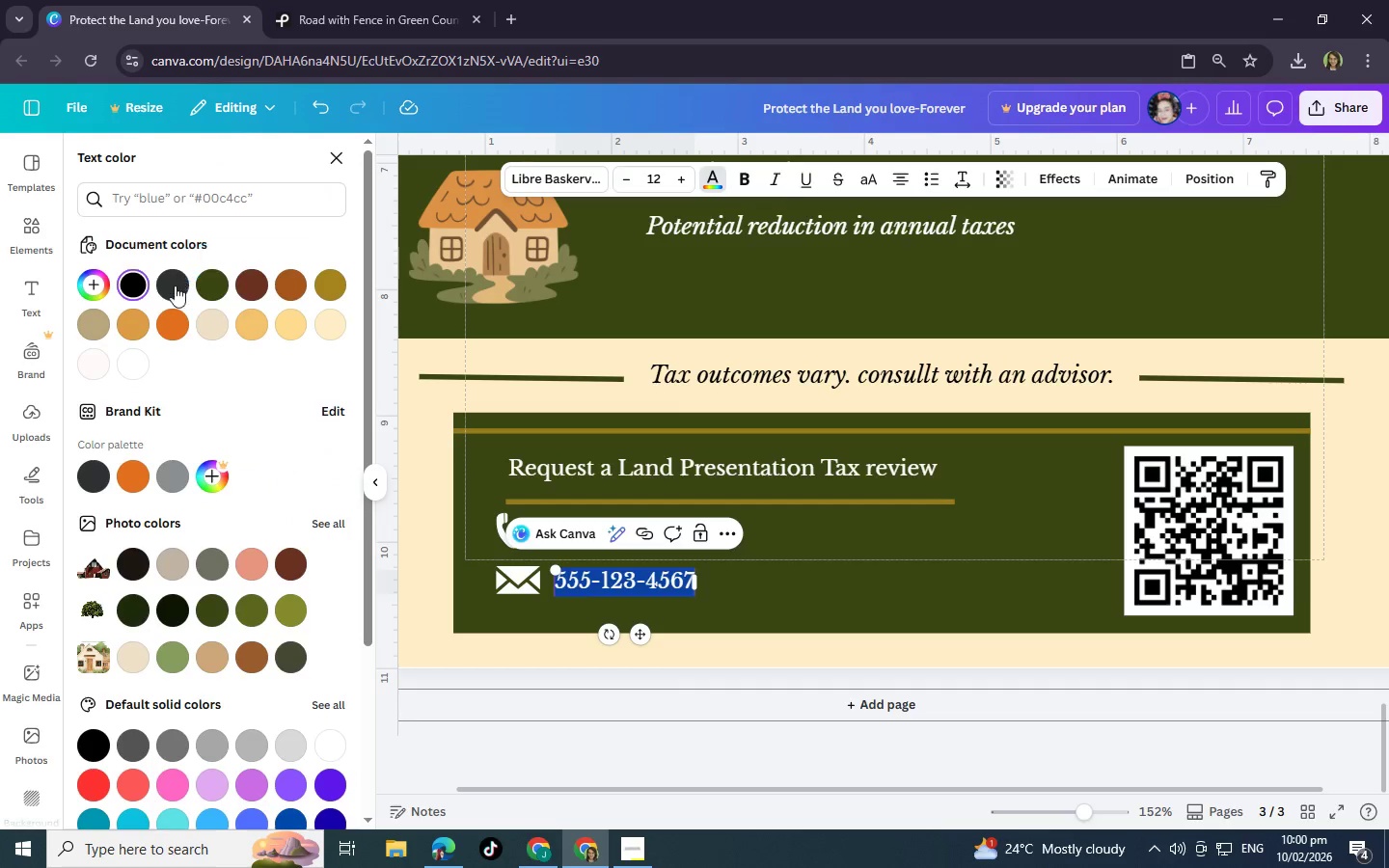 
wait(5.67)
 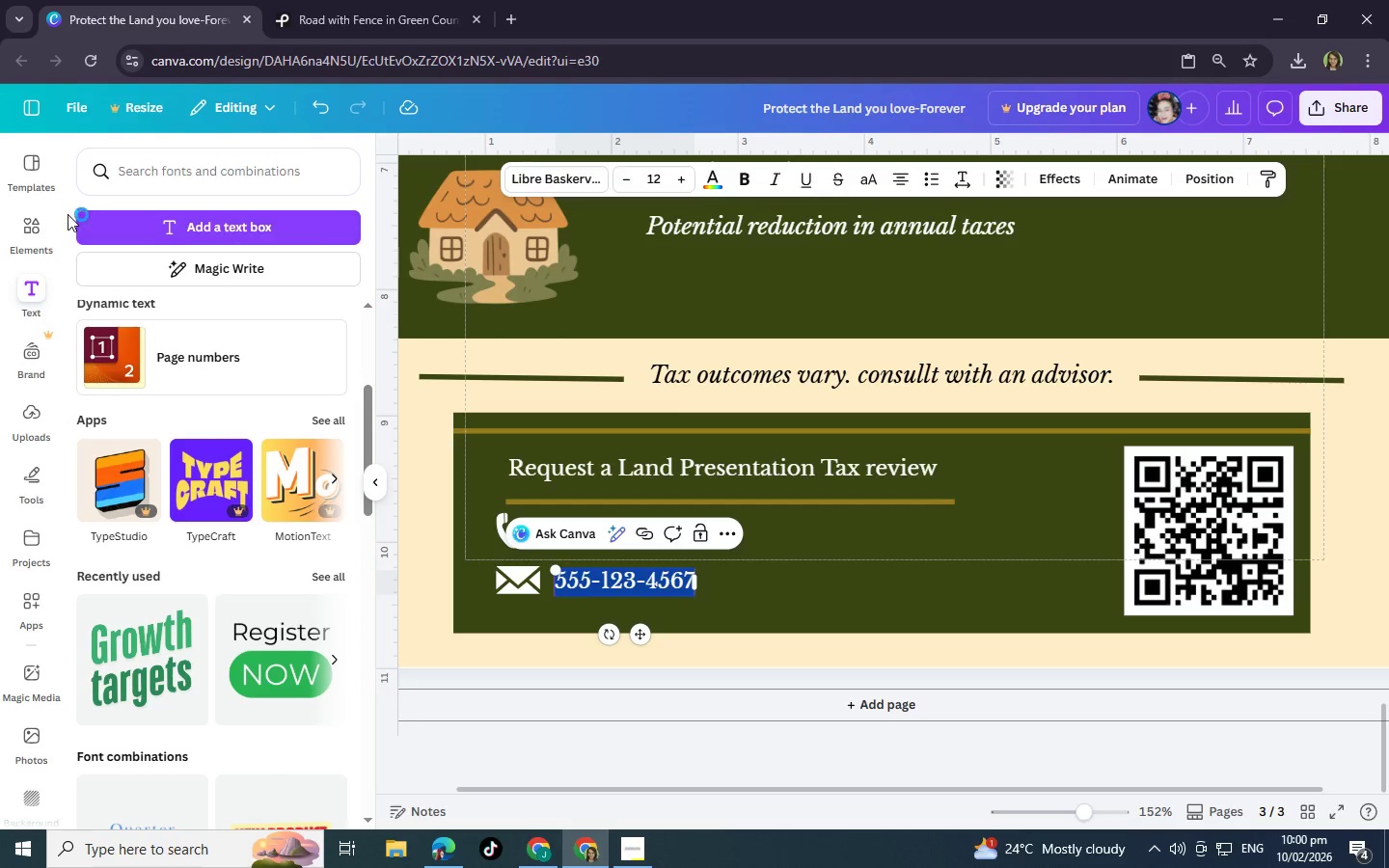 
left_click([134, 366])
 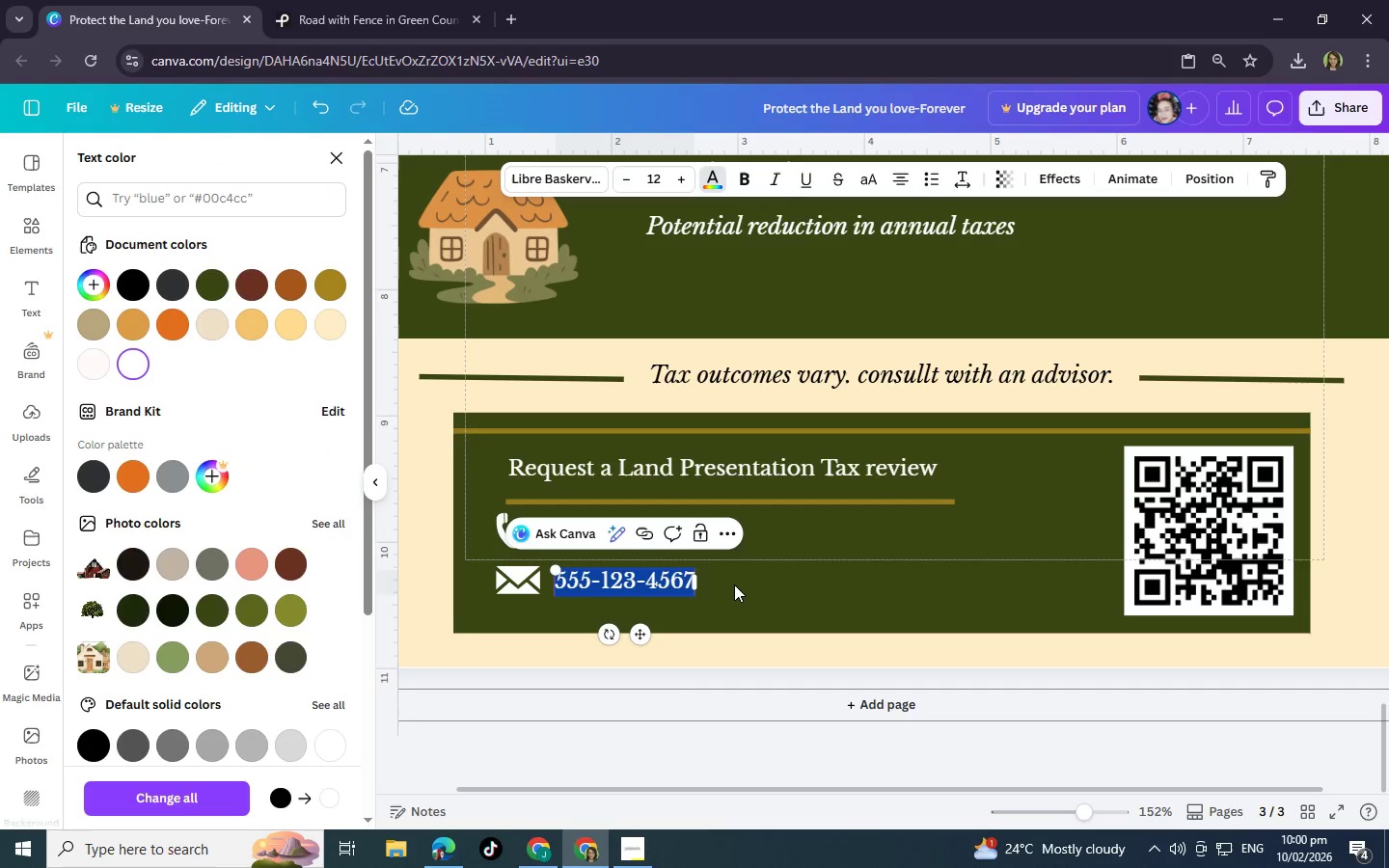 
left_click([736, 584])
 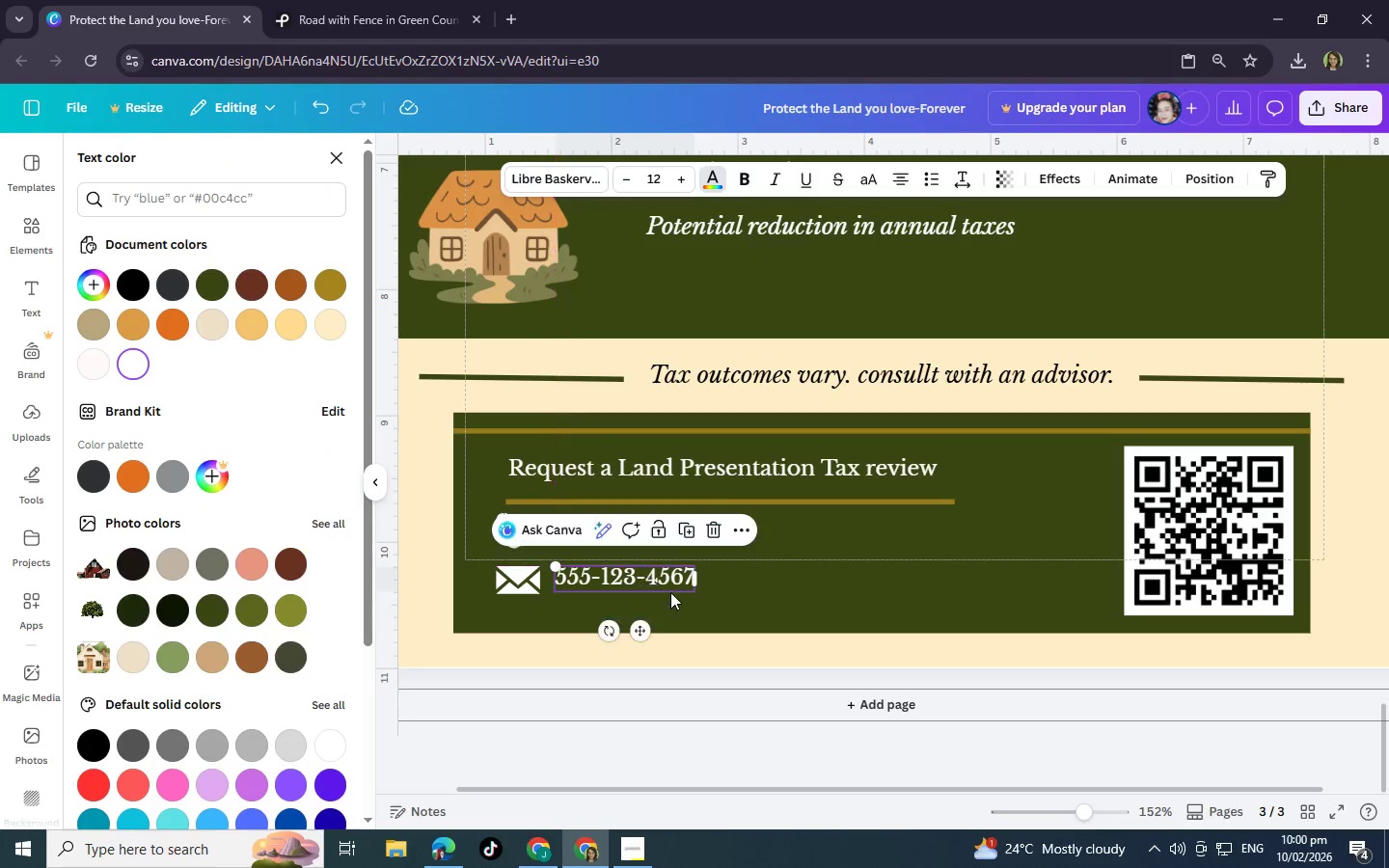 
left_click([731, 600])
 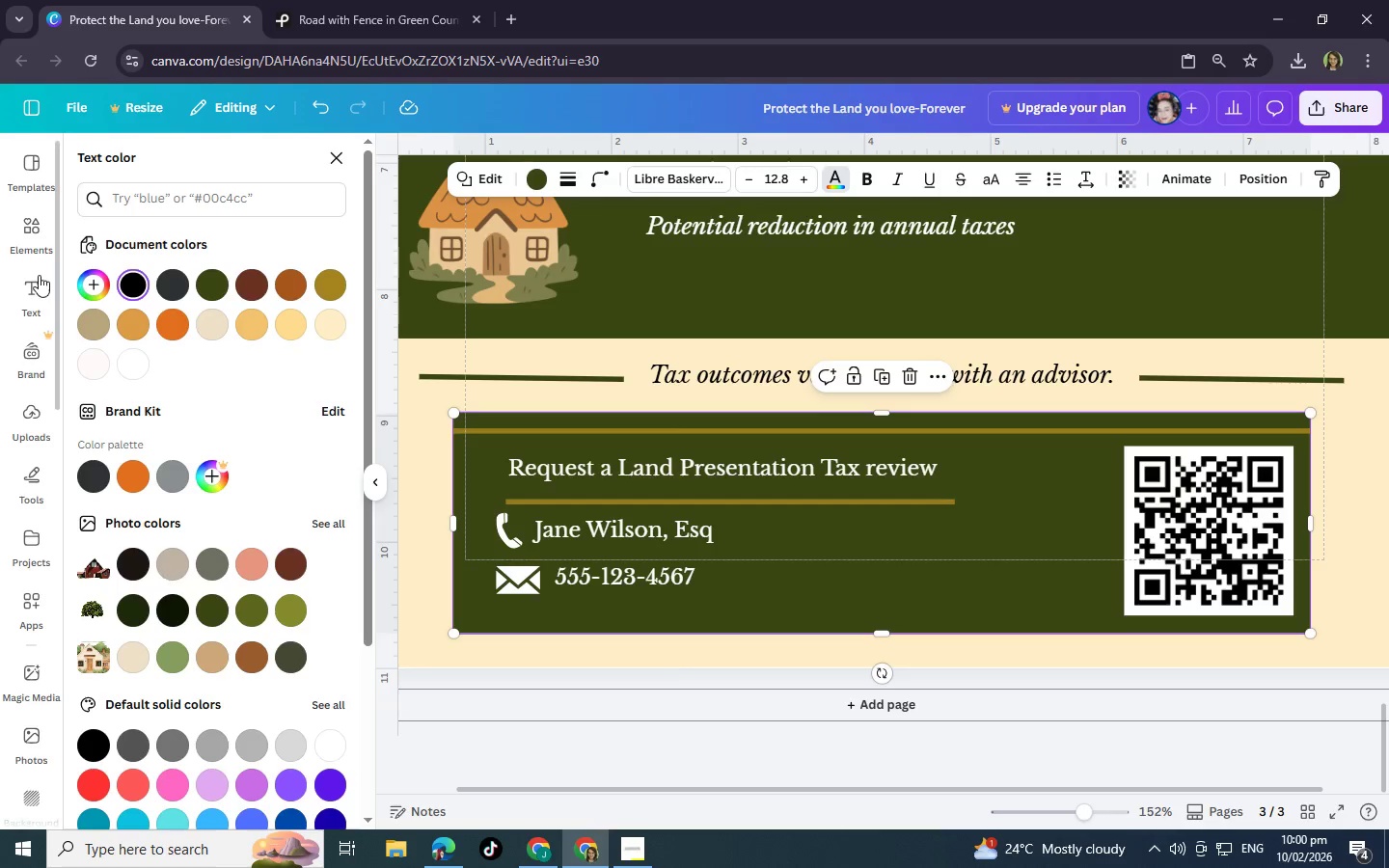 
left_click([28, 294])
 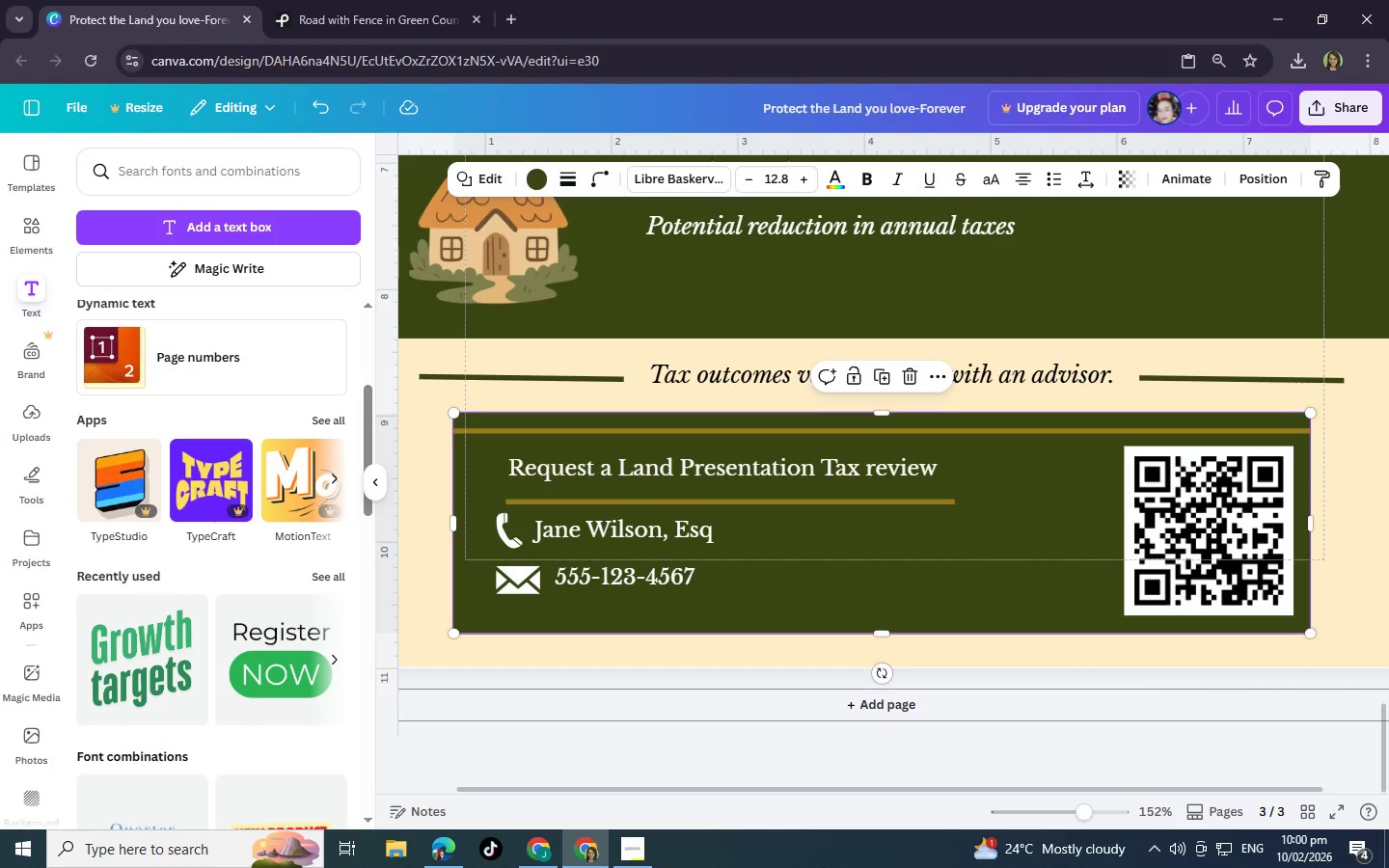 
left_click([631, 846])